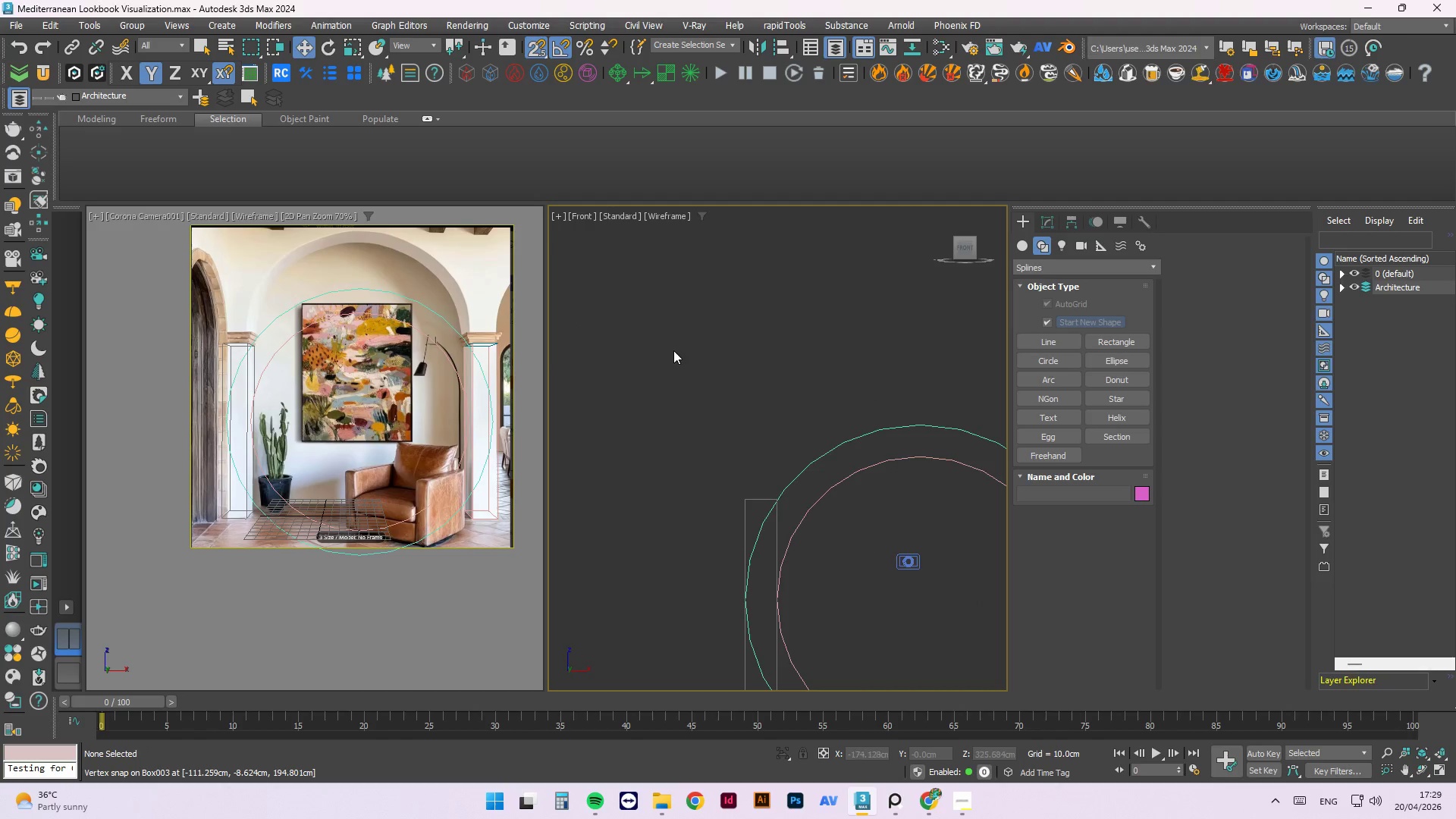 
left_click([808, 375])
 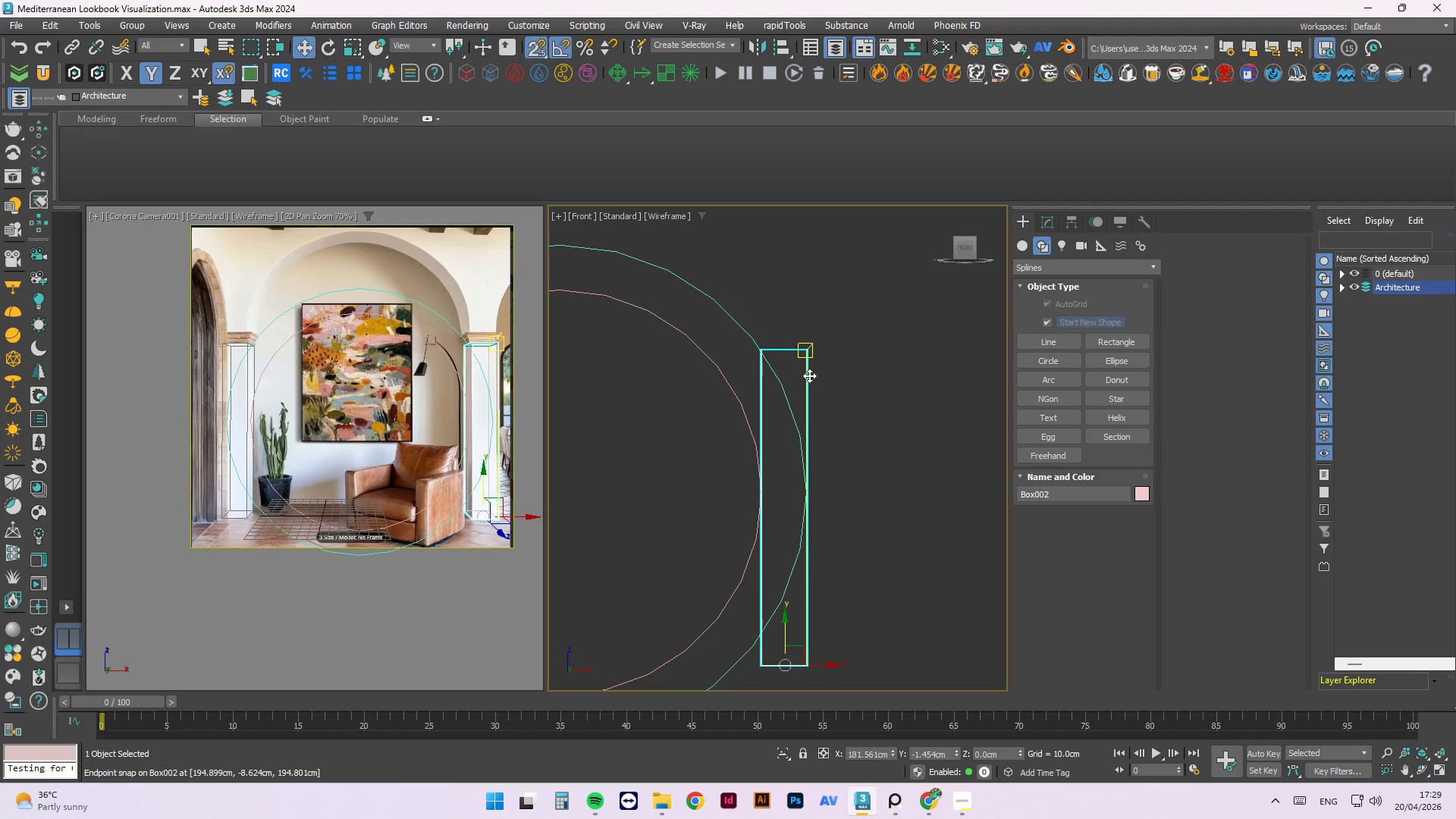 
scroll: coordinate [826, 386], scroll_direction: up, amount: 1.0
 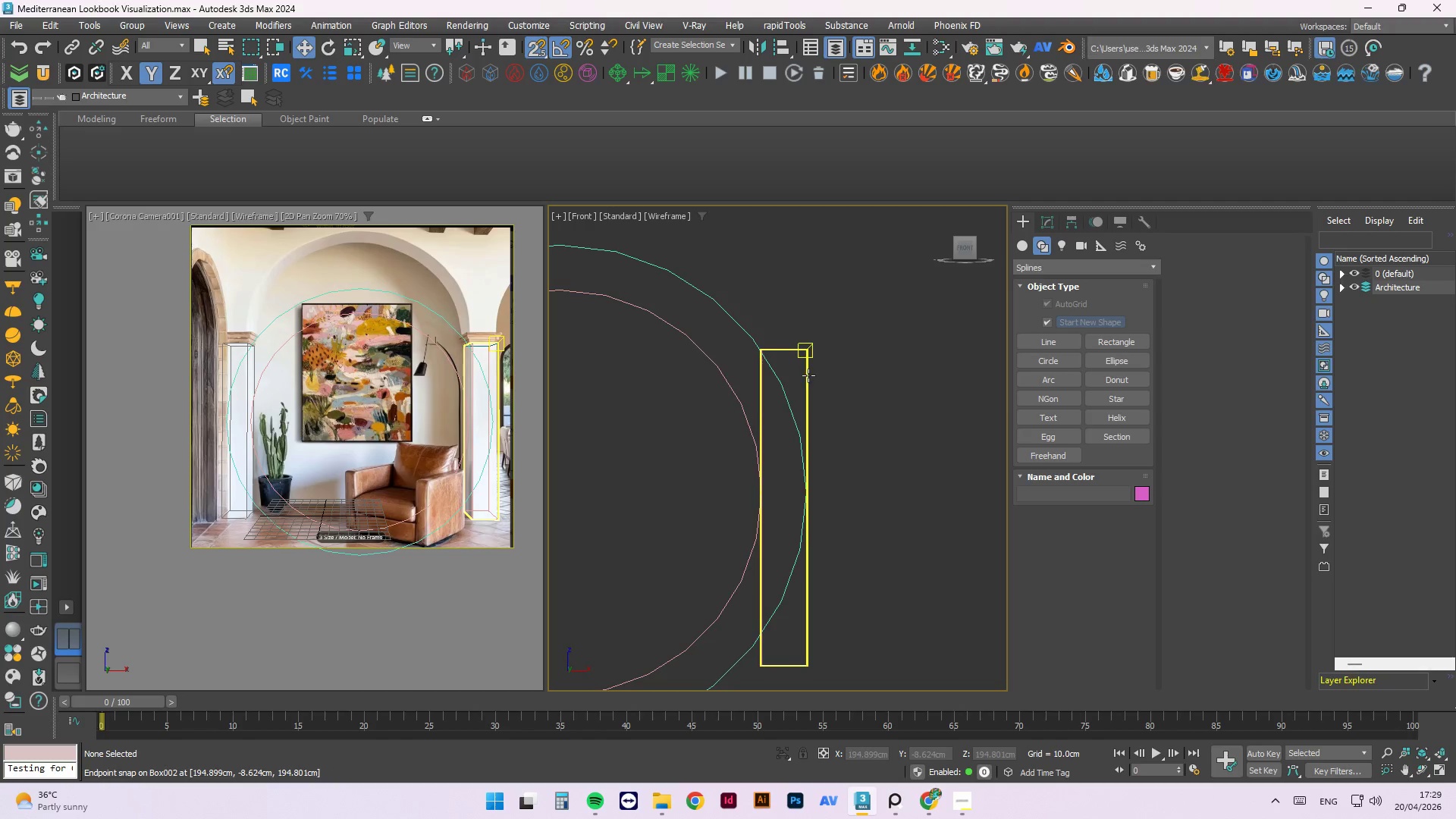 
right_click([811, 375])
 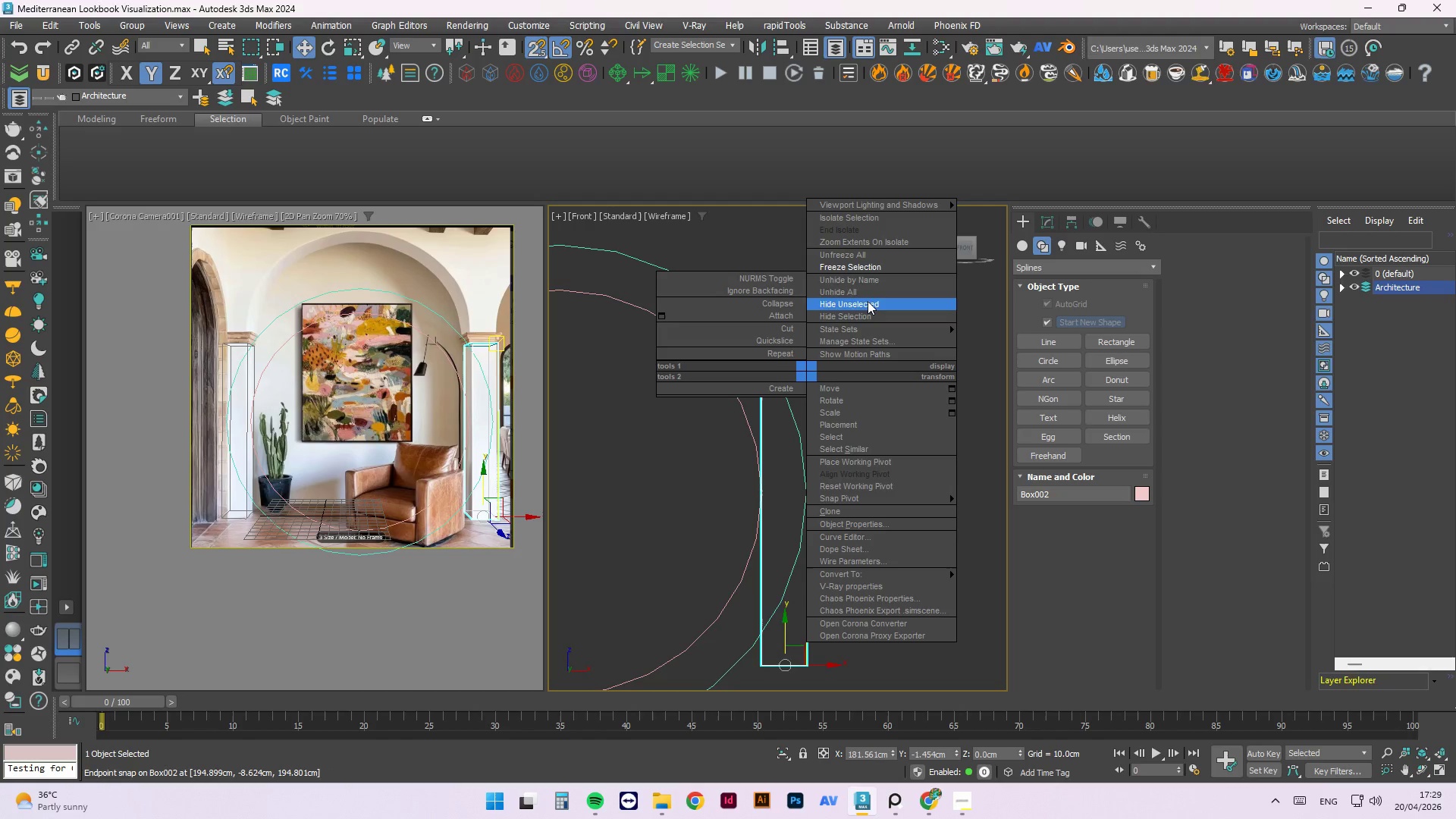 
left_click([858, 266])
 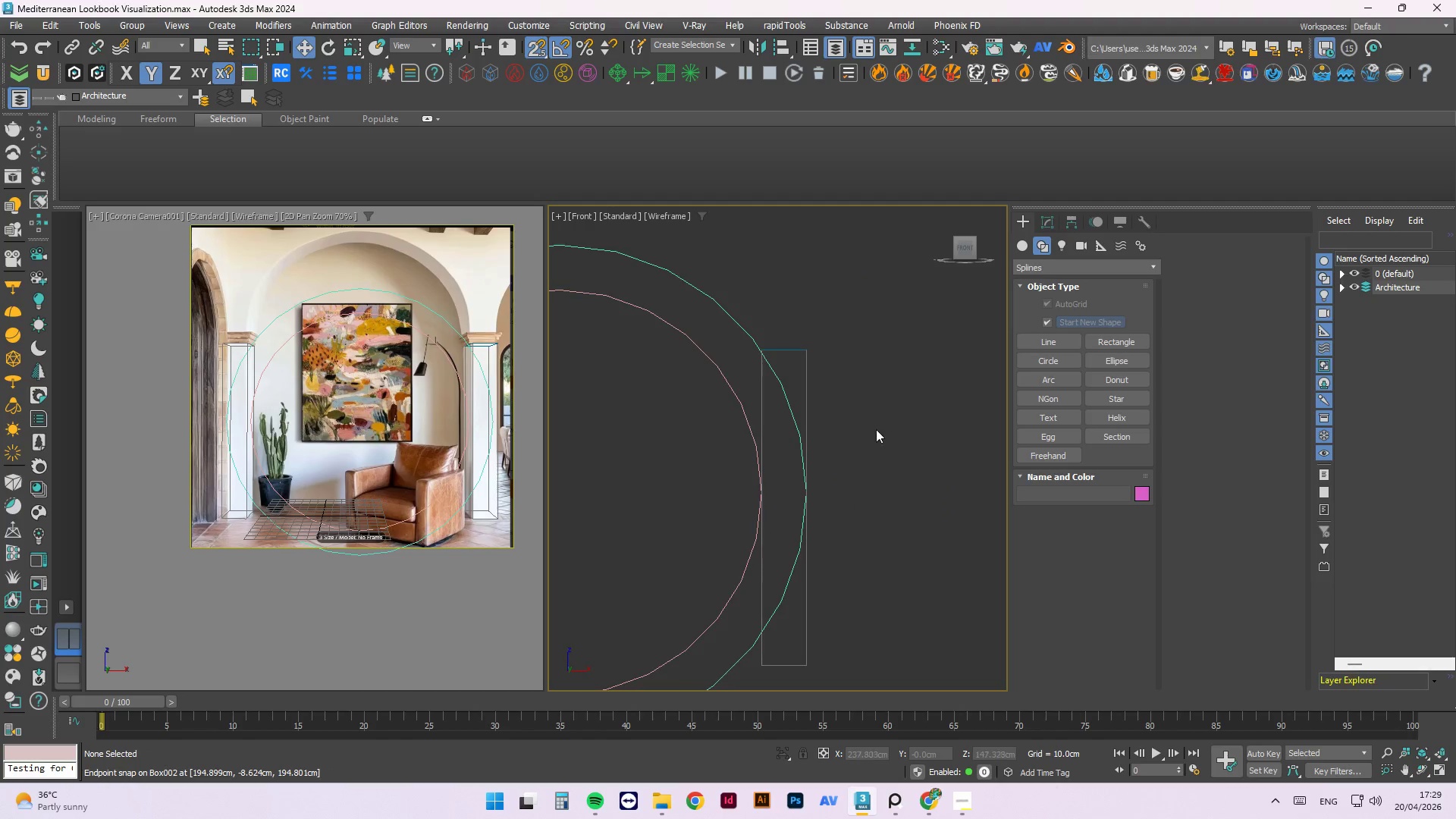 
left_click_drag(start_coordinate=[783, 292], to_coordinate=[720, 411])
 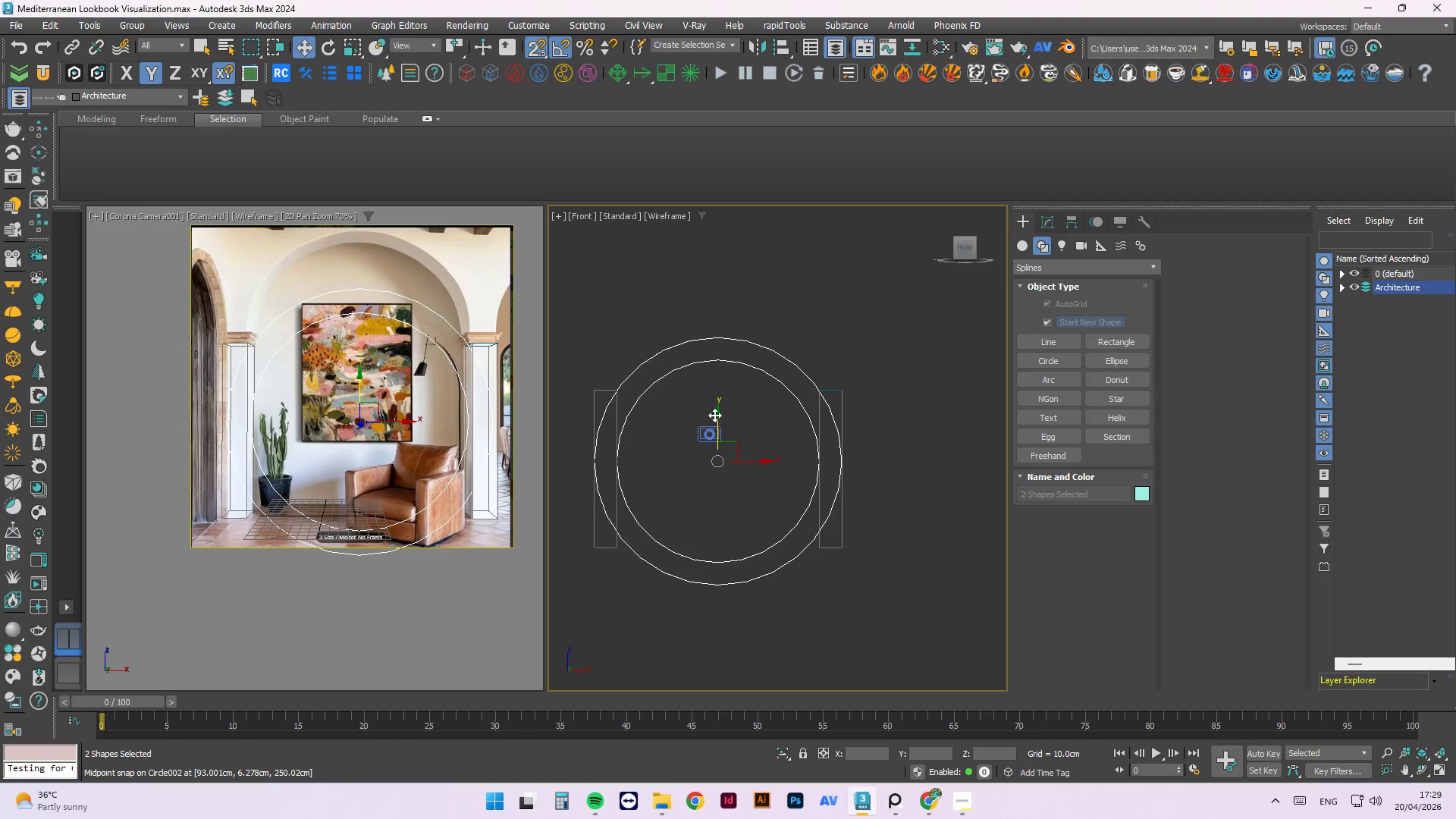 
scroll: coordinate [877, 431], scroll_direction: down, amount: 2.0
 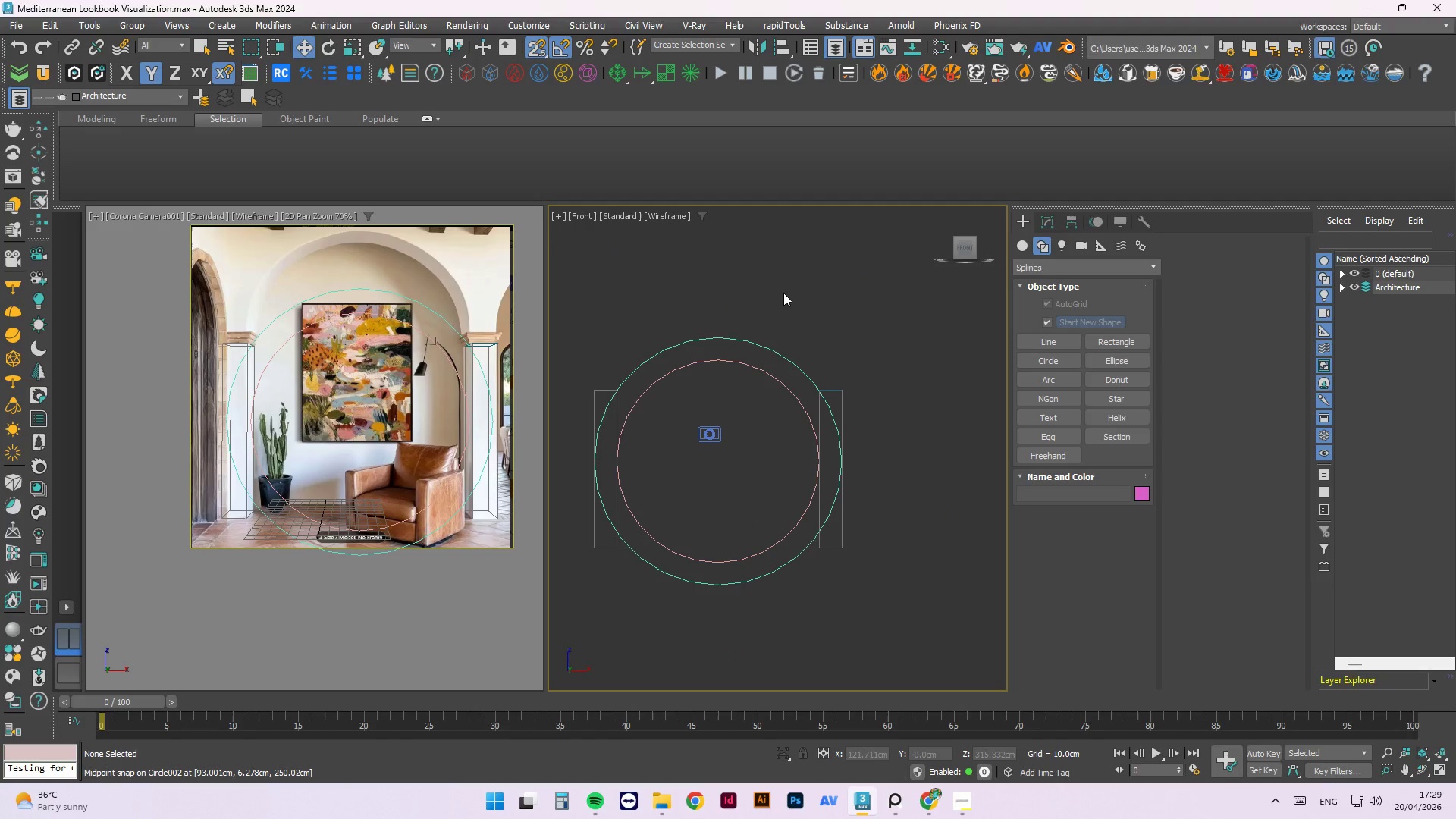 
scroll: coordinate [646, 449], scroll_direction: up, amount: 1.0
 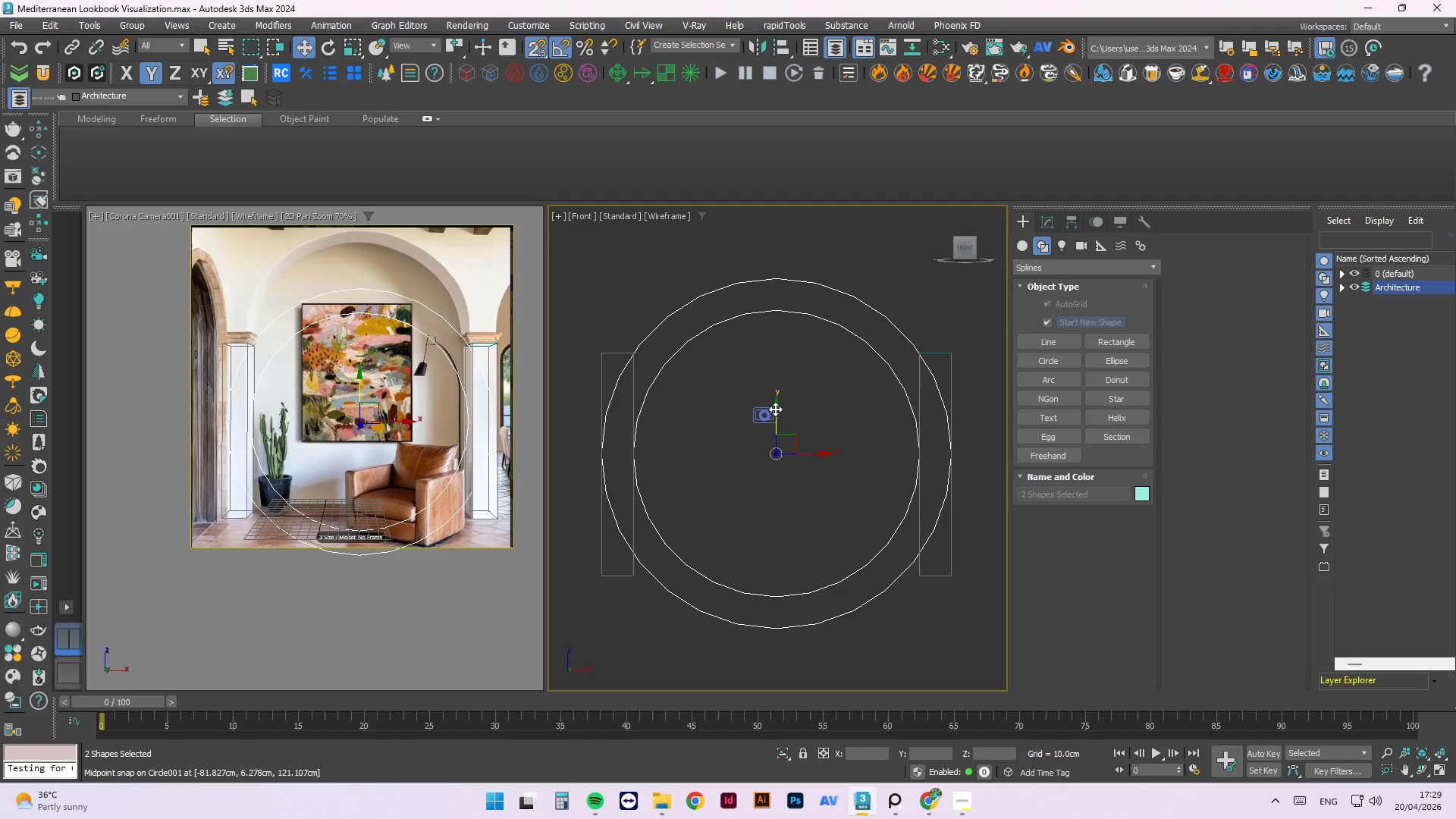 
left_click_drag(start_coordinate=[775, 409], to_coordinate=[632, 350])
 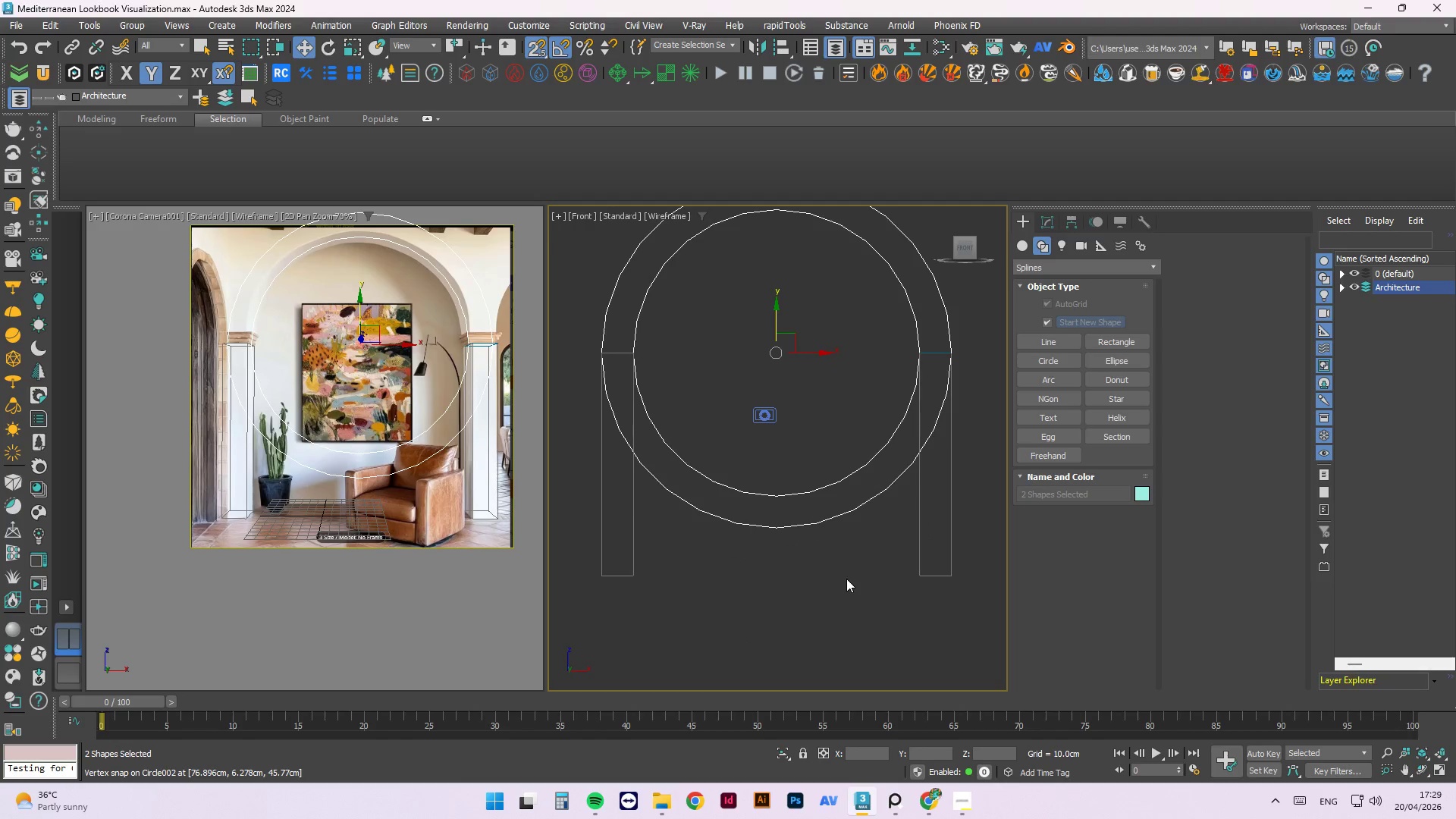 
left_click([846, 579])
 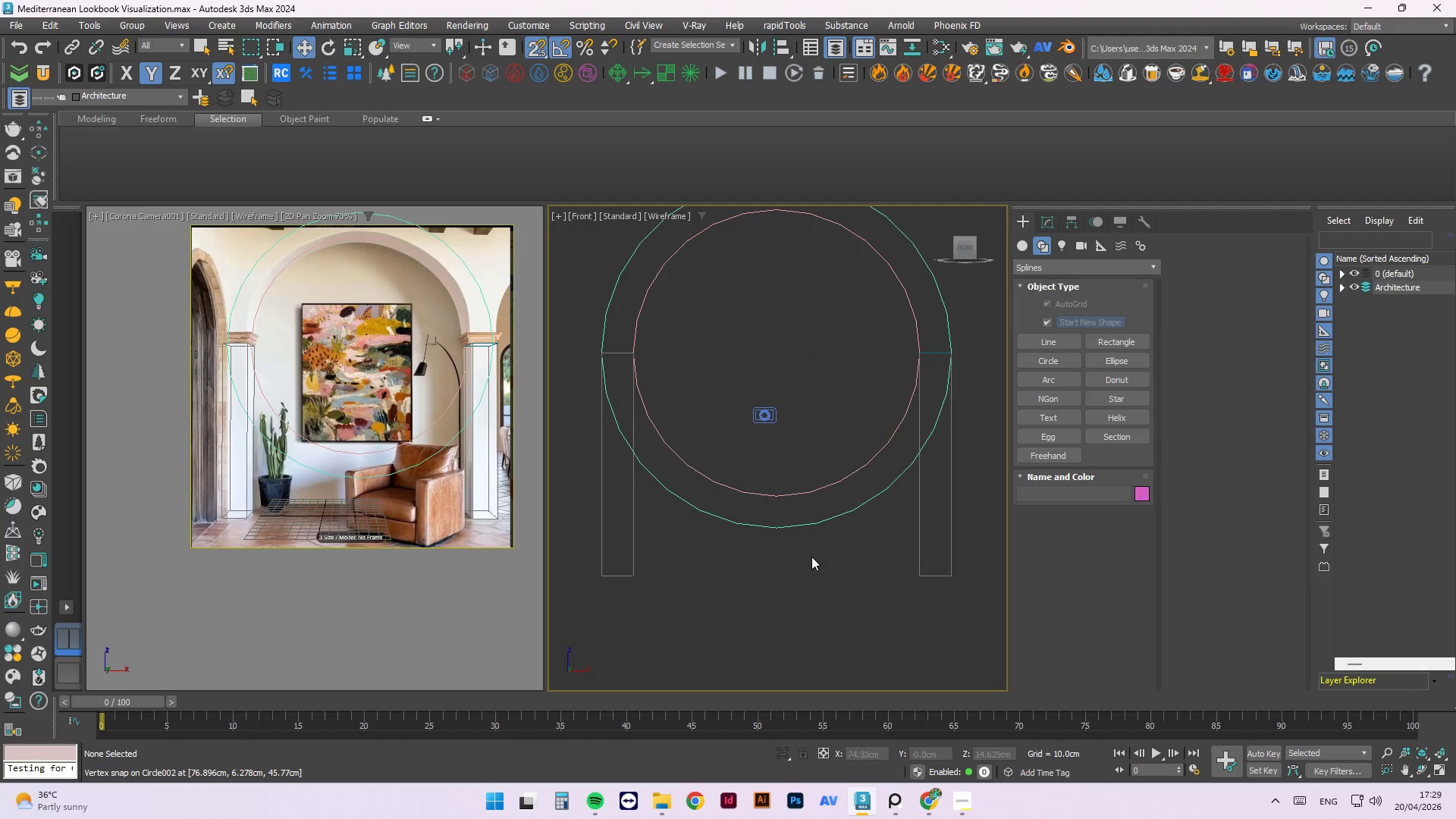 
scroll: coordinate [803, 551], scroll_direction: down, amount: 2.0
 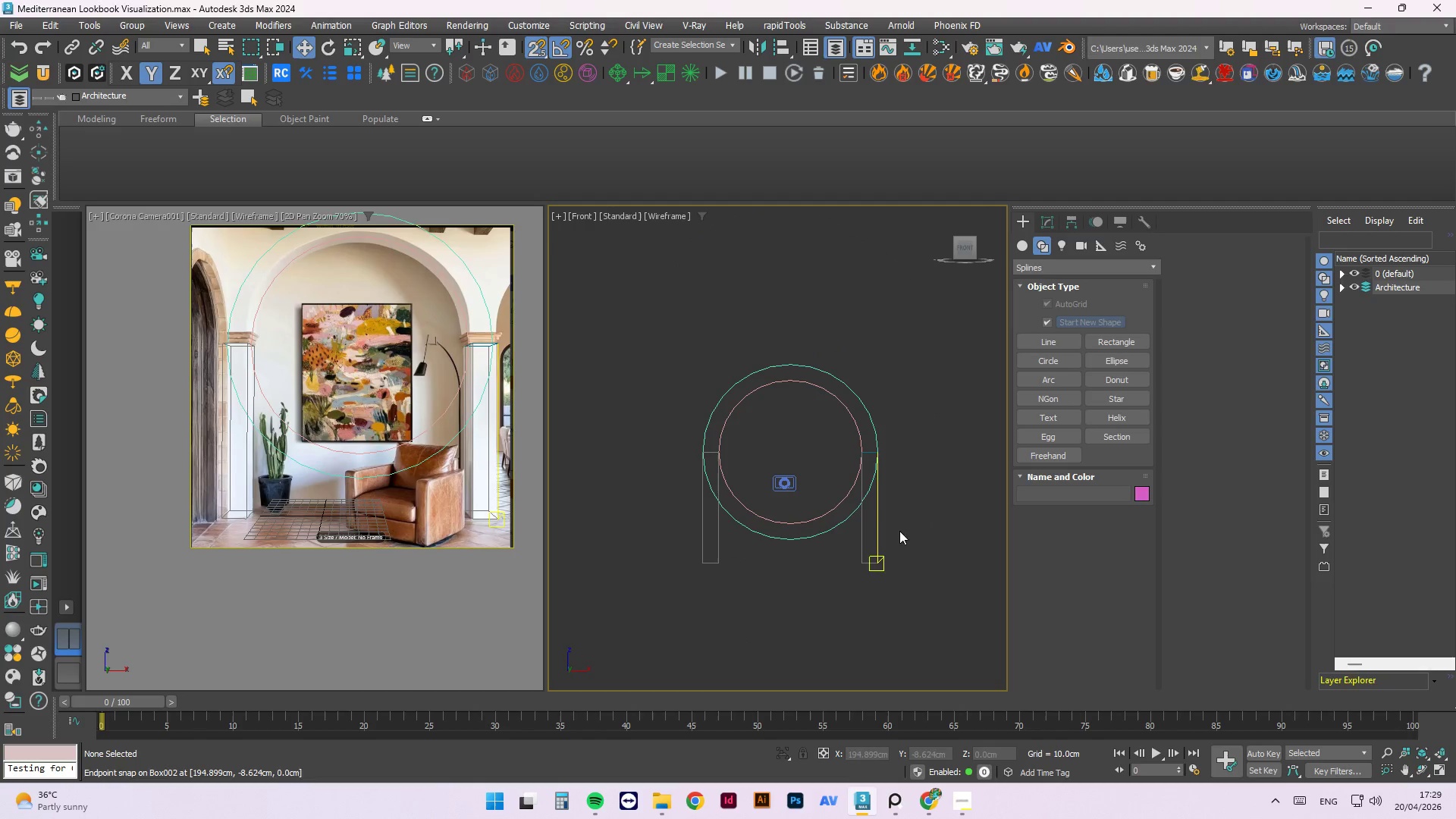 
left_click([924, 515])
 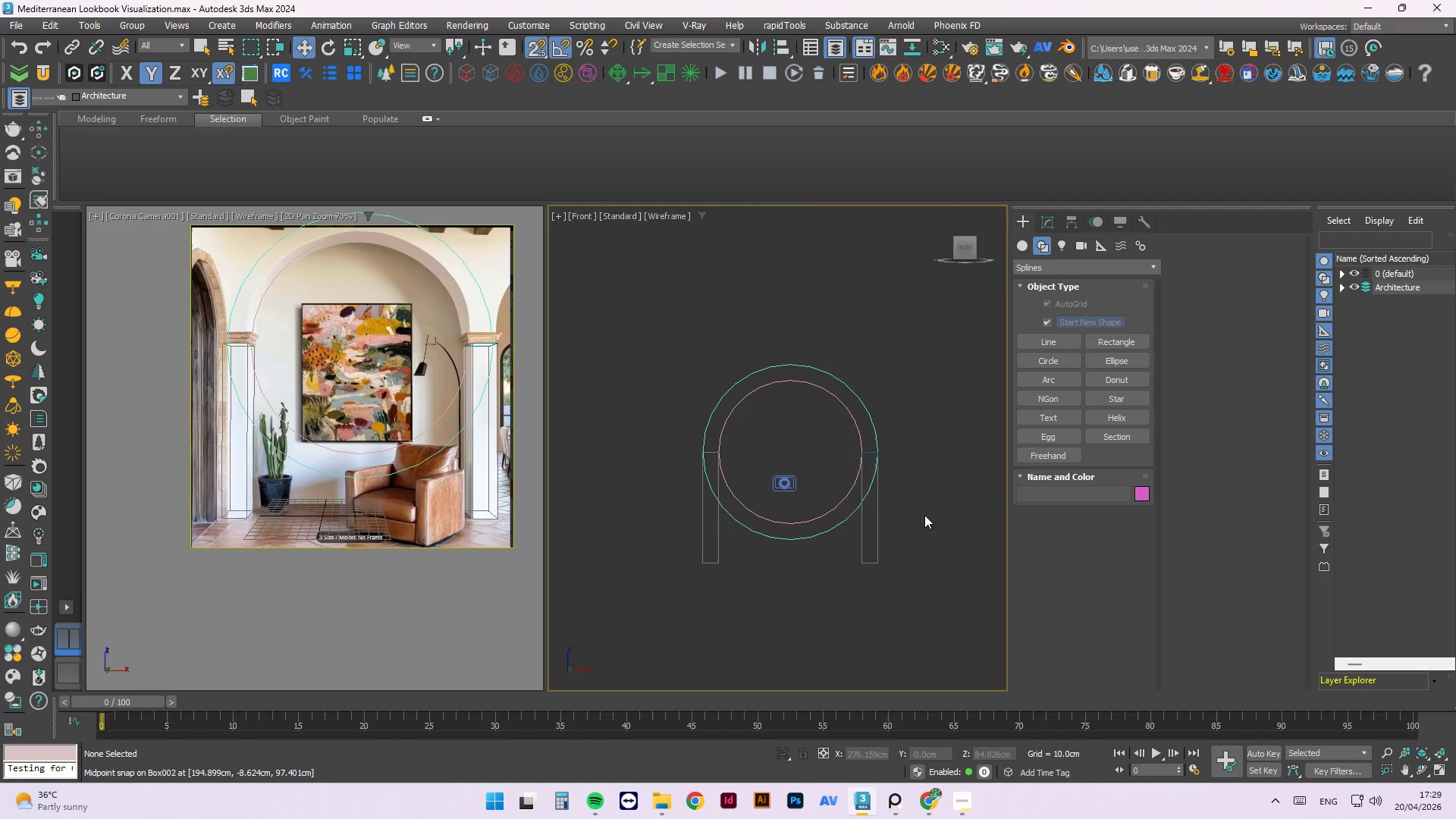 
key(T)
 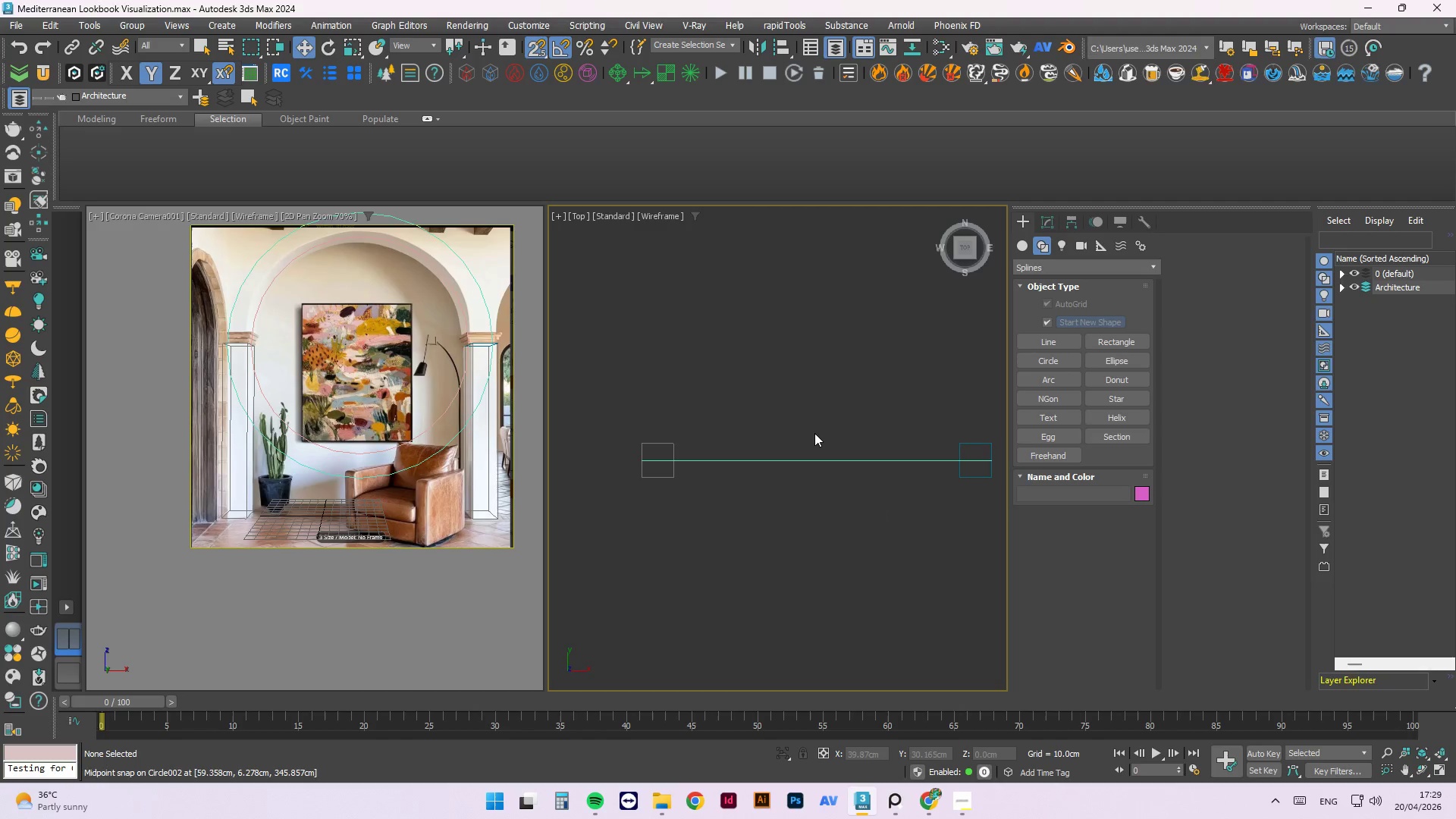 
hold_key(key=AltLeft, duration=0.75)
 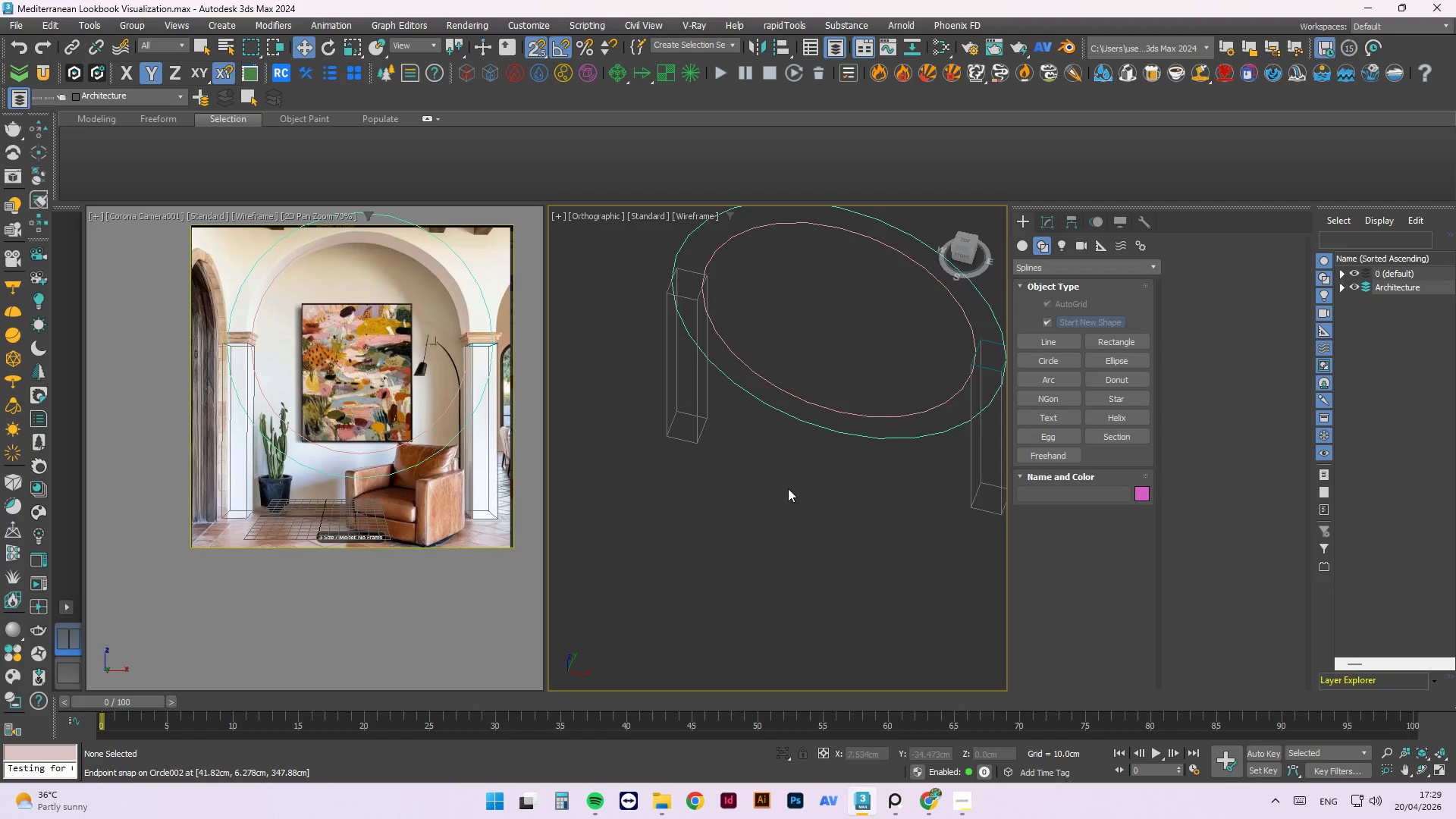 
scroll: coordinate [883, 403], scroll_direction: none, amount: 0.0
 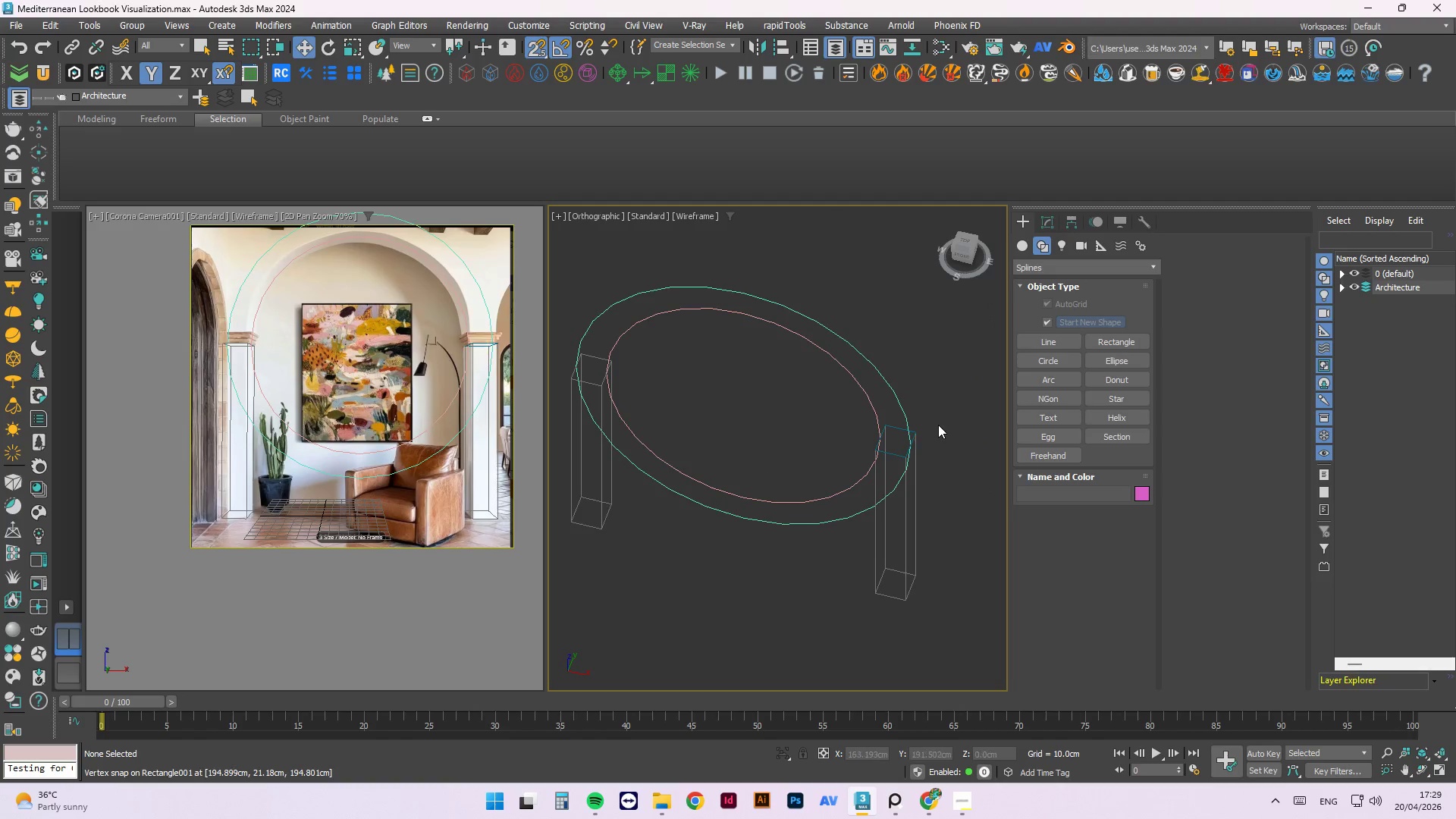 
left_click([937, 412])
 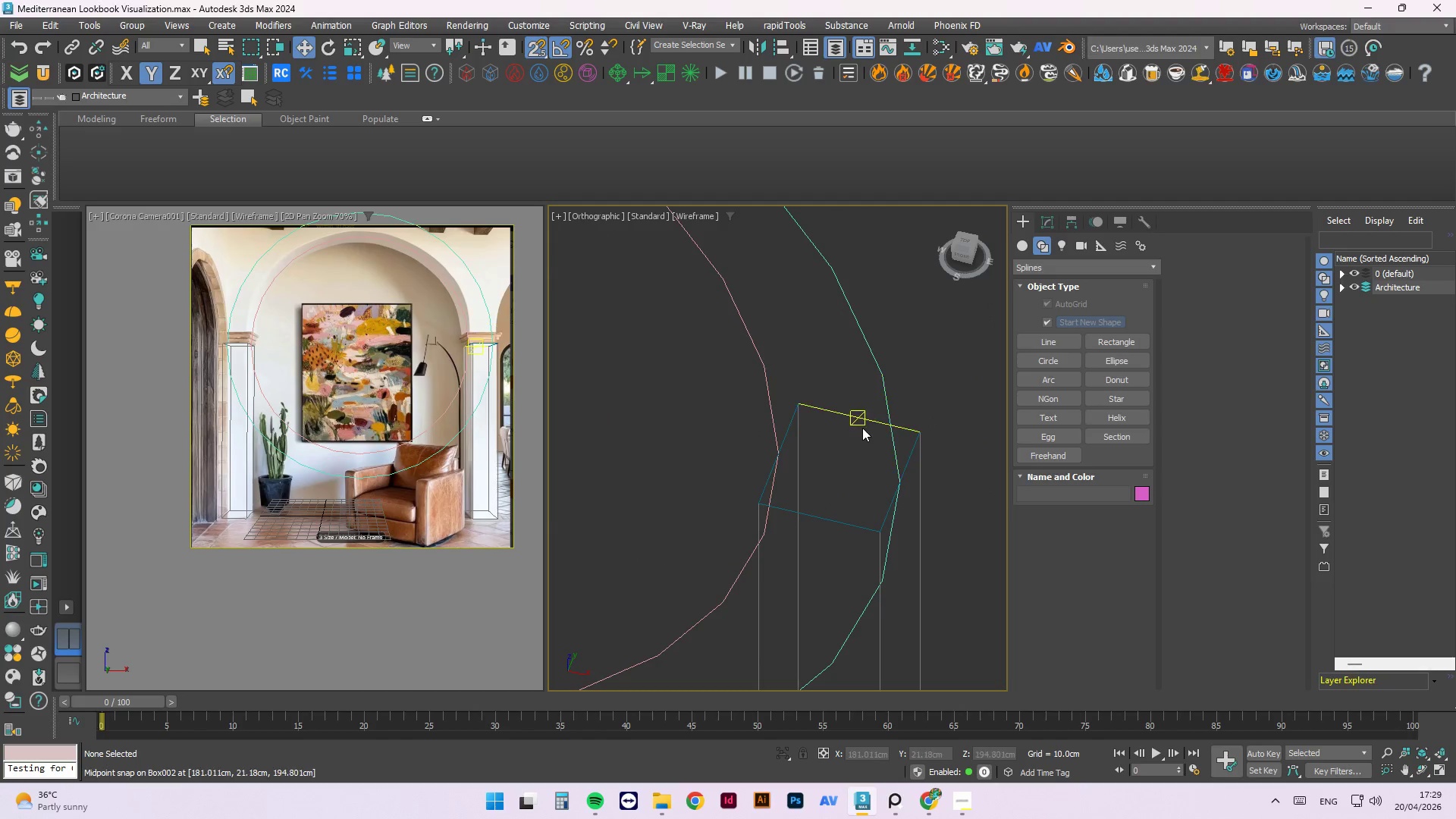 
left_click([862, 428])
 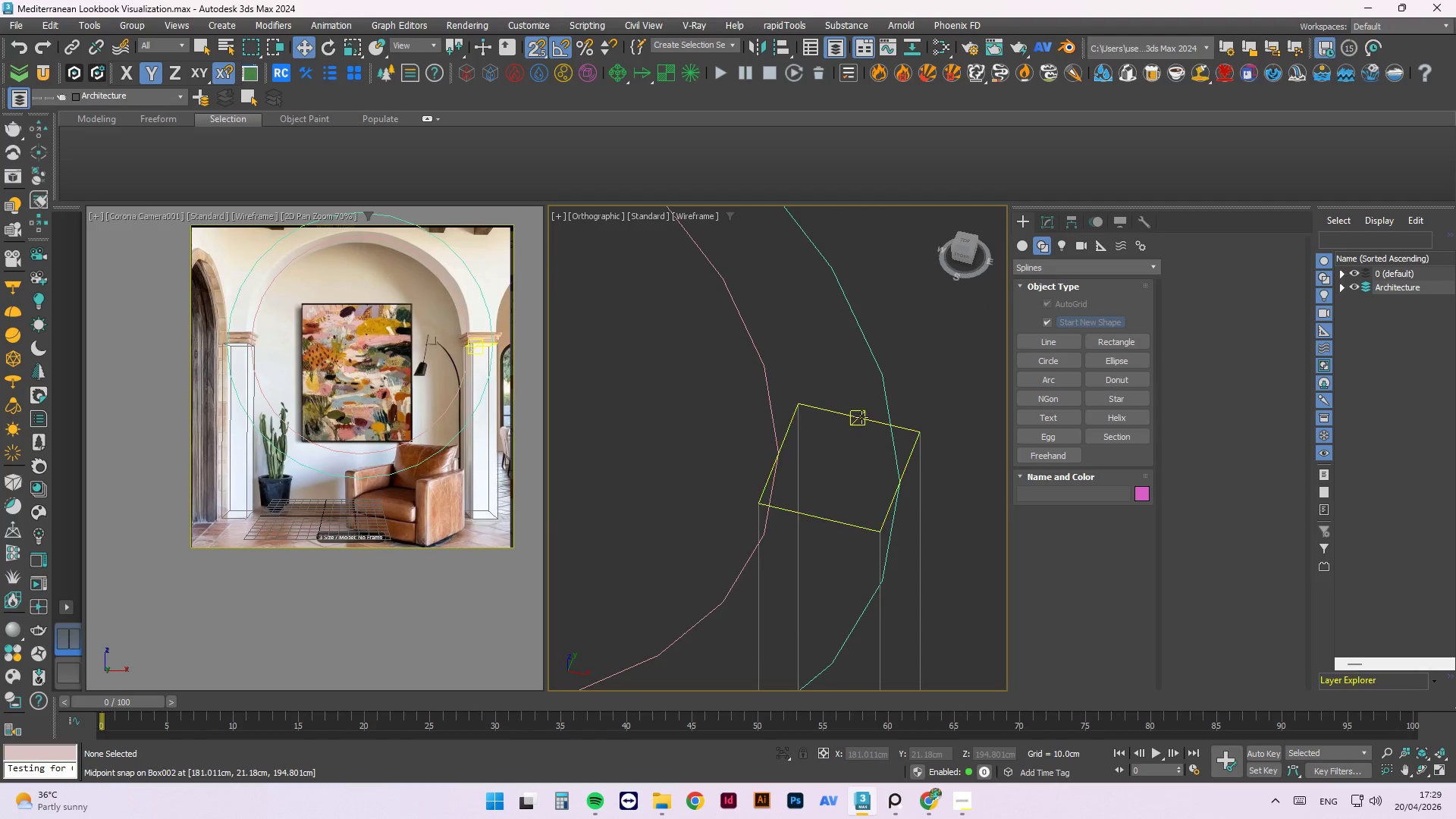 
scroll: coordinate [896, 446], scroll_direction: up, amount: 4.0
 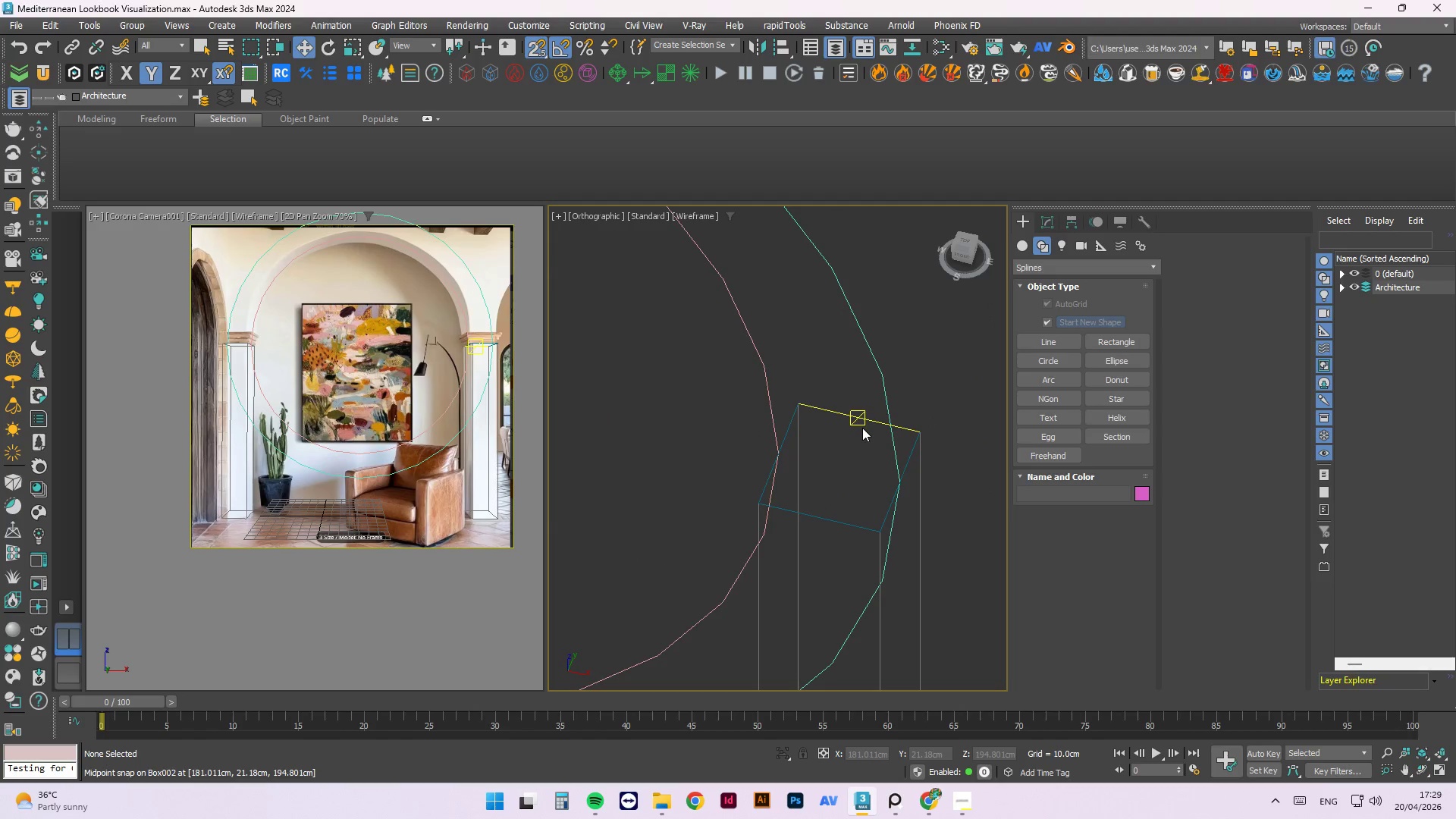 
double_click([861, 415])
 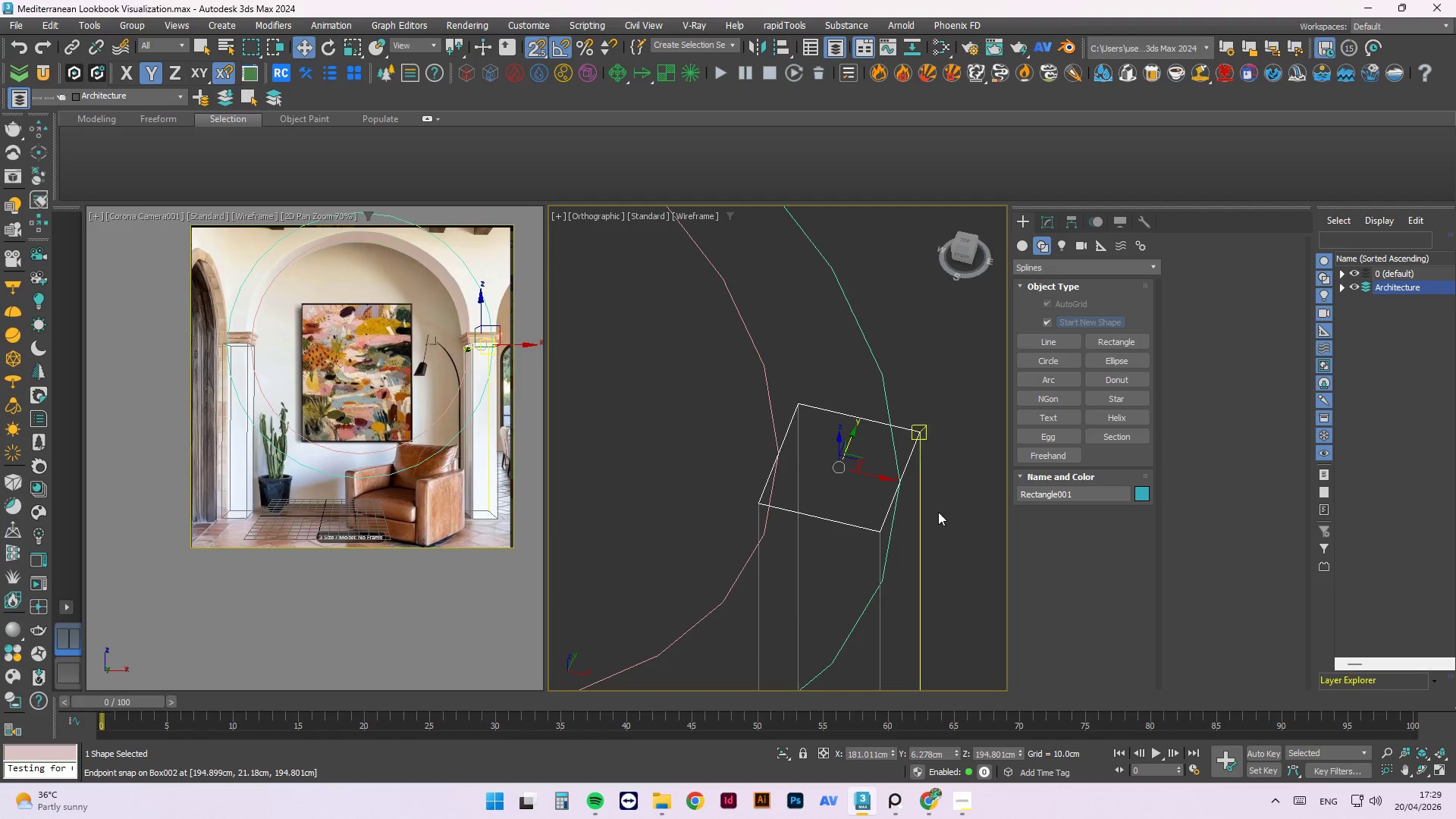 
scroll: coordinate [938, 512], scroll_direction: down, amount: 5.0
 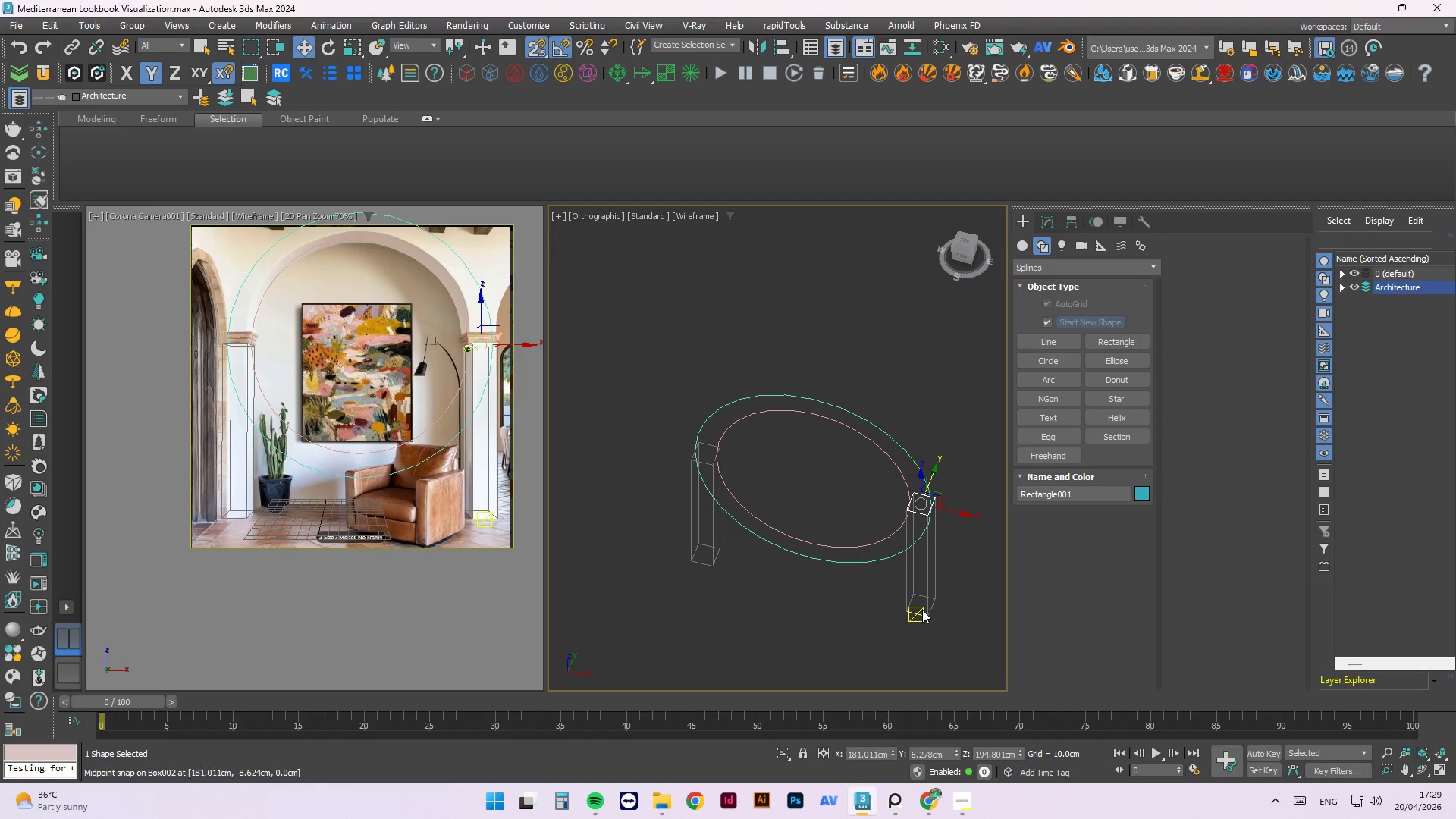 
key(Alt+Y)
 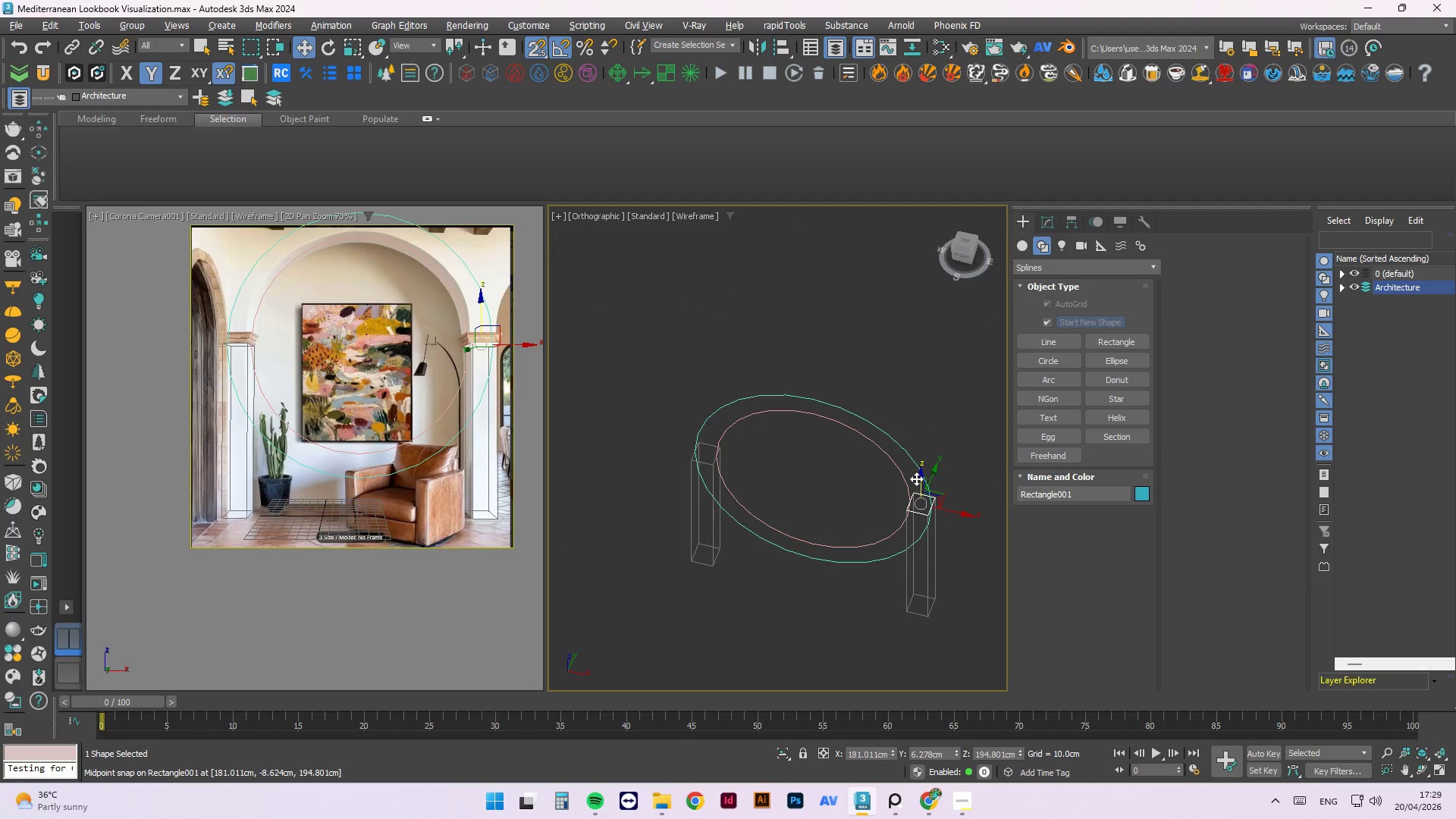 
scroll: coordinate [916, 475], scroll_direction: up, amount: 2.0
 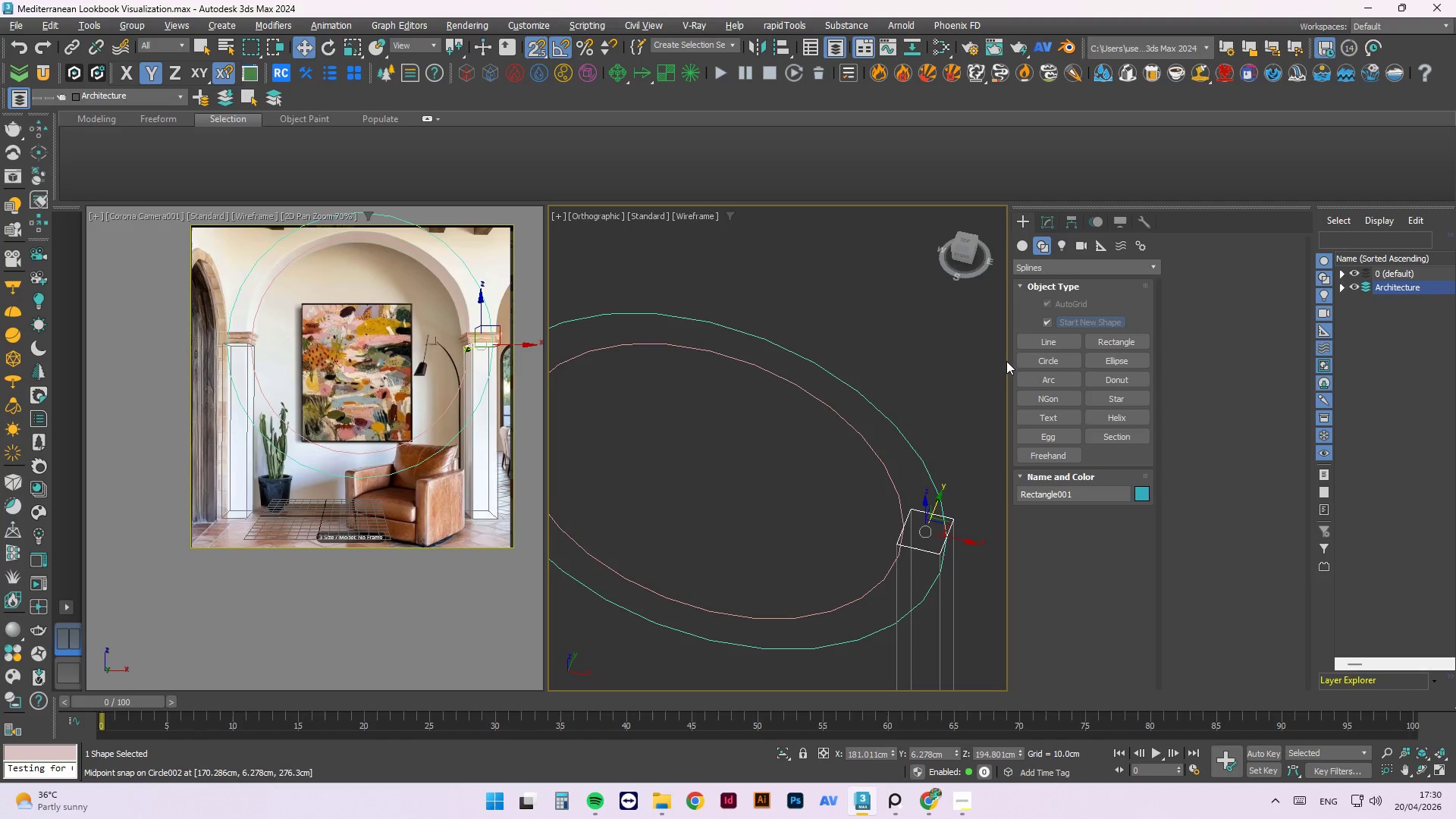 
left_click([1057, 224])
 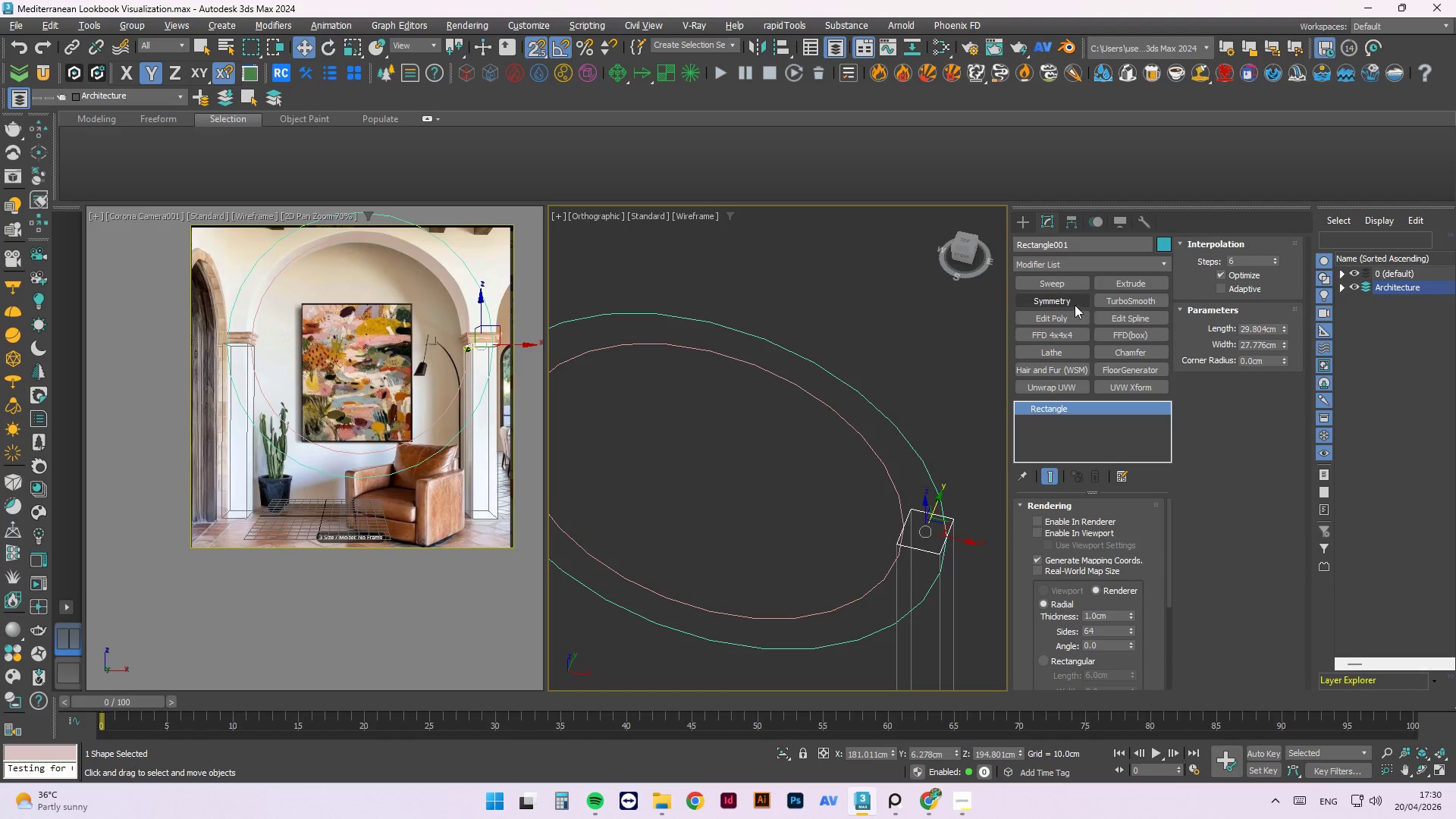 
left_click([1072, 289])
 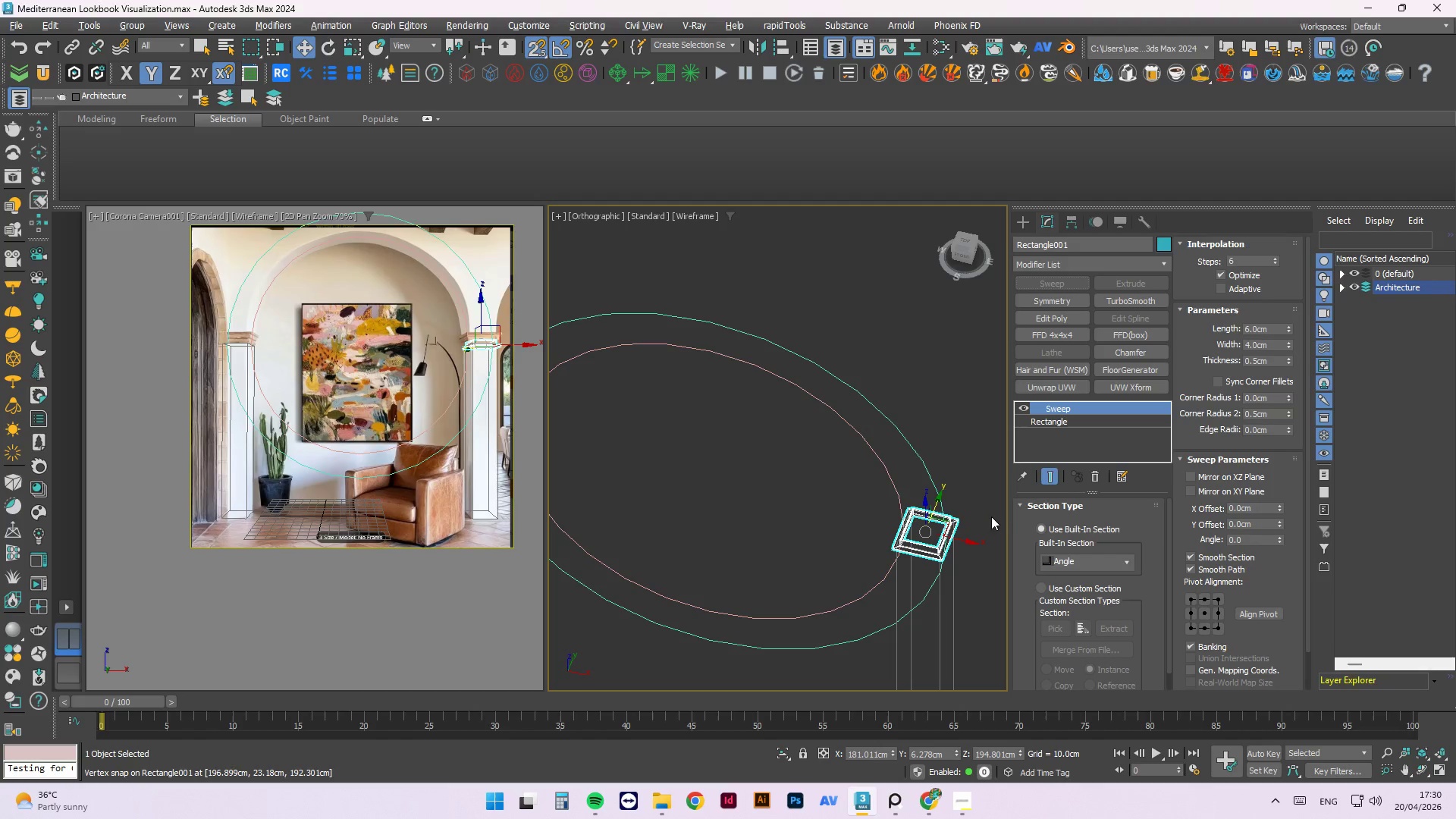 
hold_key(key=AltLeft, duration=0.75)
 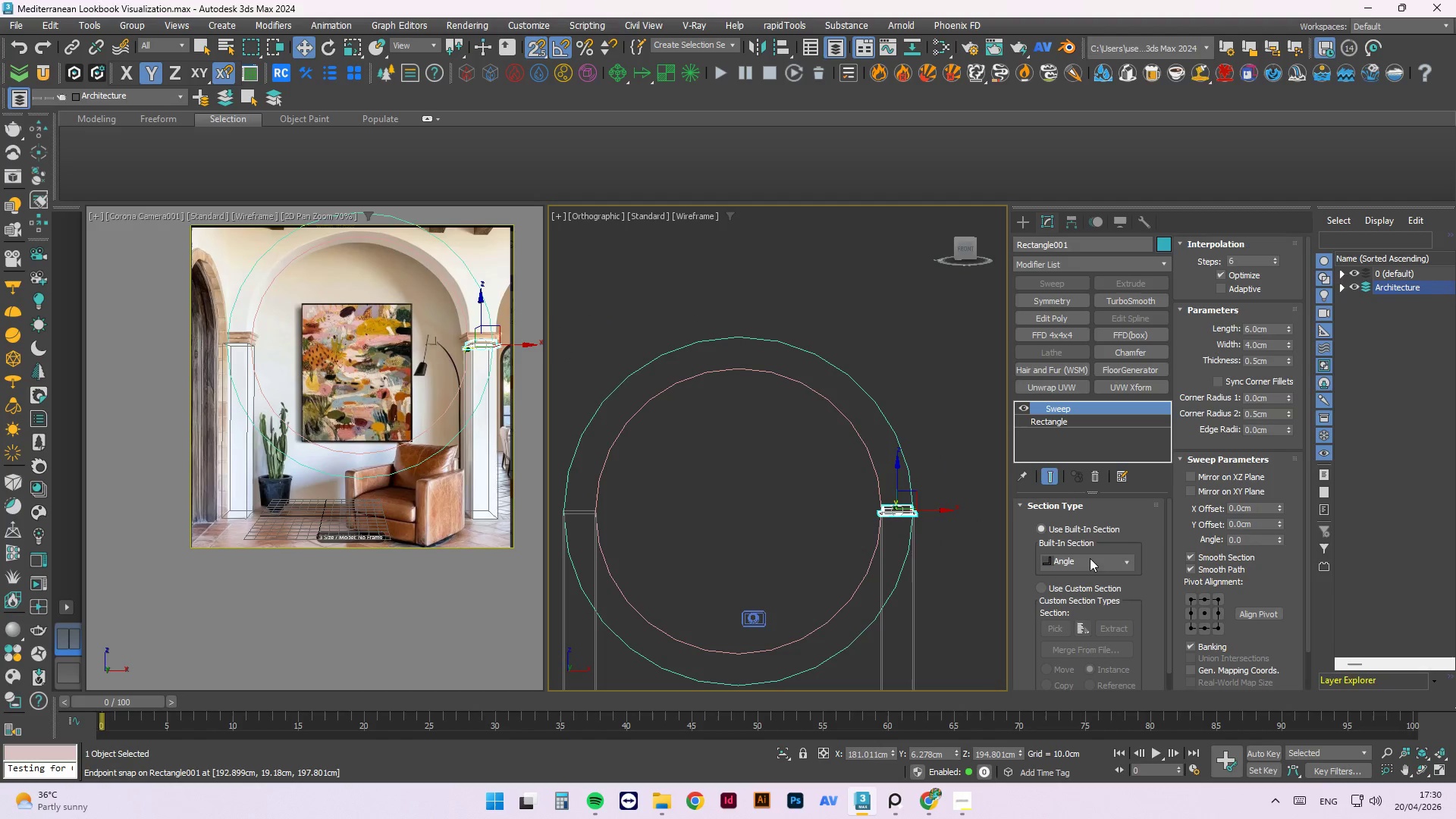 
scroll: coordinate [830, 460], scroll_direction: down, amount: 1.0
 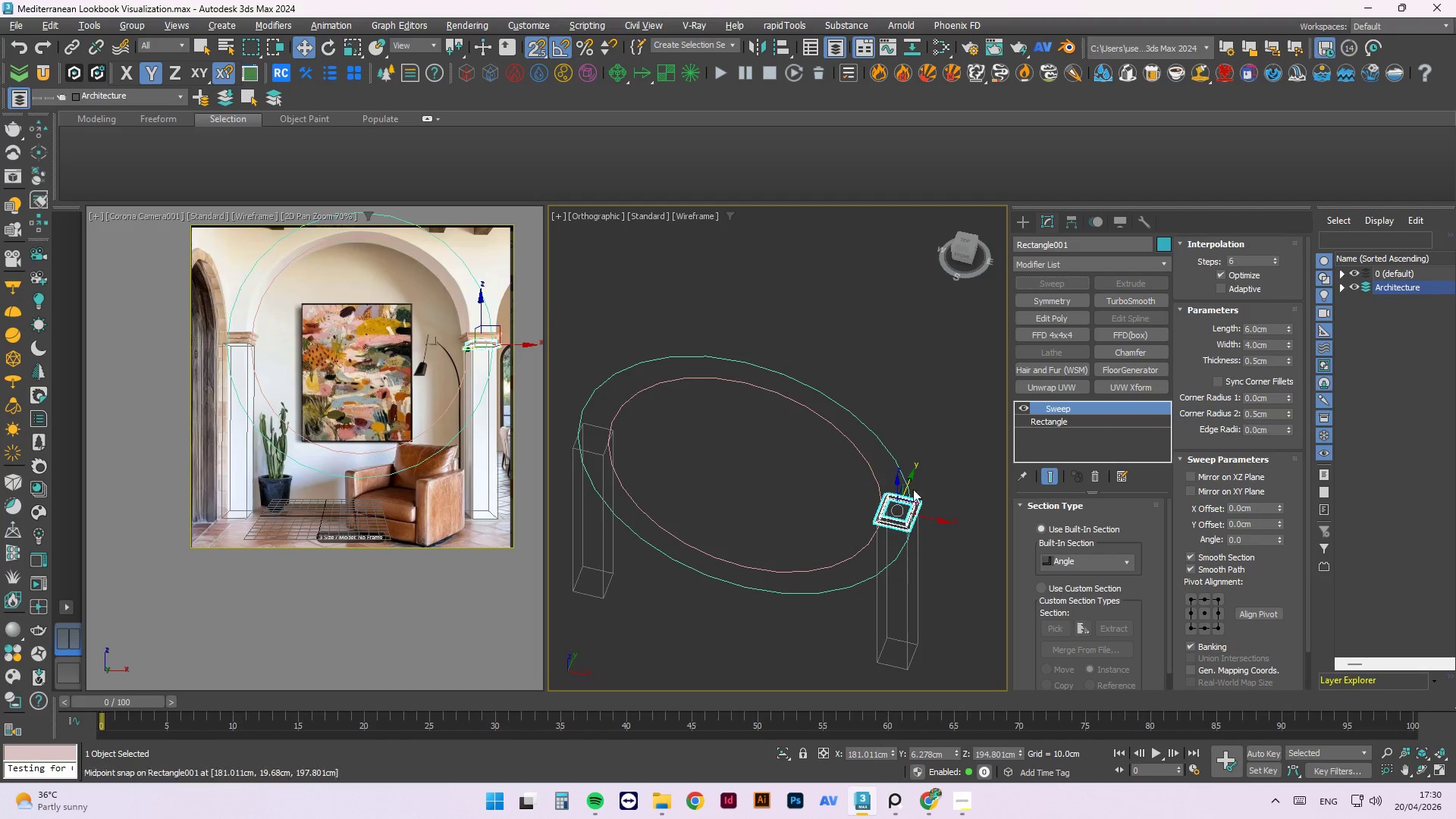 
left_click([1090, 563])
 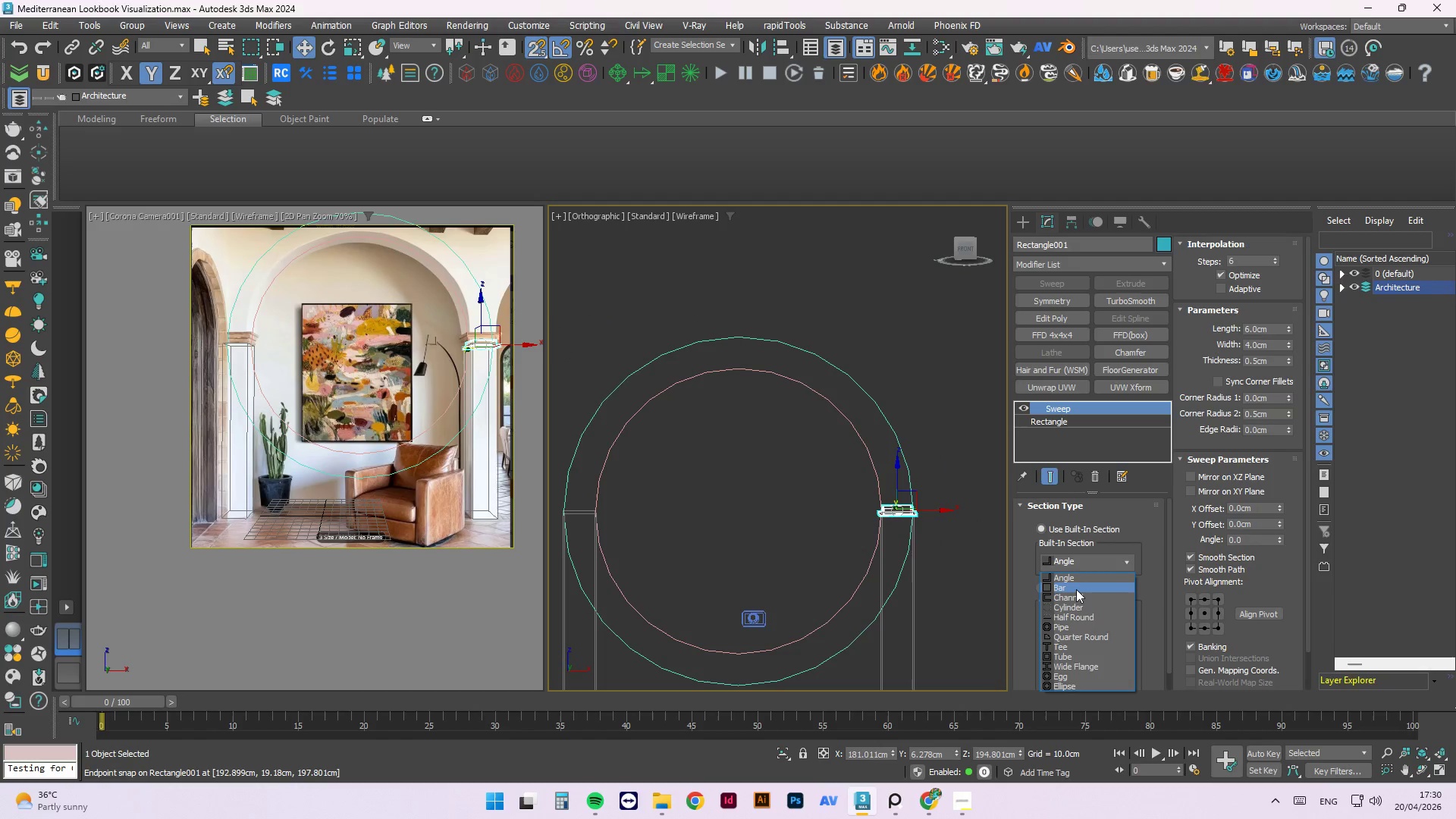 
left_click([1076, 589])
 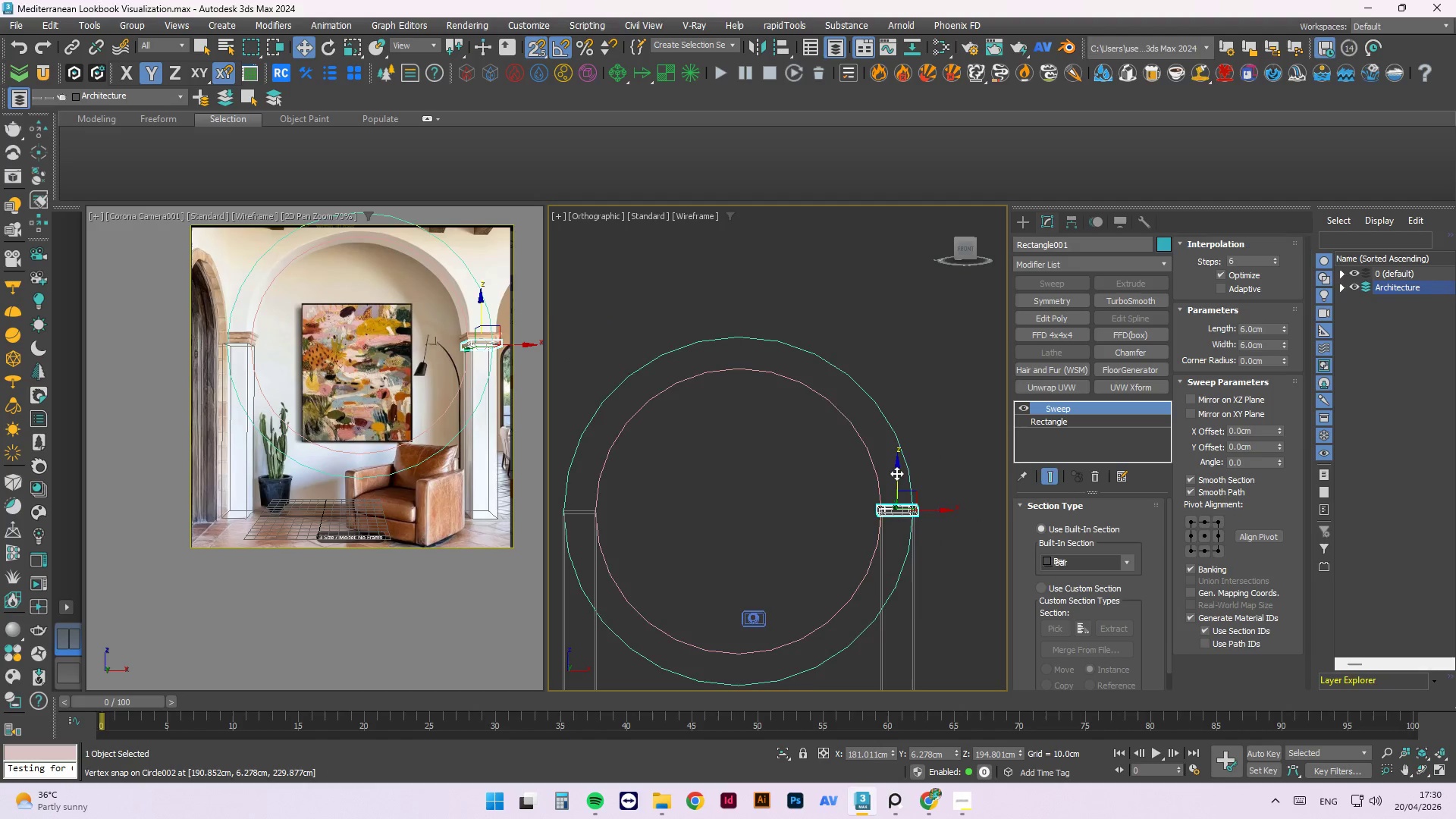 
scroll: coordinate [903, 504], scroll_direction: up, amount: 4.0
 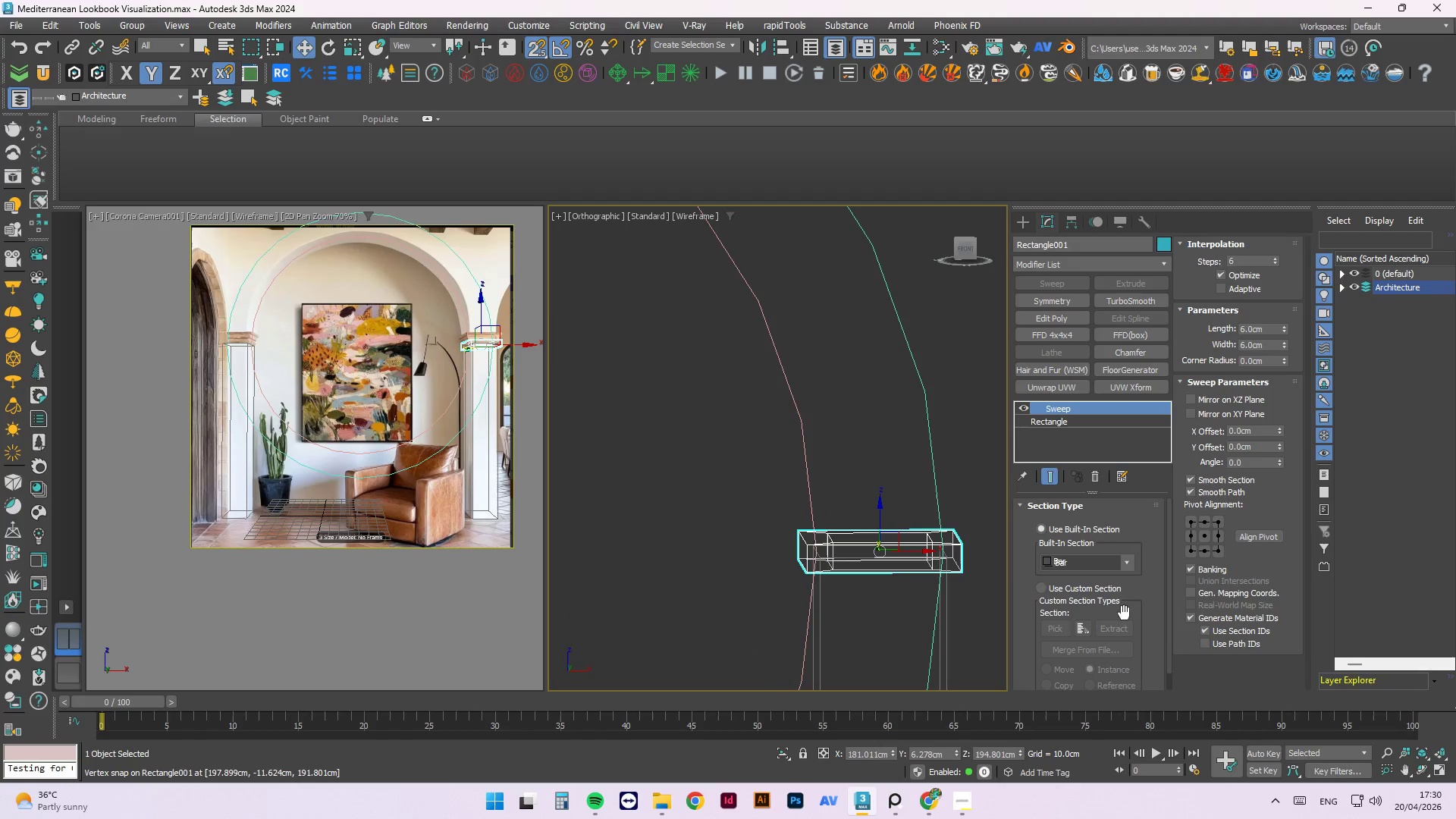 
scroll: coordinate [1141, 601], scroll_direction: down, amount: 5.0
 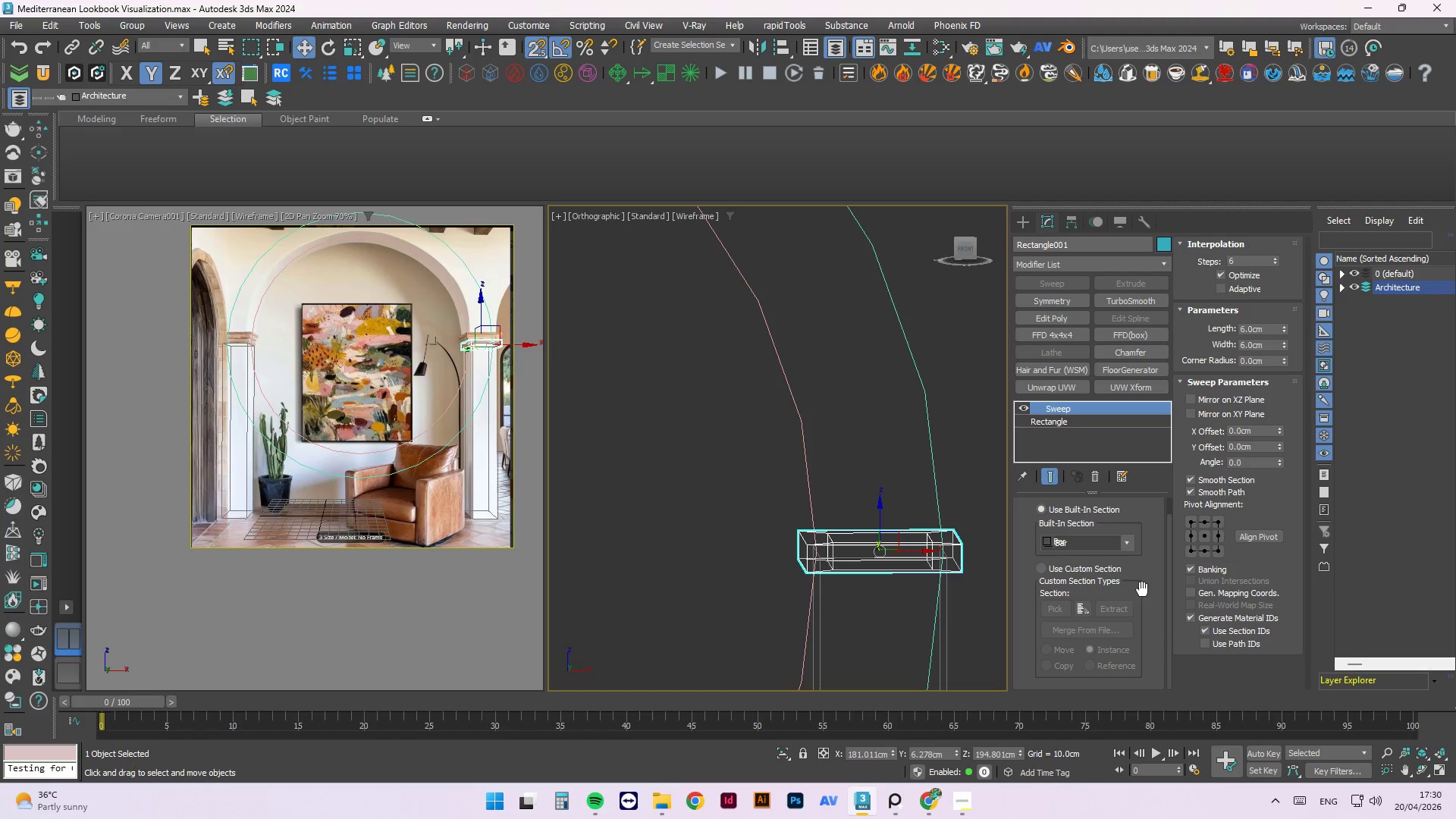 
scroll: coordinate [1142, 589], scroll_direction: up, amount: 1.0
 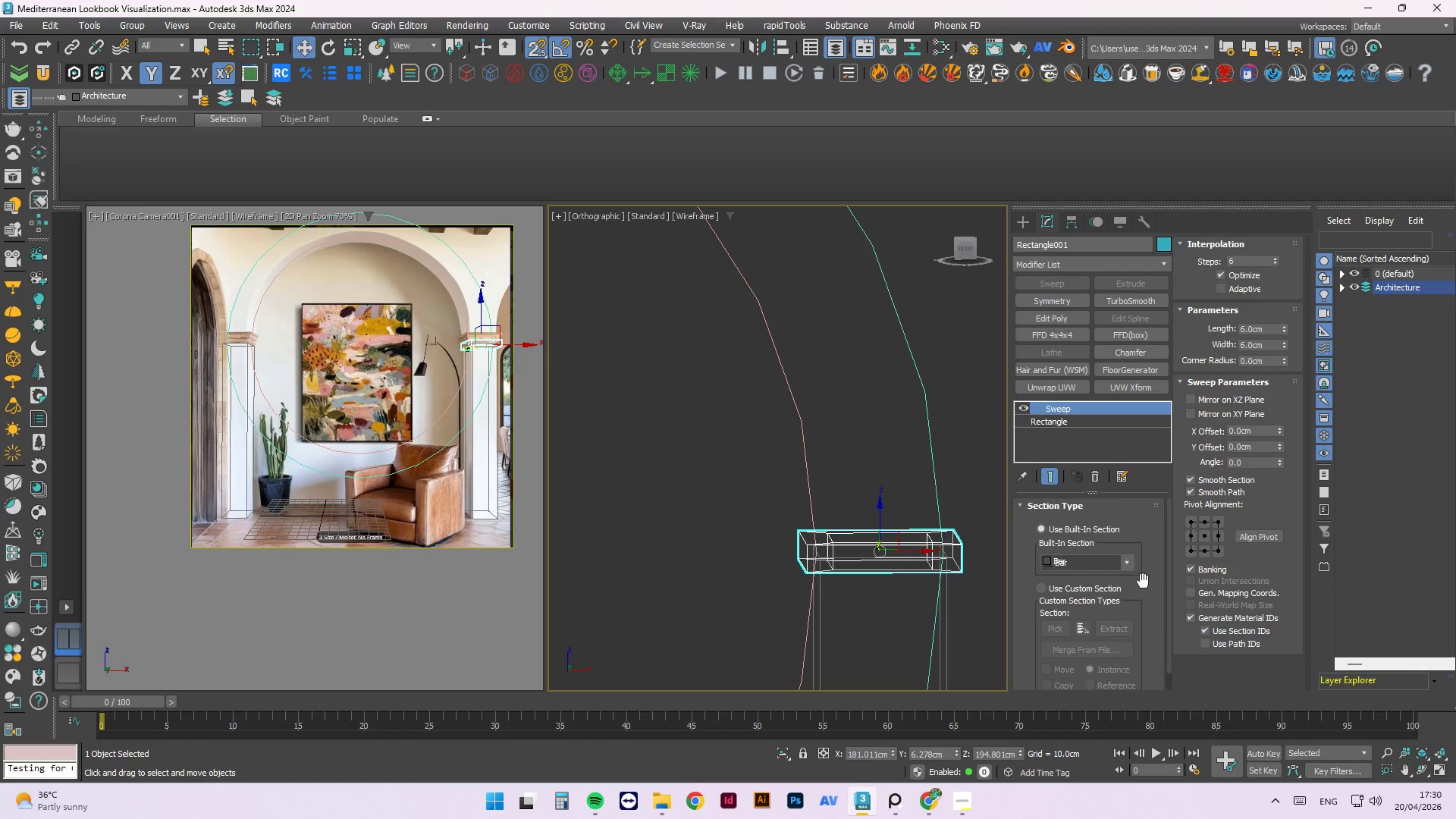 
scroll: coordinate [1144, 582], scroll_direction: down, amount: 5.0
 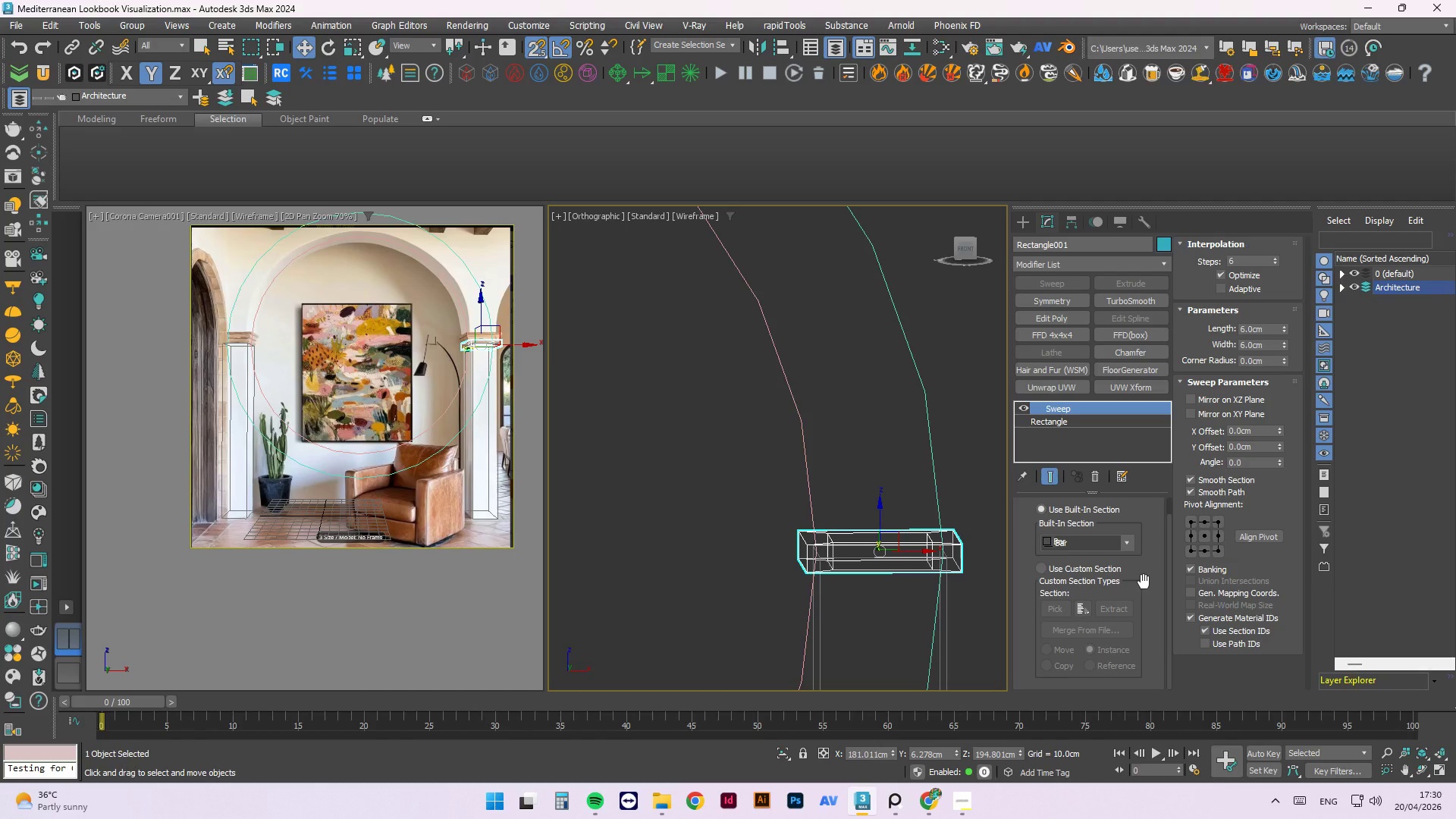 
key(Escape)
 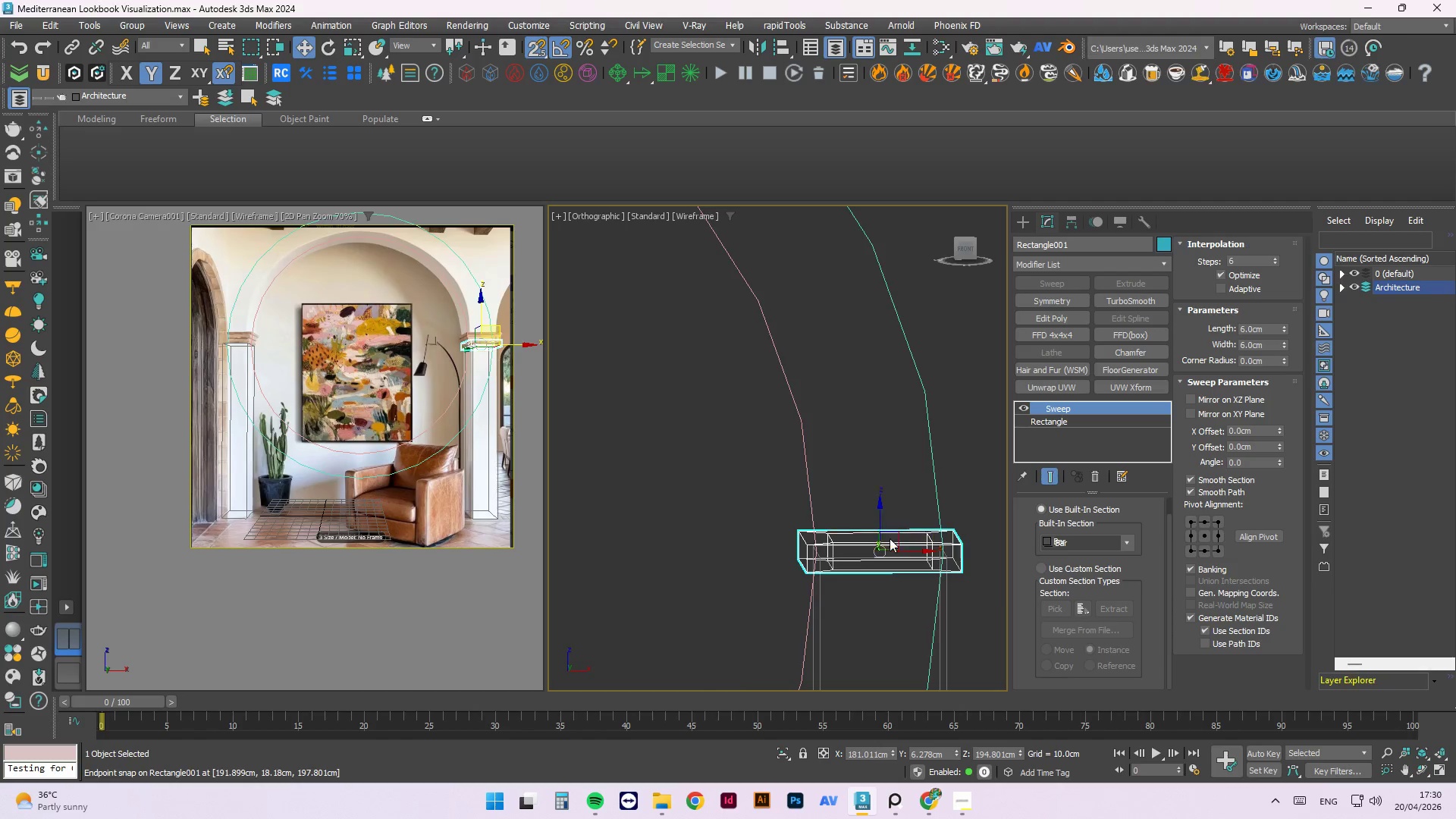 
scroll: coordinate [764, 587], scroll_direction: up, amount: 4.0
 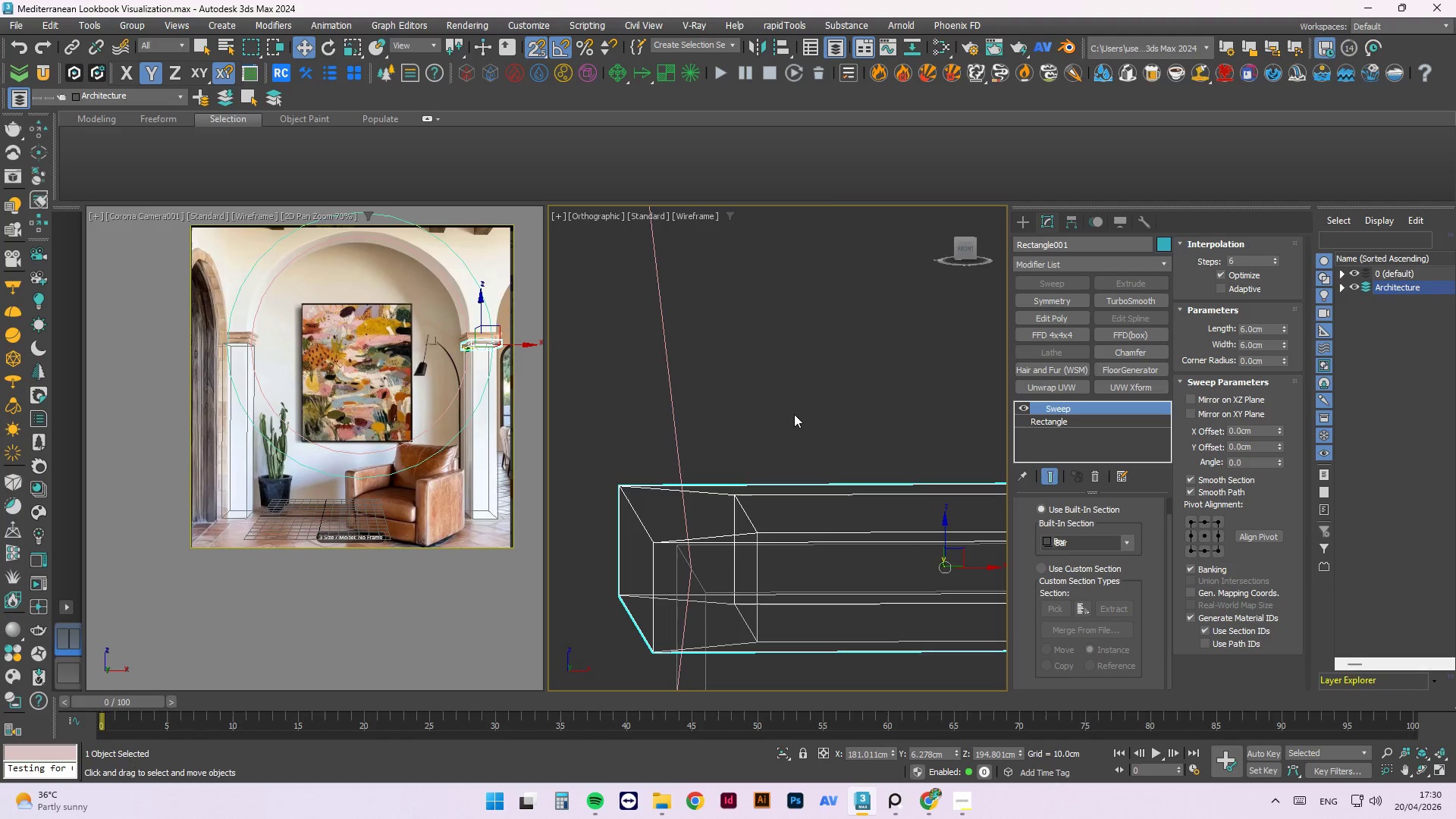 
wait(6.85)
 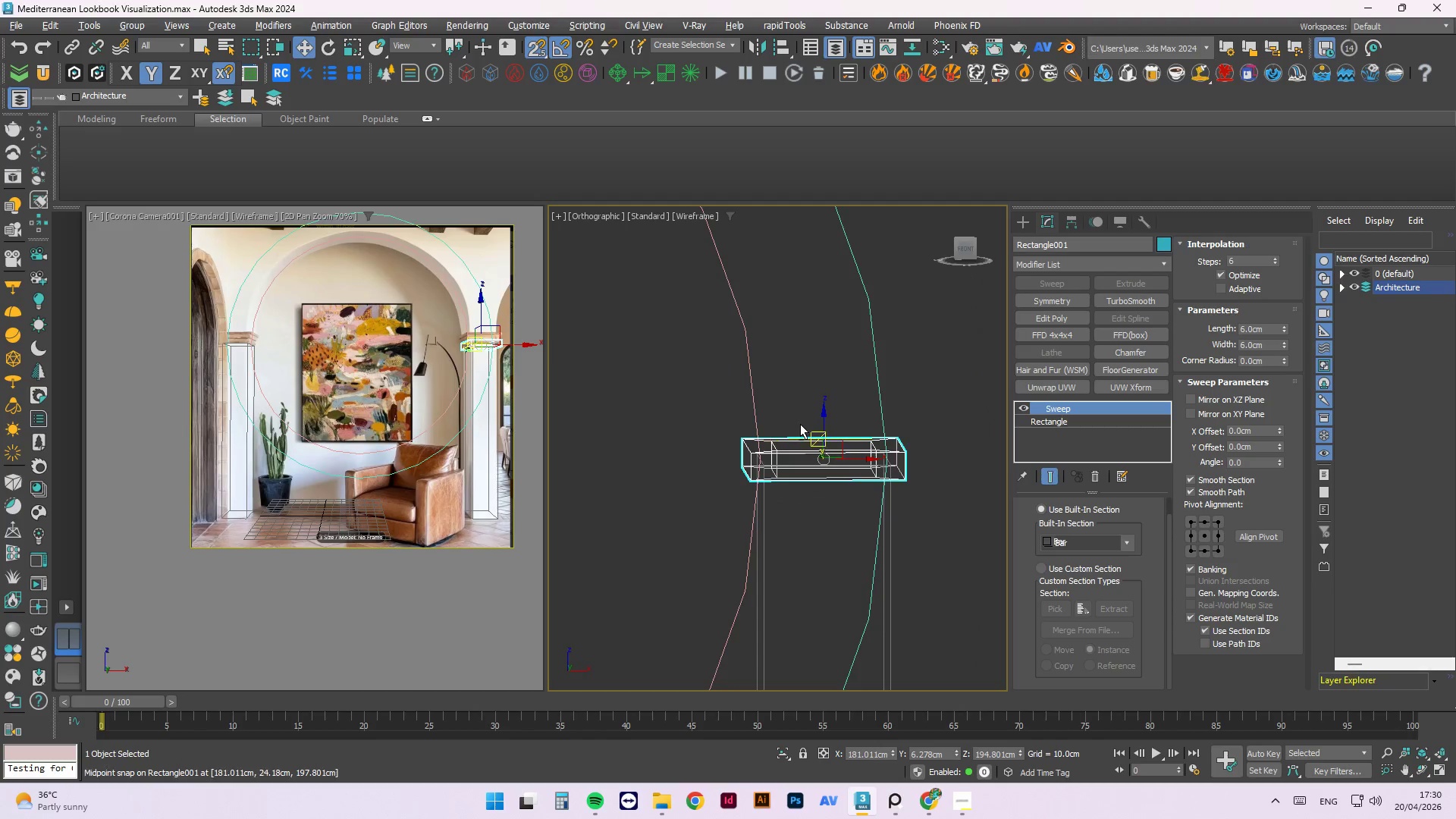 
hold_key(key=AltLeft, duration=2.67)
 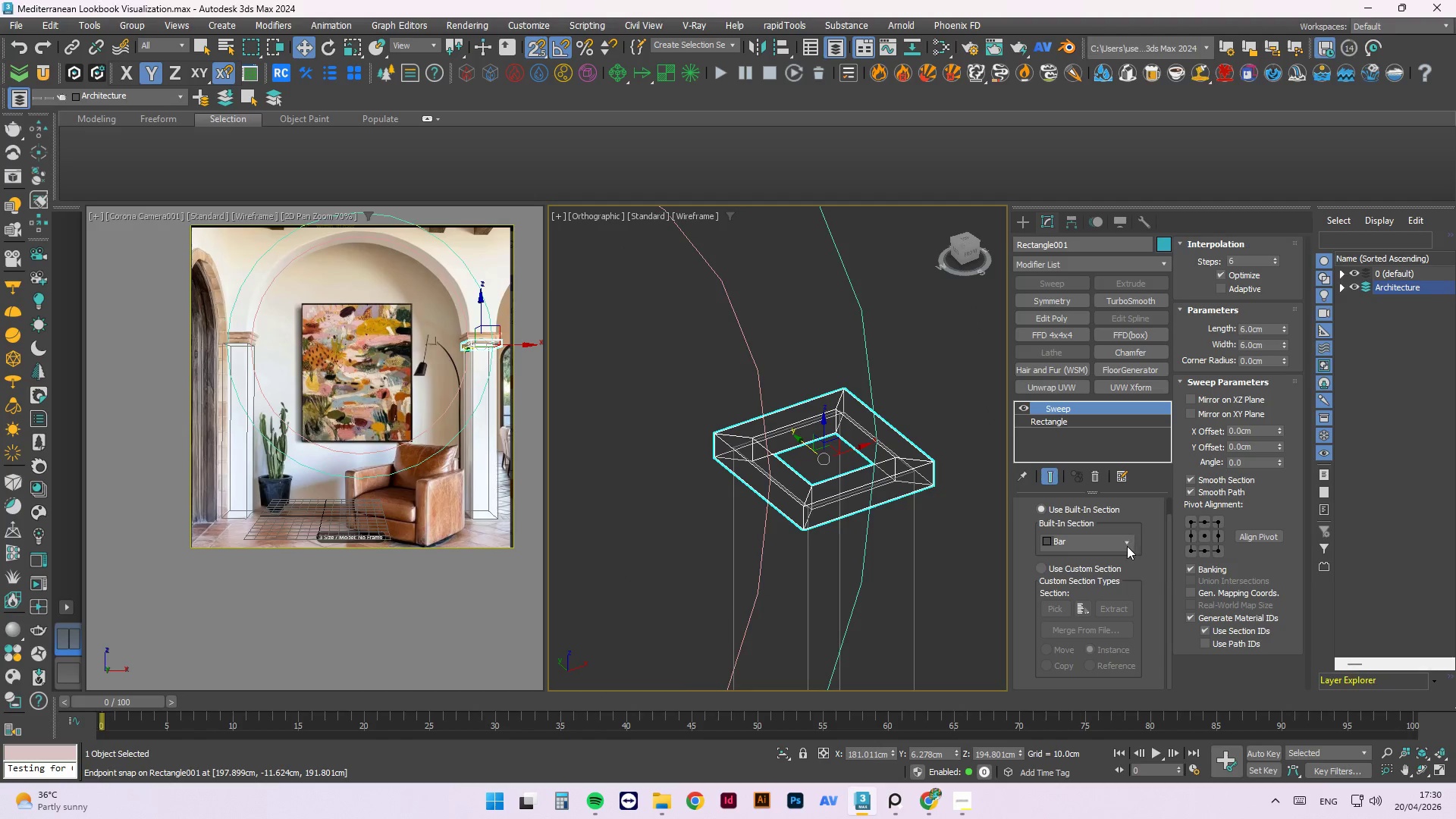 
scroll: coordinate [777, 428], scroll_direction: down, amount: 4.0
 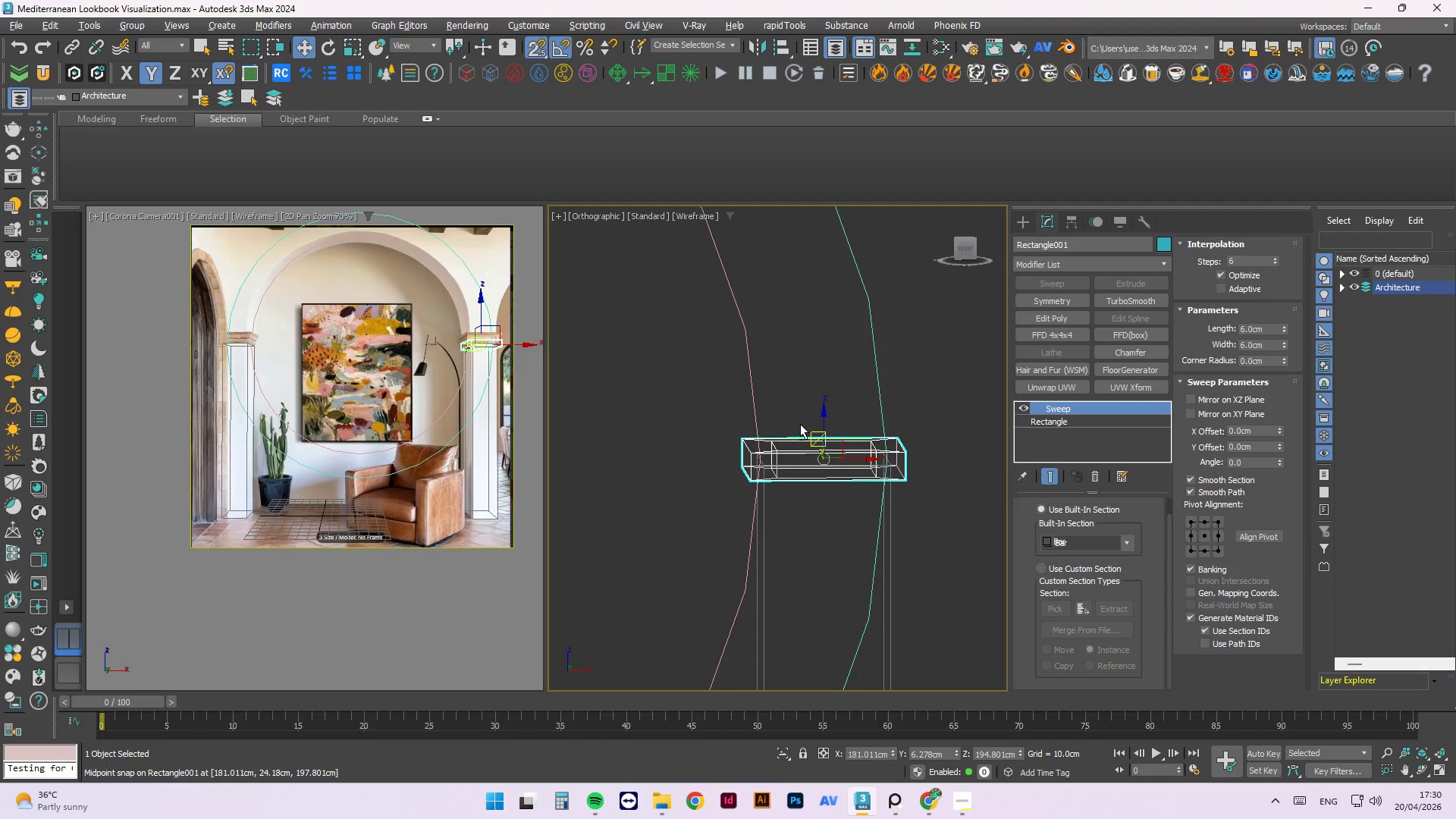 
left_click_drag(start_coordinate=[1172, 623], to_coordinate=[1176, 570])
 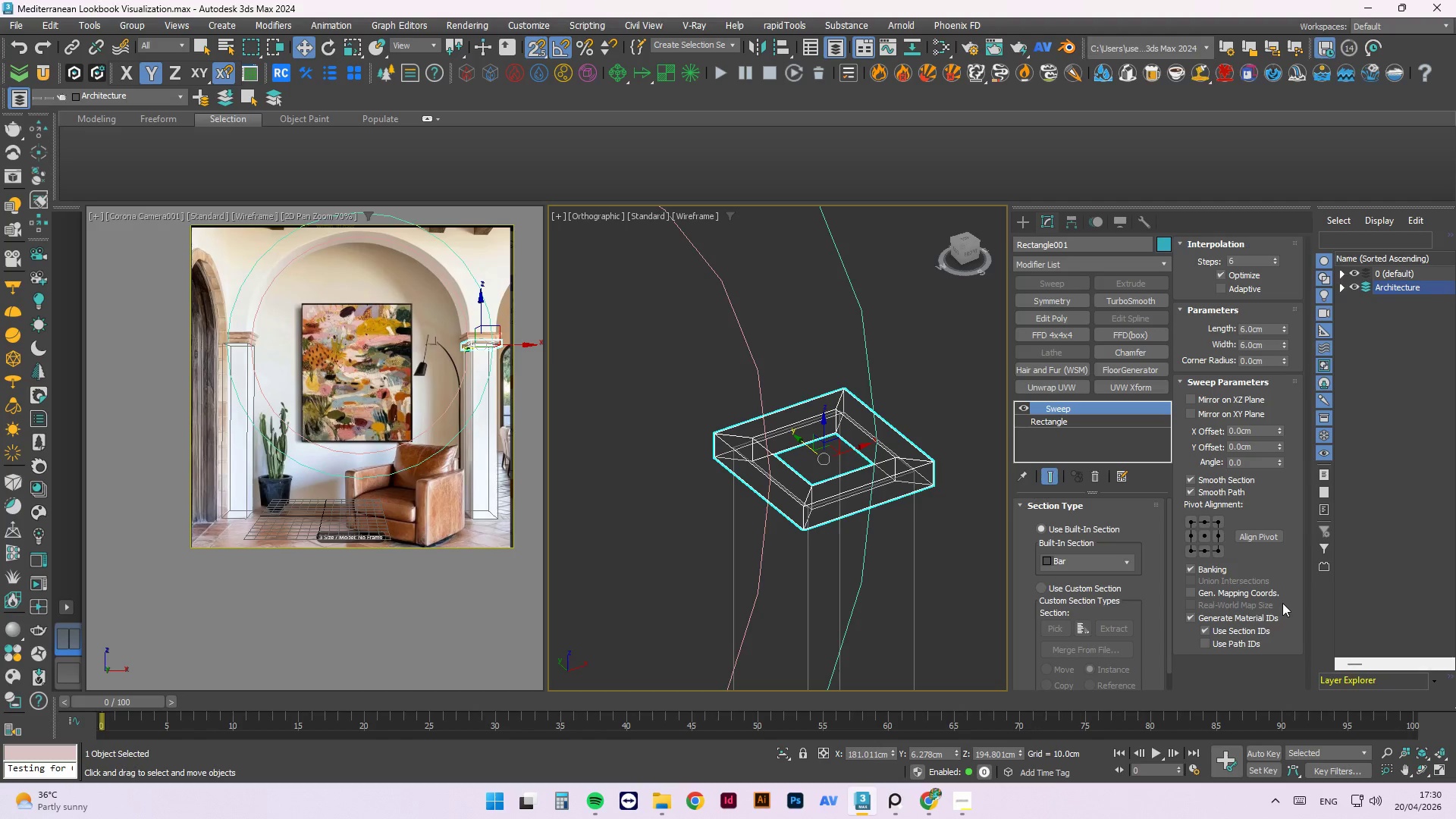 
scroll: coordinate [1171, 631], scroll_direction: down, amount: 1.0
 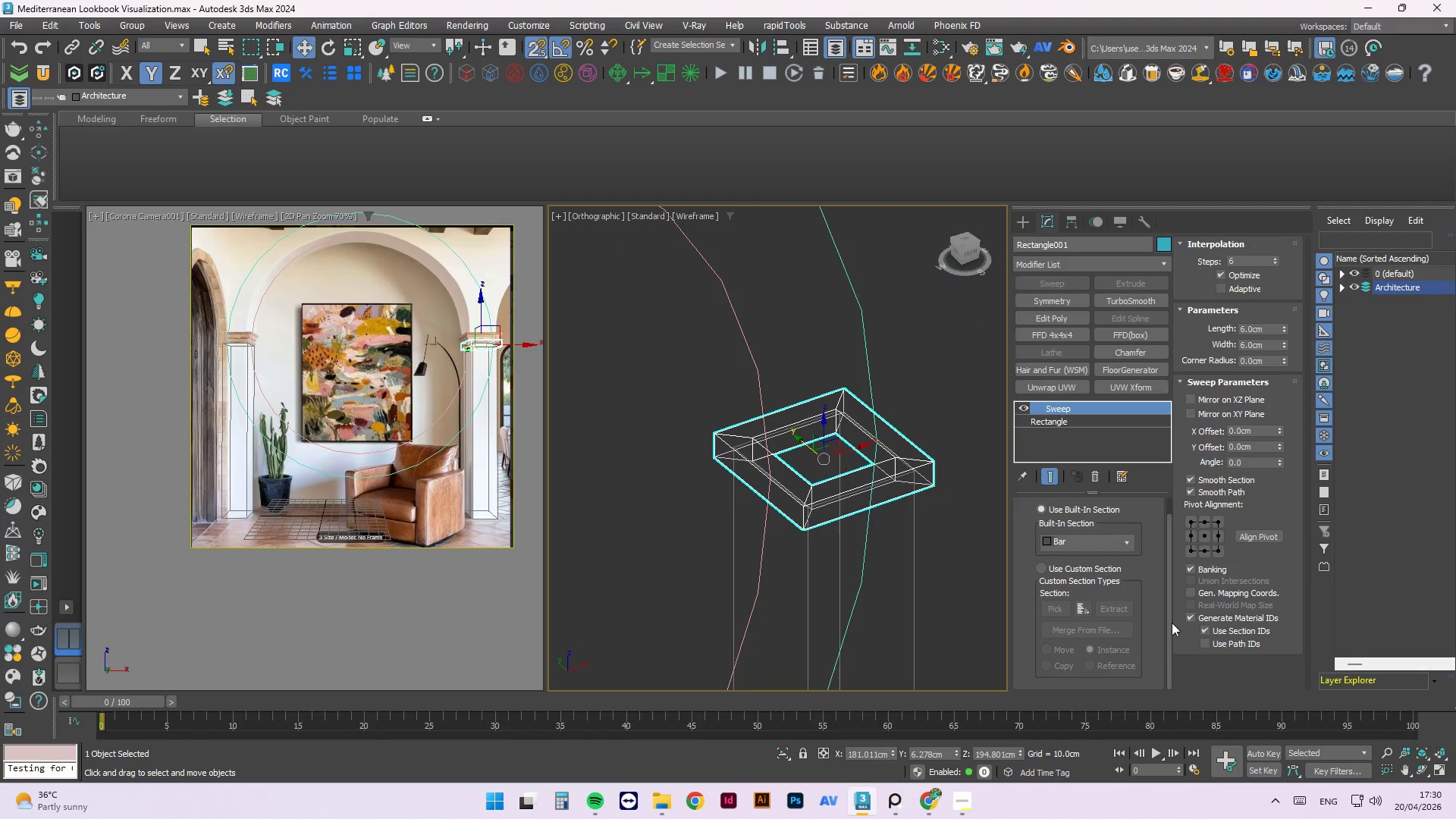 
left_click([1233, 593])
 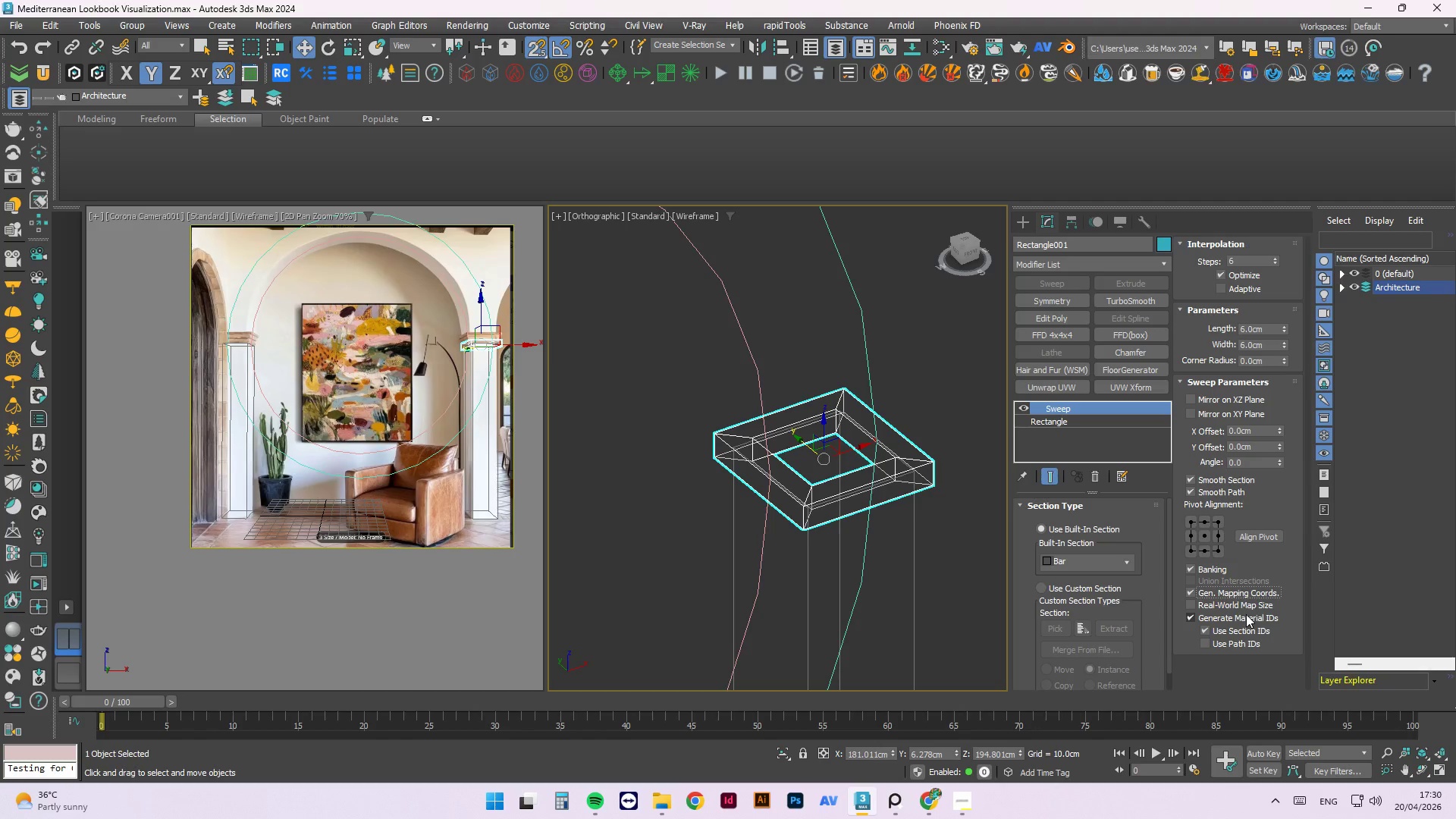 
left_click([1240, 608])
 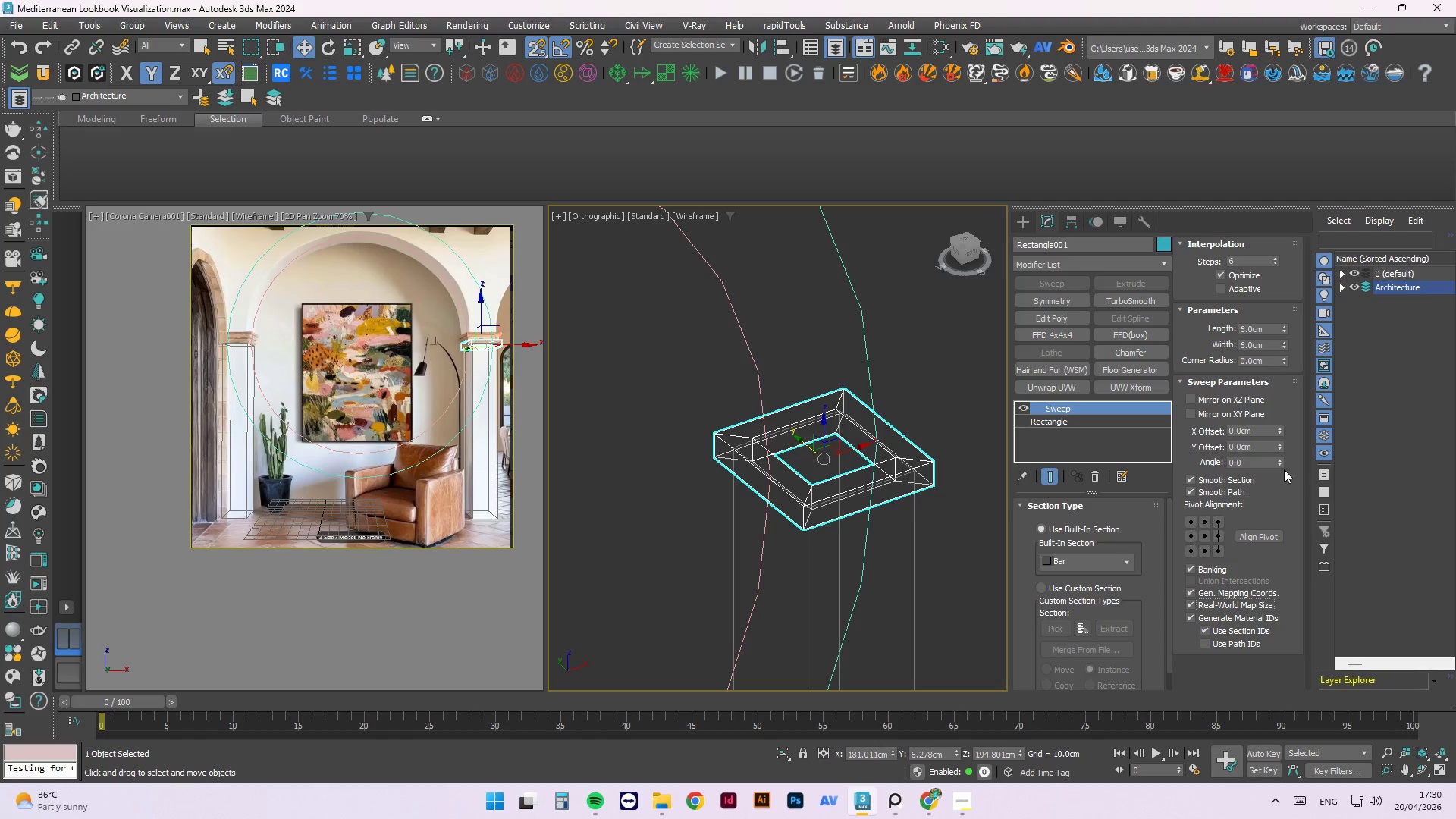 
scroll: coordinate [1286, 459], scroll_direction: up, amount: 2.0
 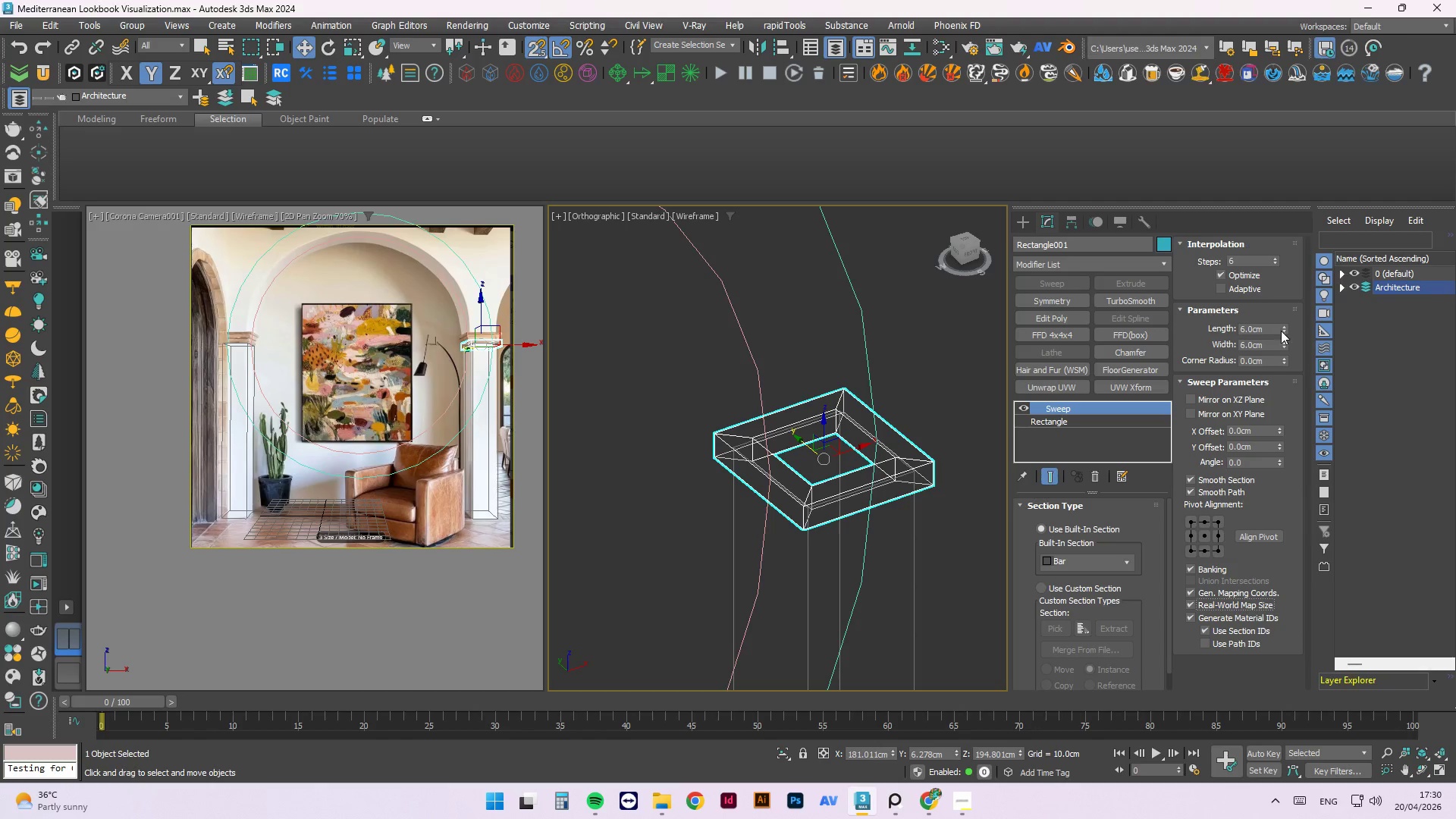 
left_click_drag(start_coordinate=[1285, 331], to_coordinate=[1289, 384])
 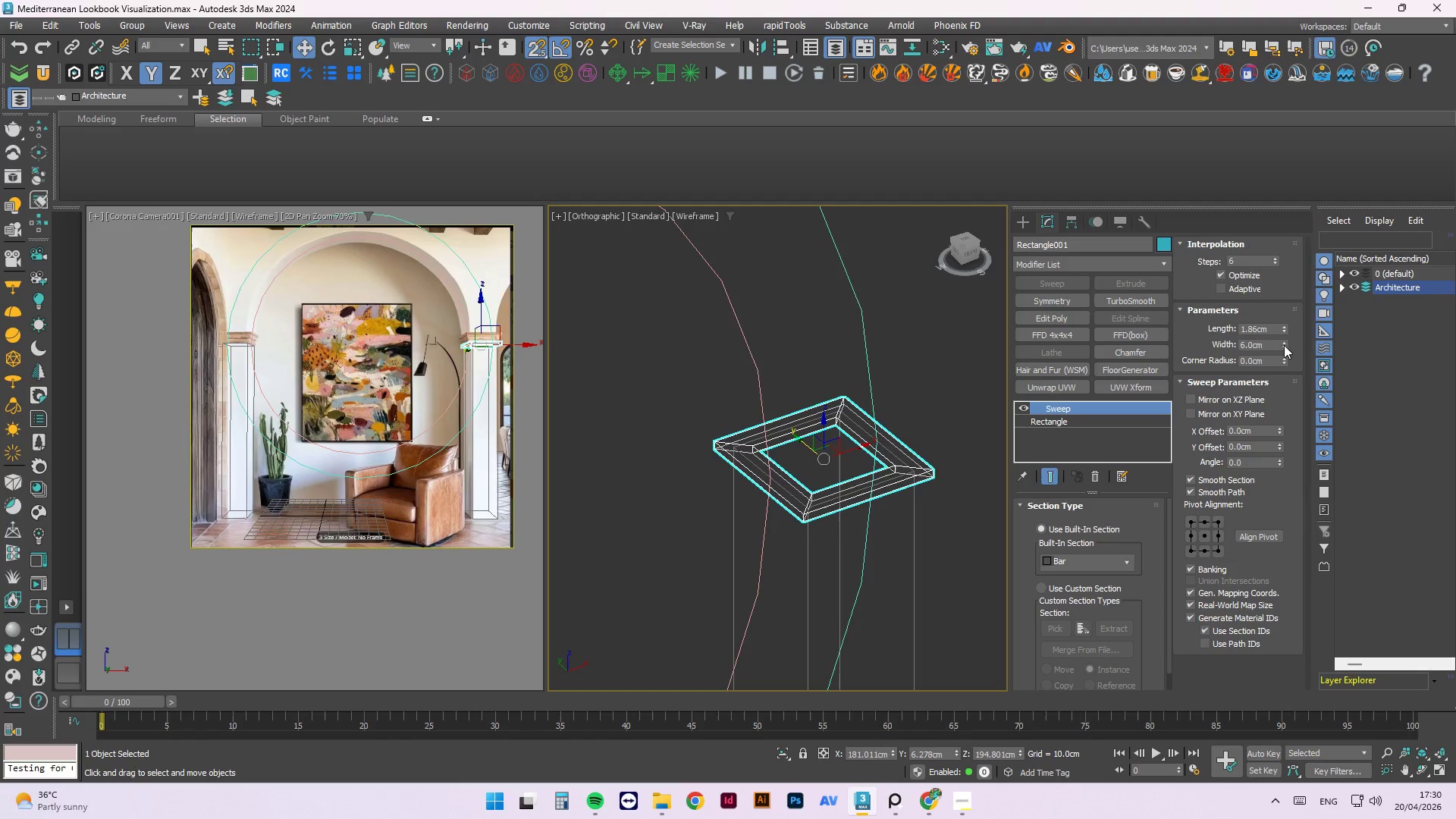 
left_click_drag(start_coordinate=[1284, 345], to_coordinate=[1282, 426])
 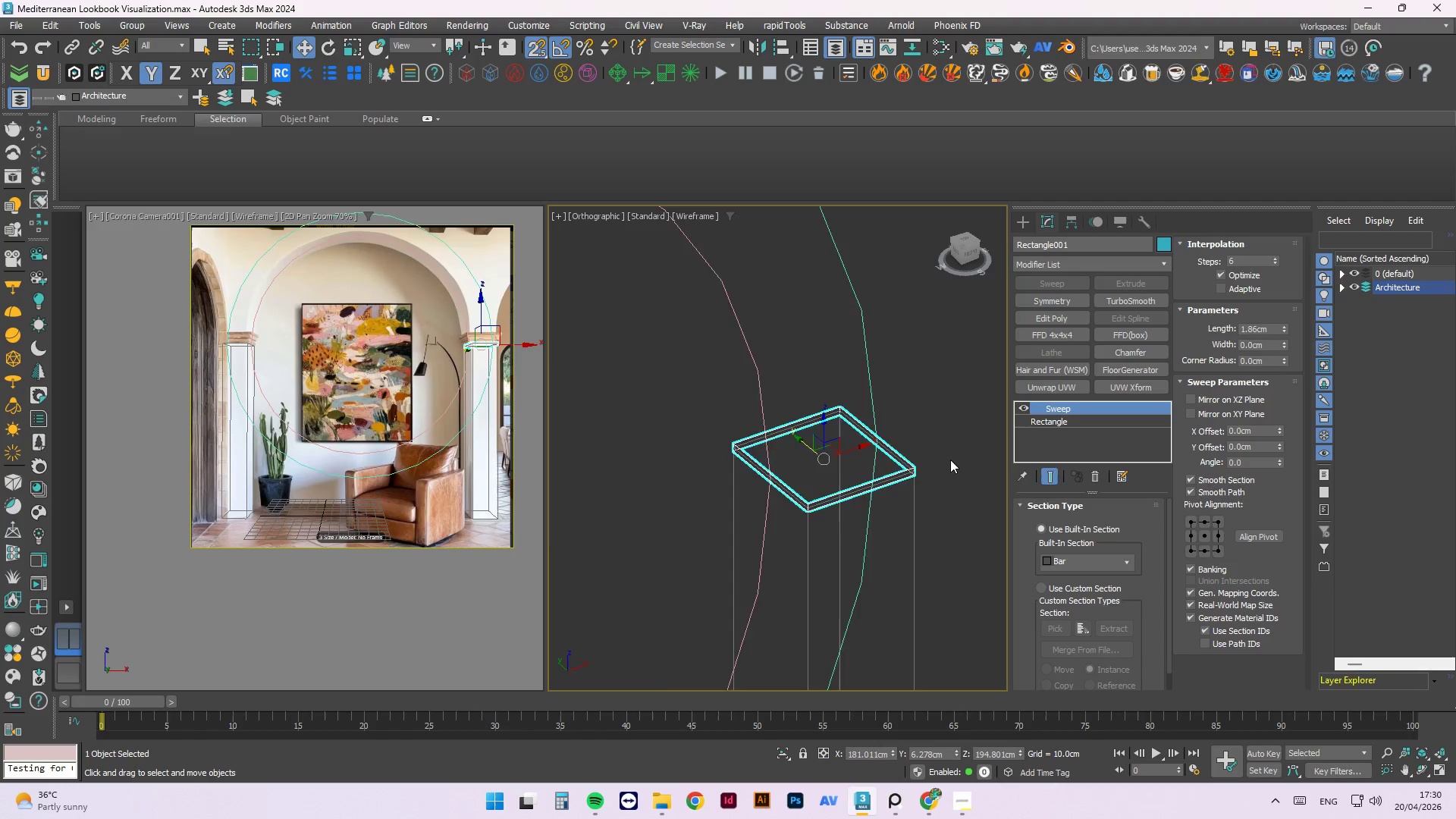 
scroll: coordinate [968, 488], scroll_direction: up, amount: 8.0
 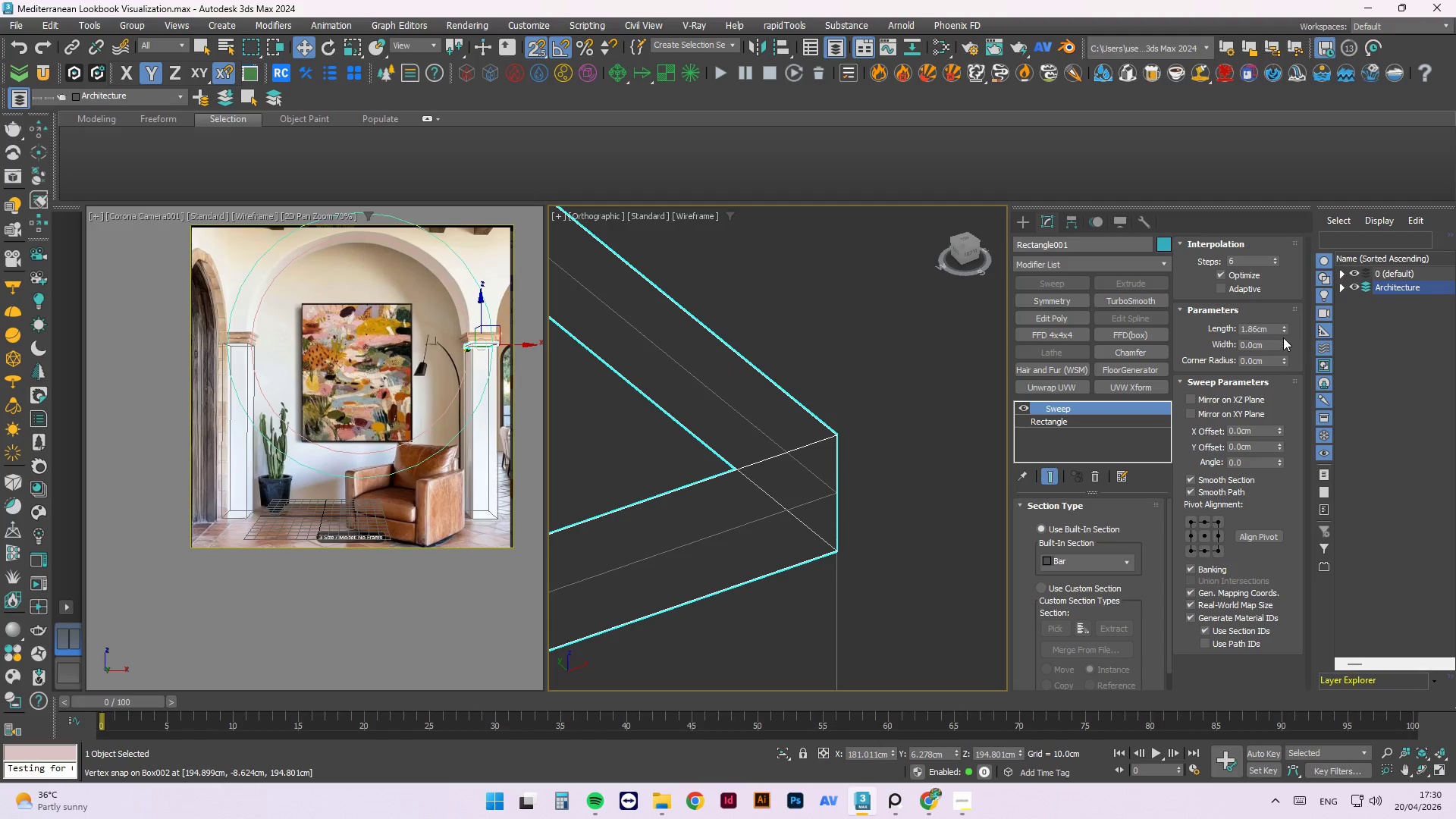 
left_click_drag(start_coordinate=[1284, 334], to_coordinate=[1295, 383])
 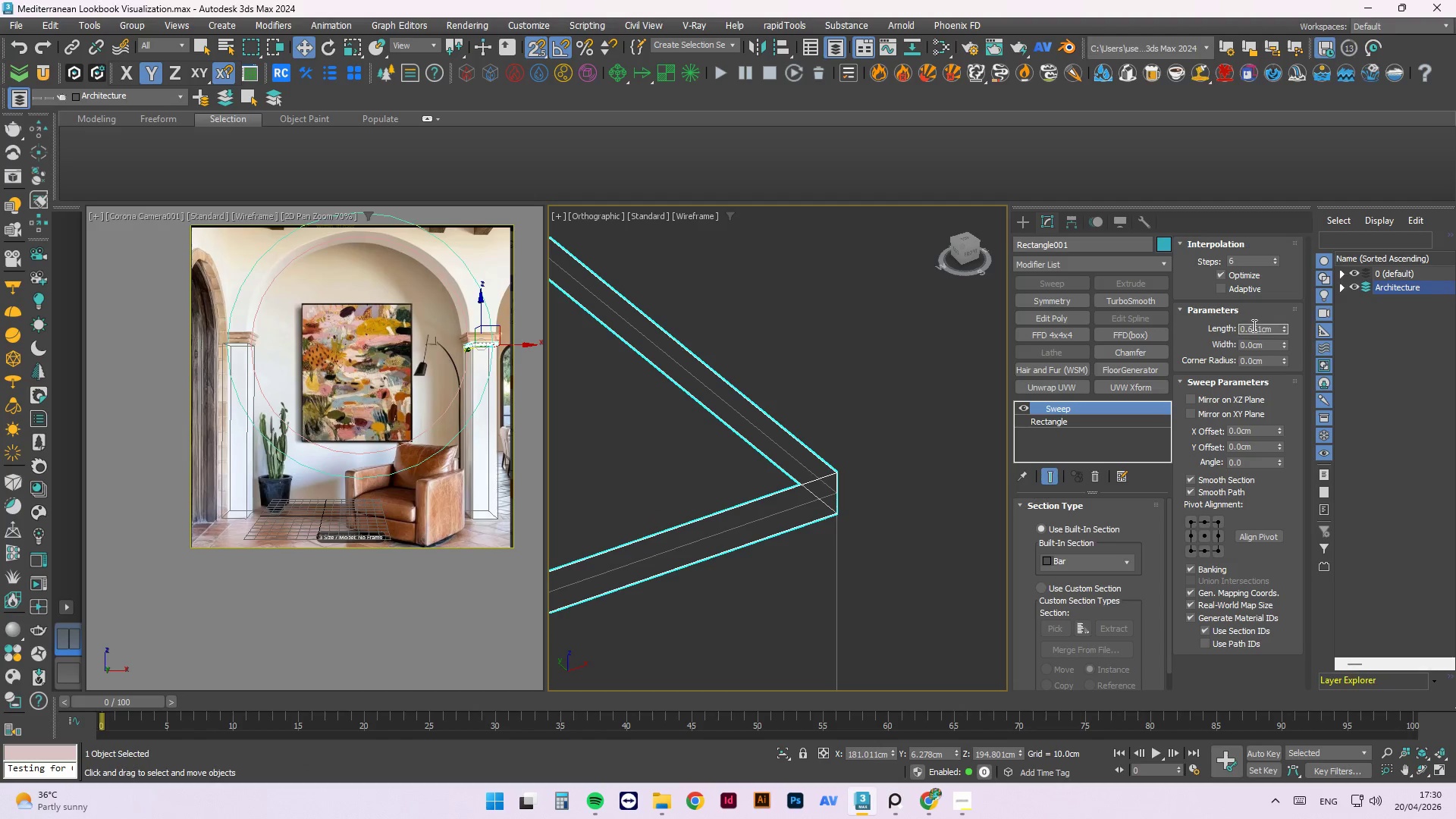 
double_click([1253, 325])
 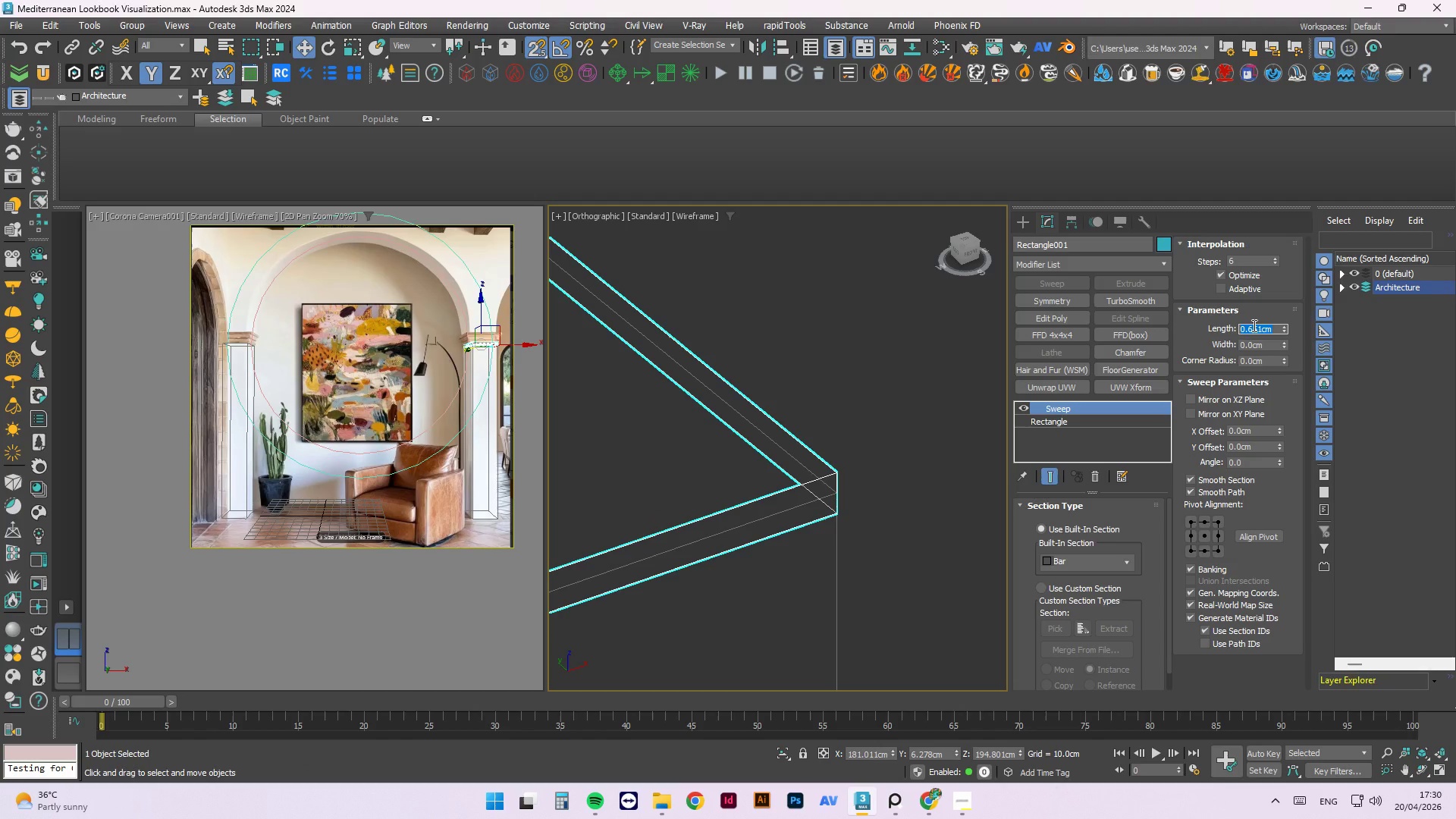 
key(Numpad0)
 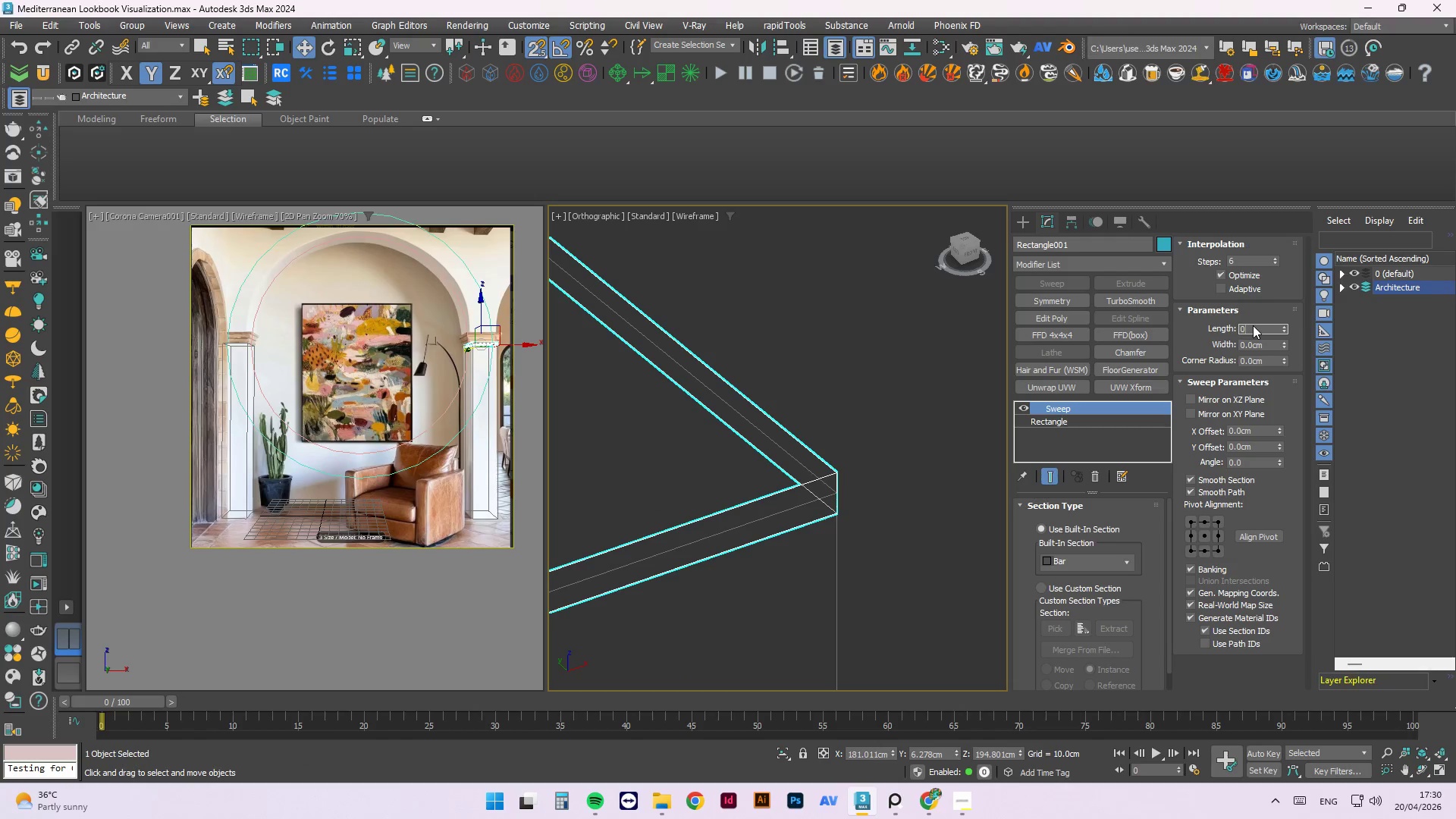 
key(NumpadDecimal)
 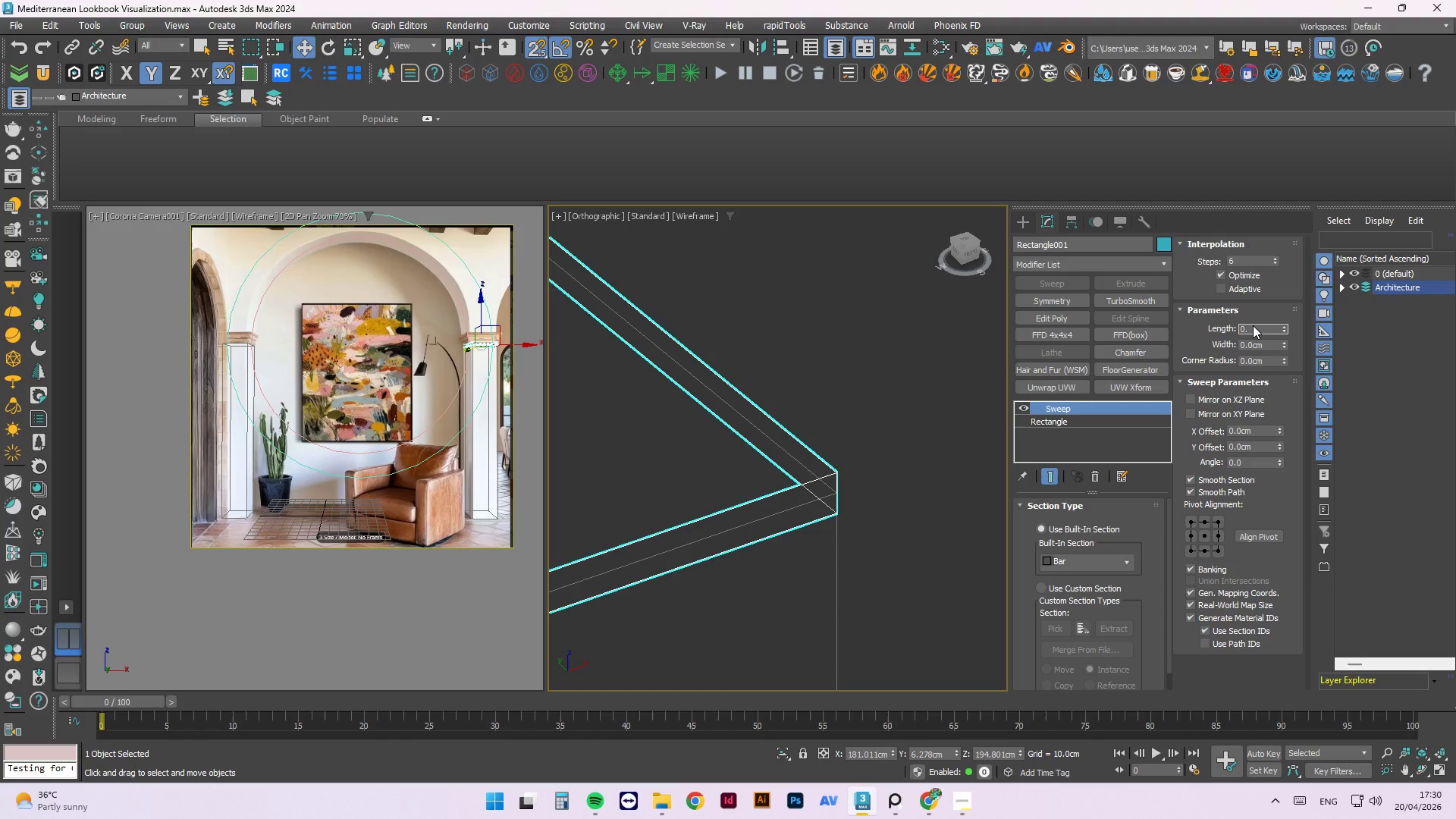 
key(Numpad5)
 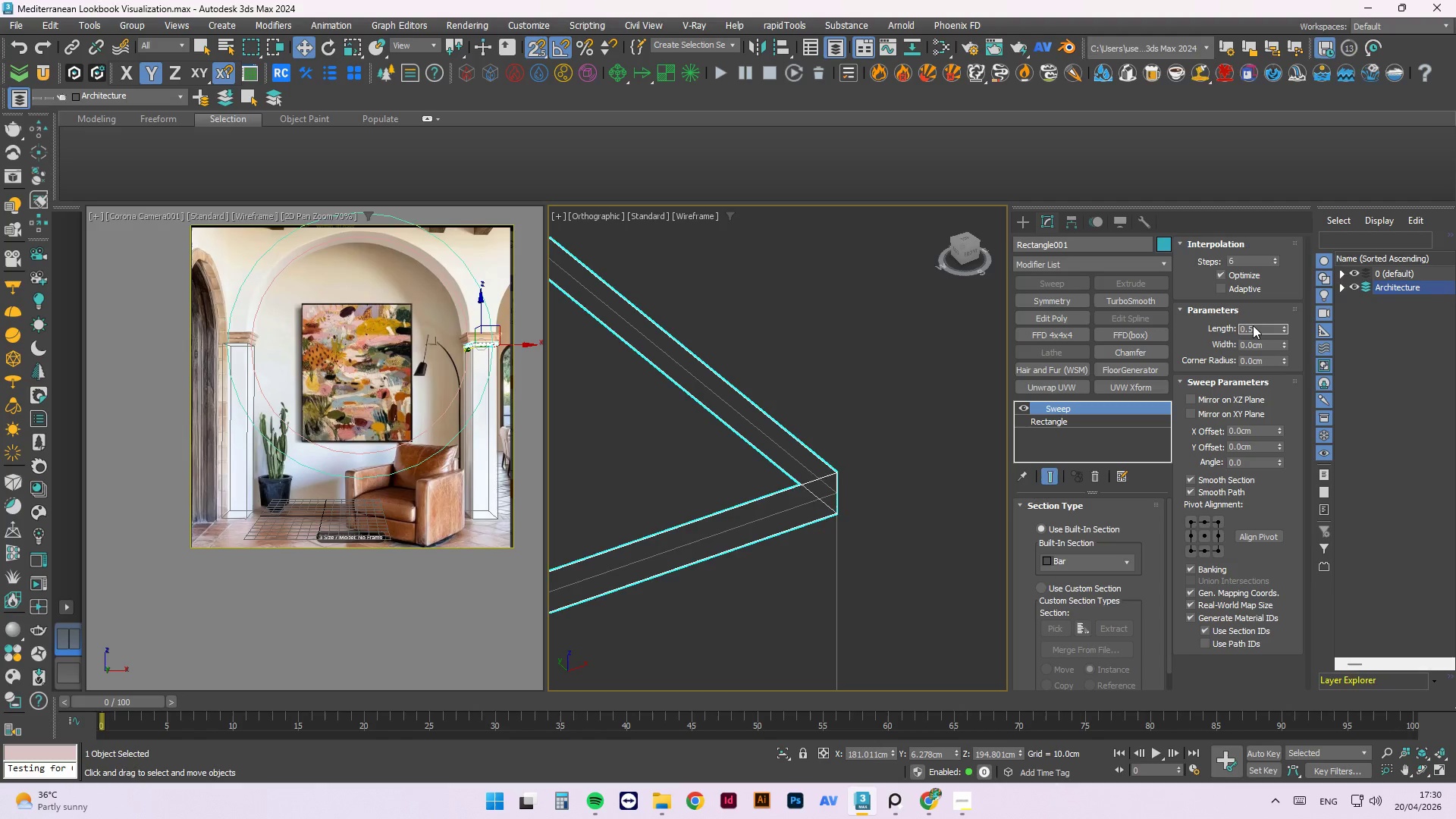 
key(NumpadEnter)
 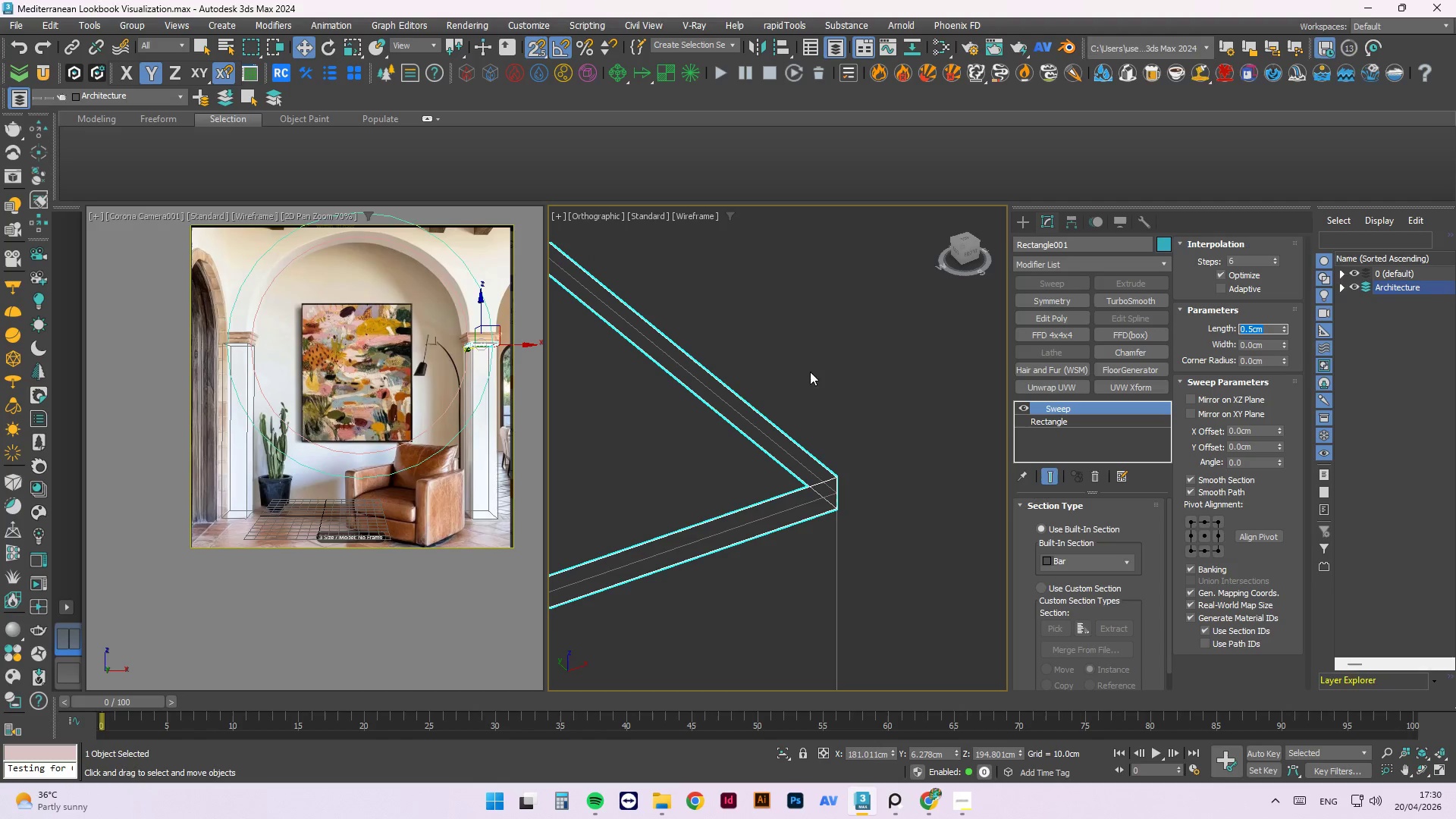 
scroll: coordinate [935, 516], scroll_direction: down, amount: 11.0
 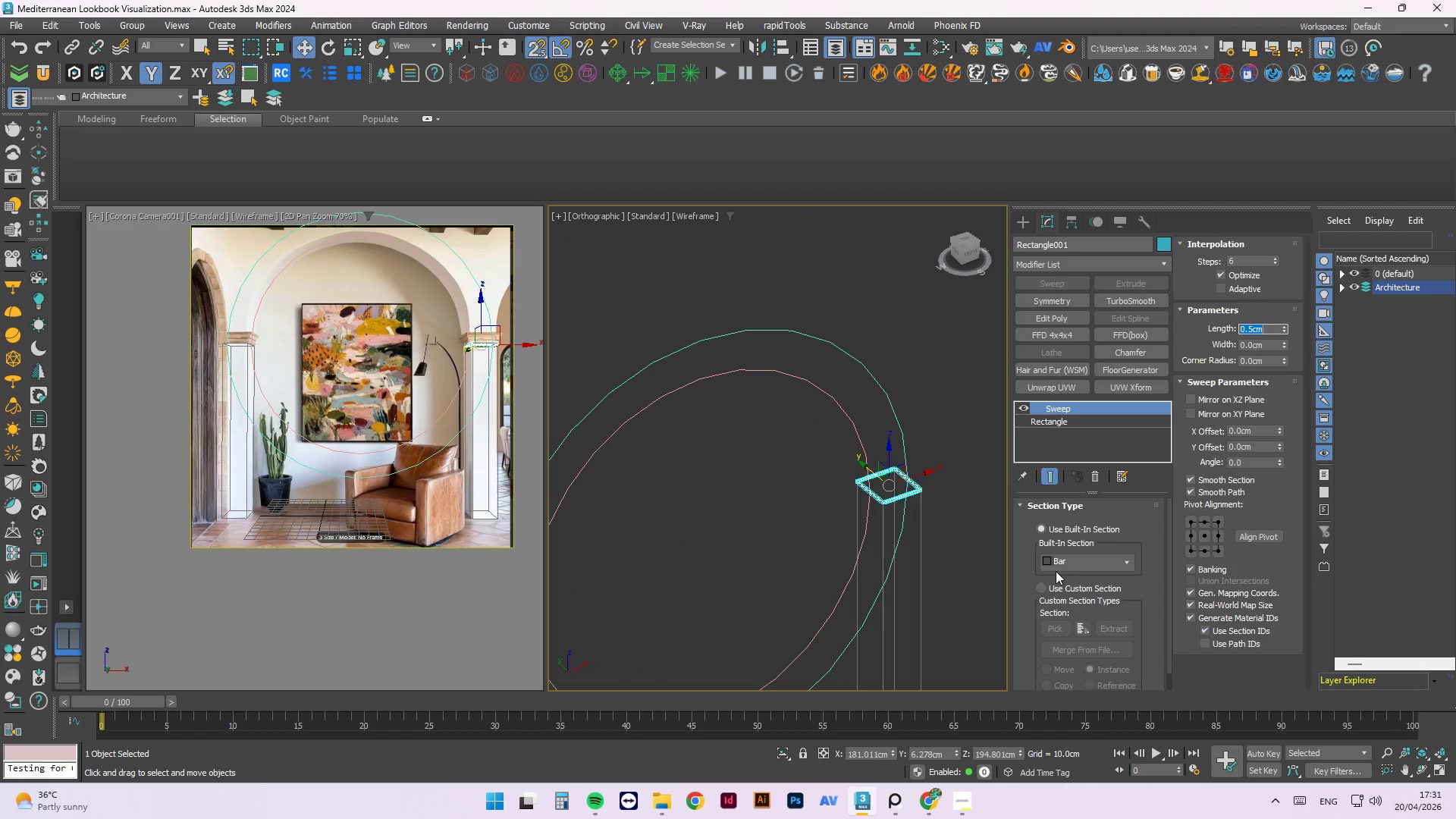 
wait(8.49)
 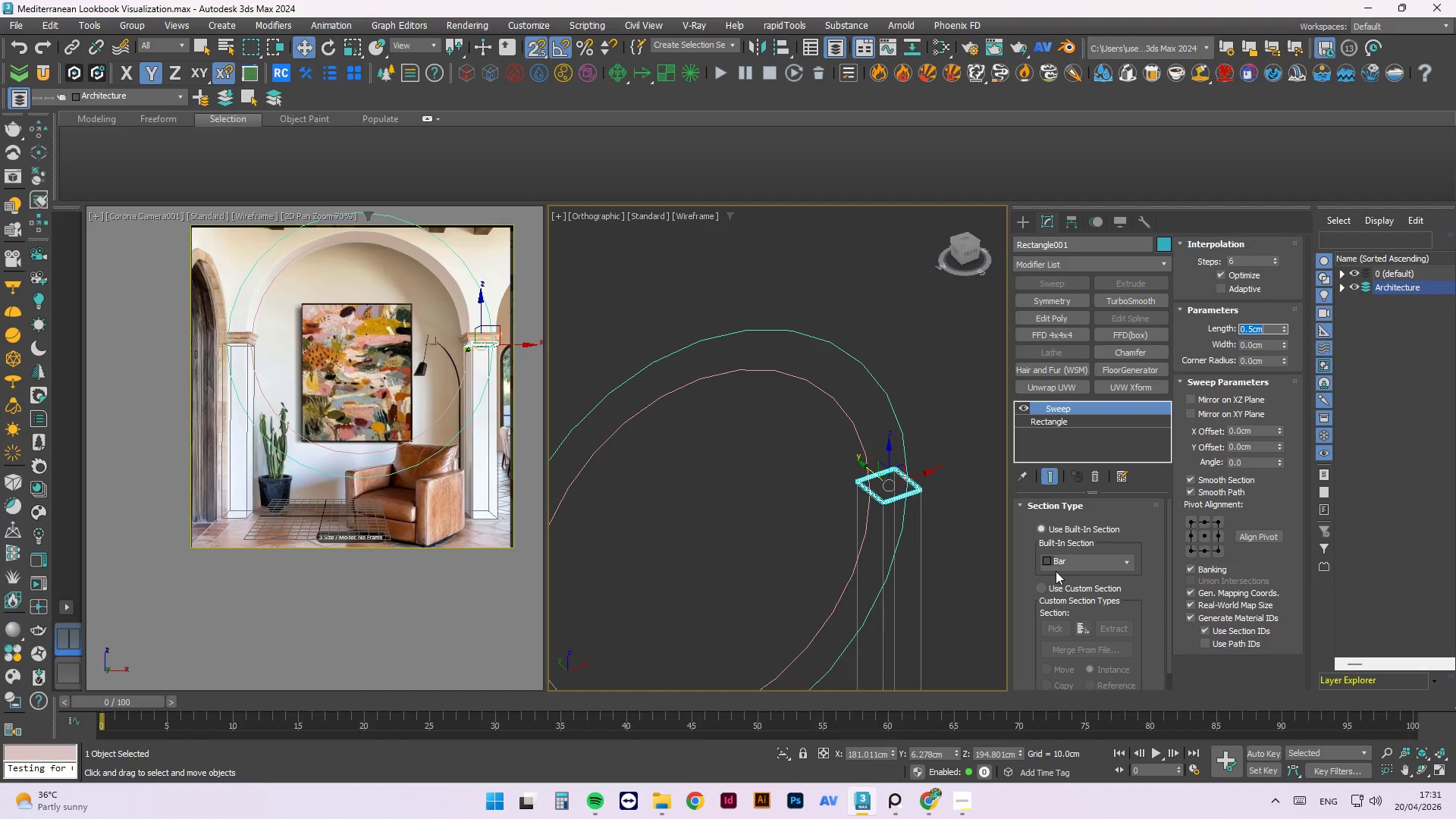 
left_click([831, 309])
 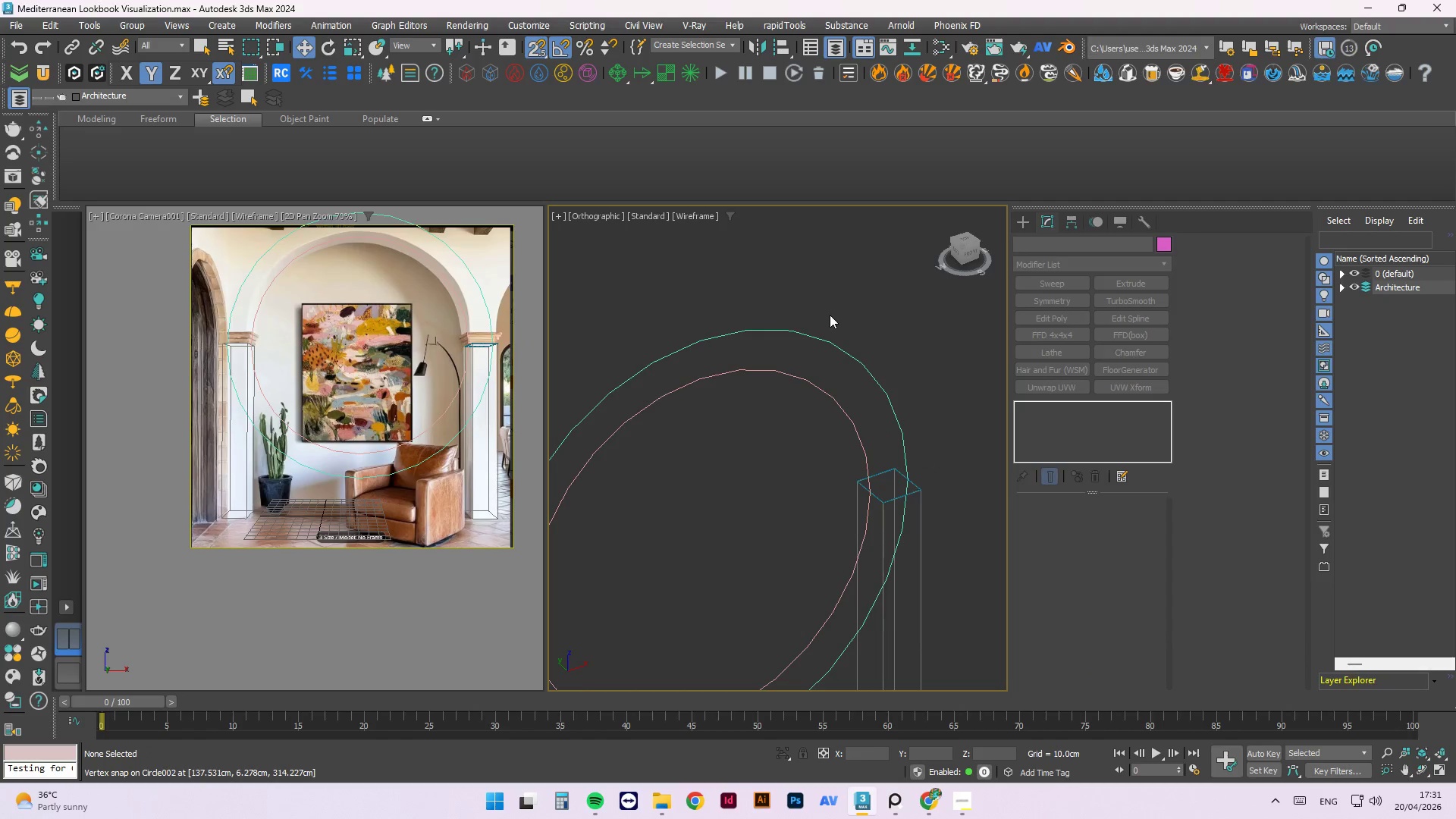 
key(Escape)
 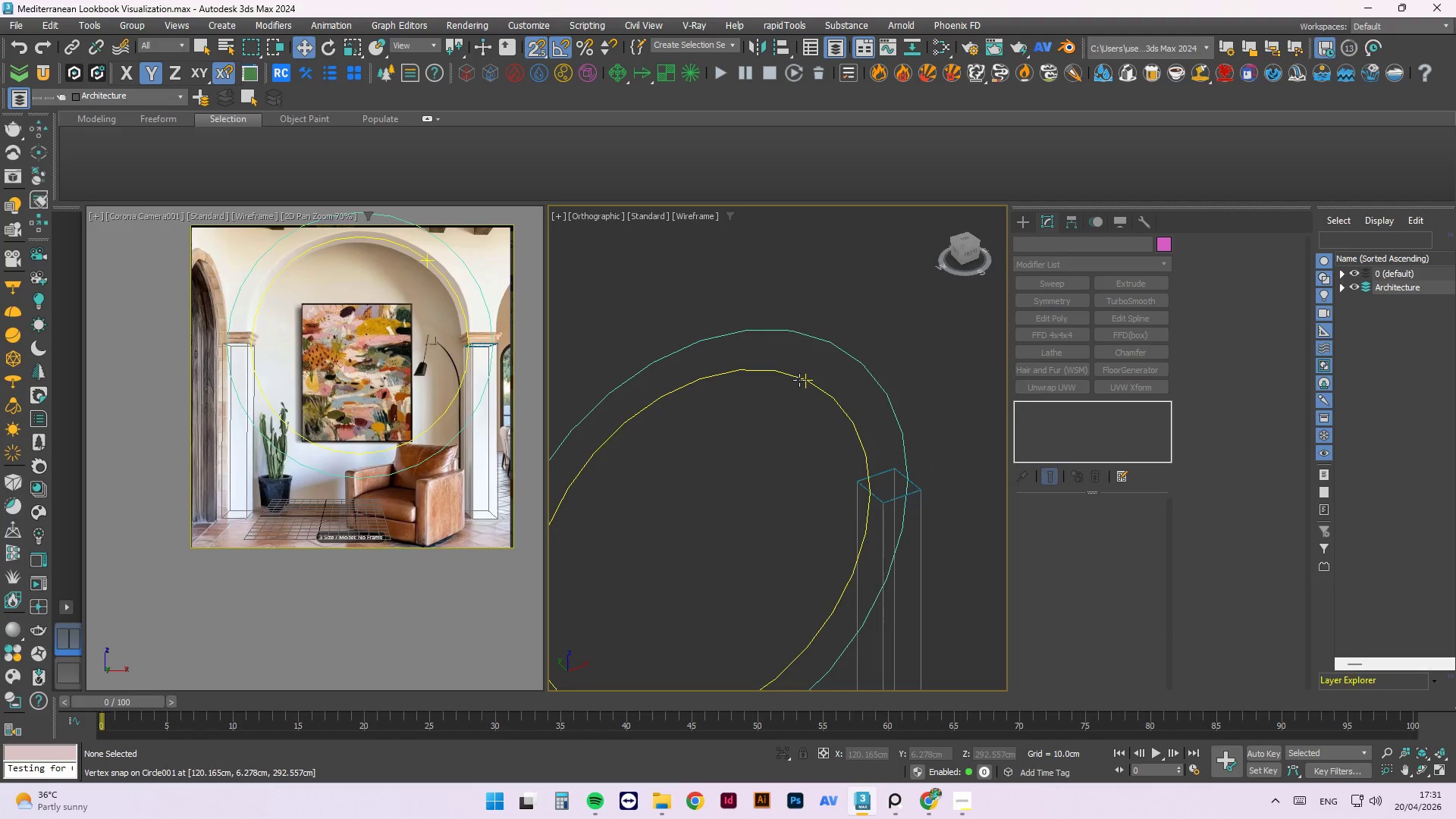 
left_click([799, 378])
 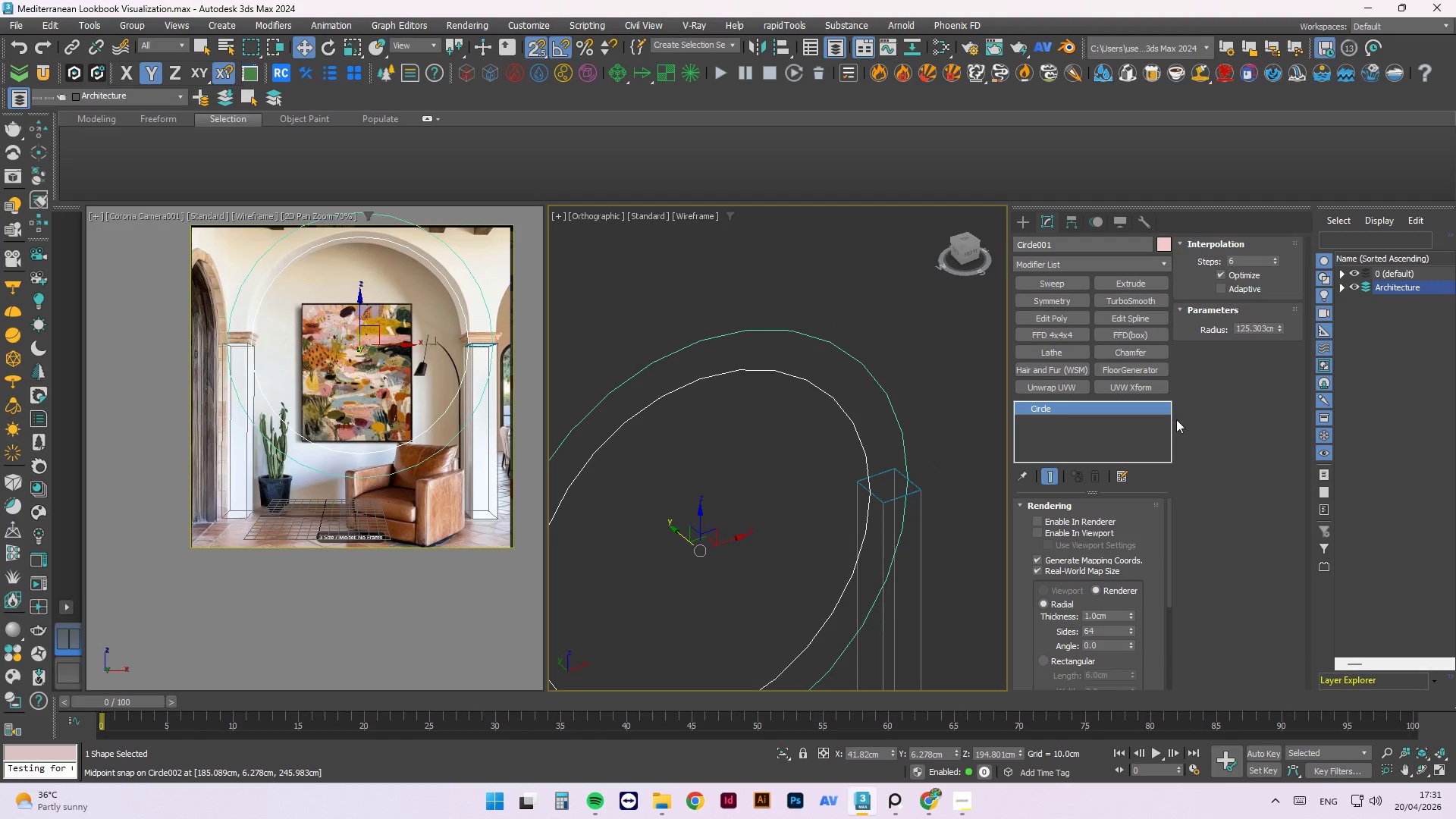 
left_click_drag(start_coordinate=[1167, 519], to_coordinate=[1166, 466])
 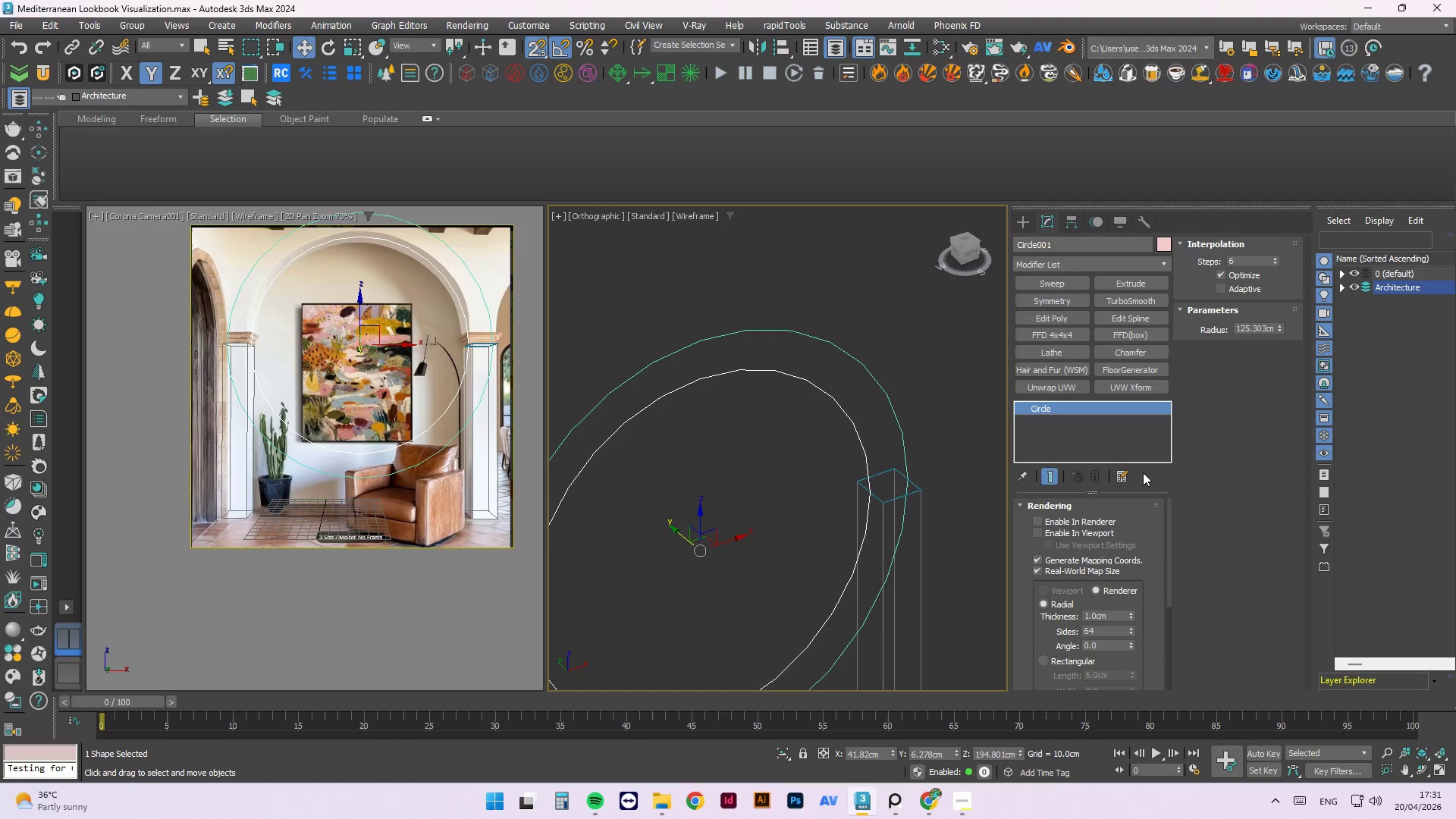 
scroll: coordinate [797, 424], scroll_direction: down, amount: 1.0
 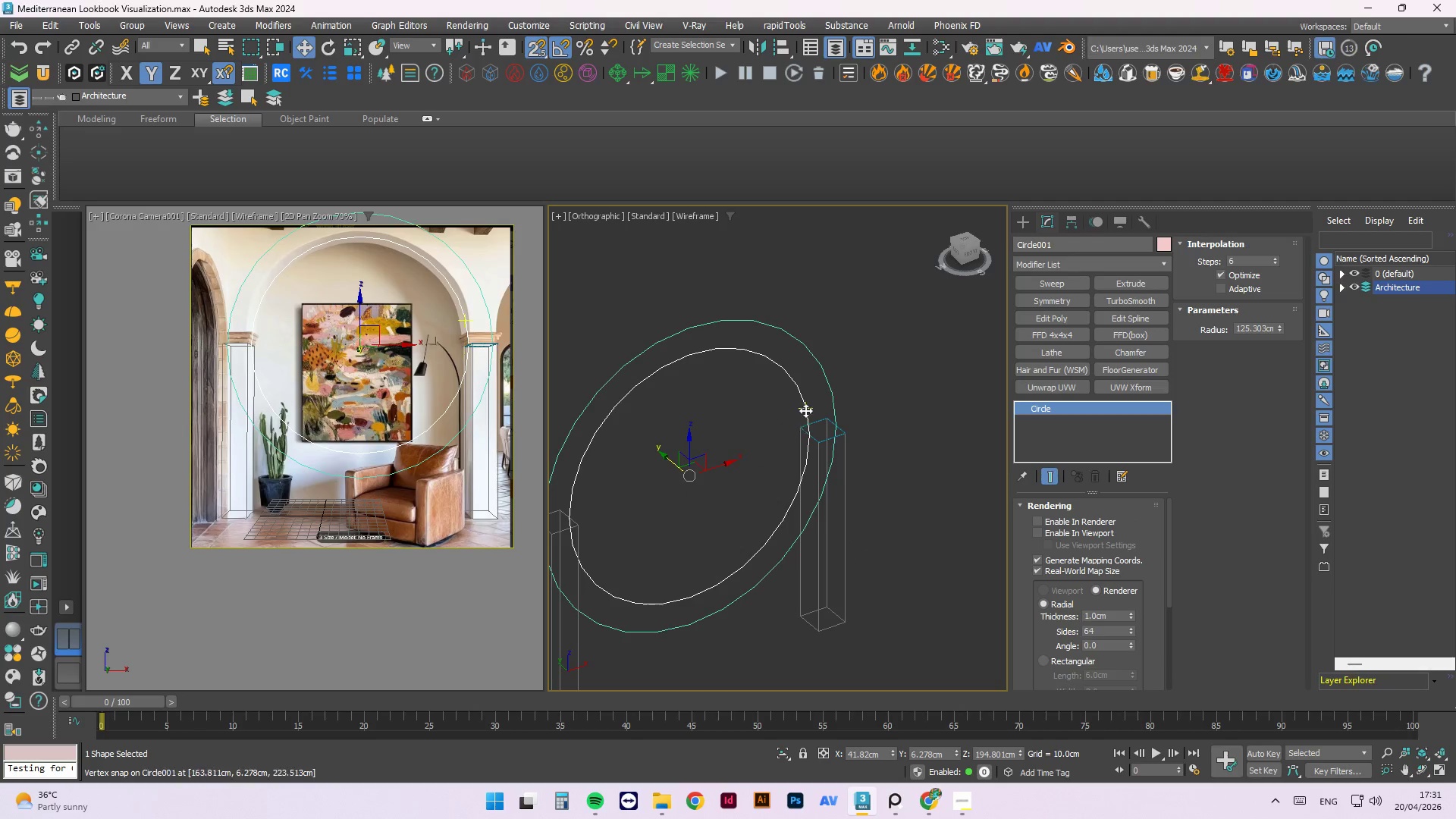 
scroll: coordinate [825, 454], scroll_direction: up, amount: 6.0
 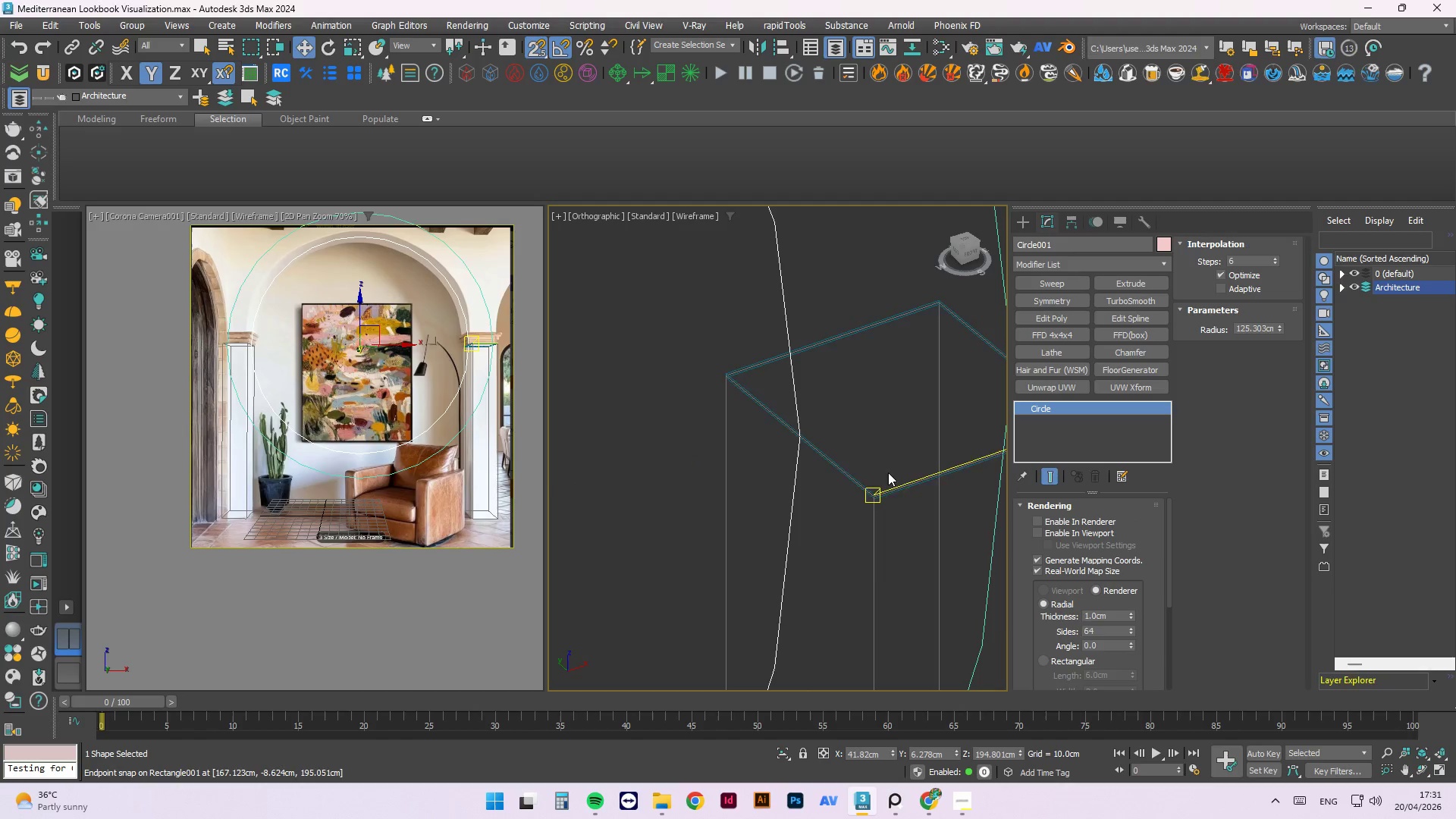 
scroll: coordinate [896, 459], scroll_direction: down, amount: 6.0
 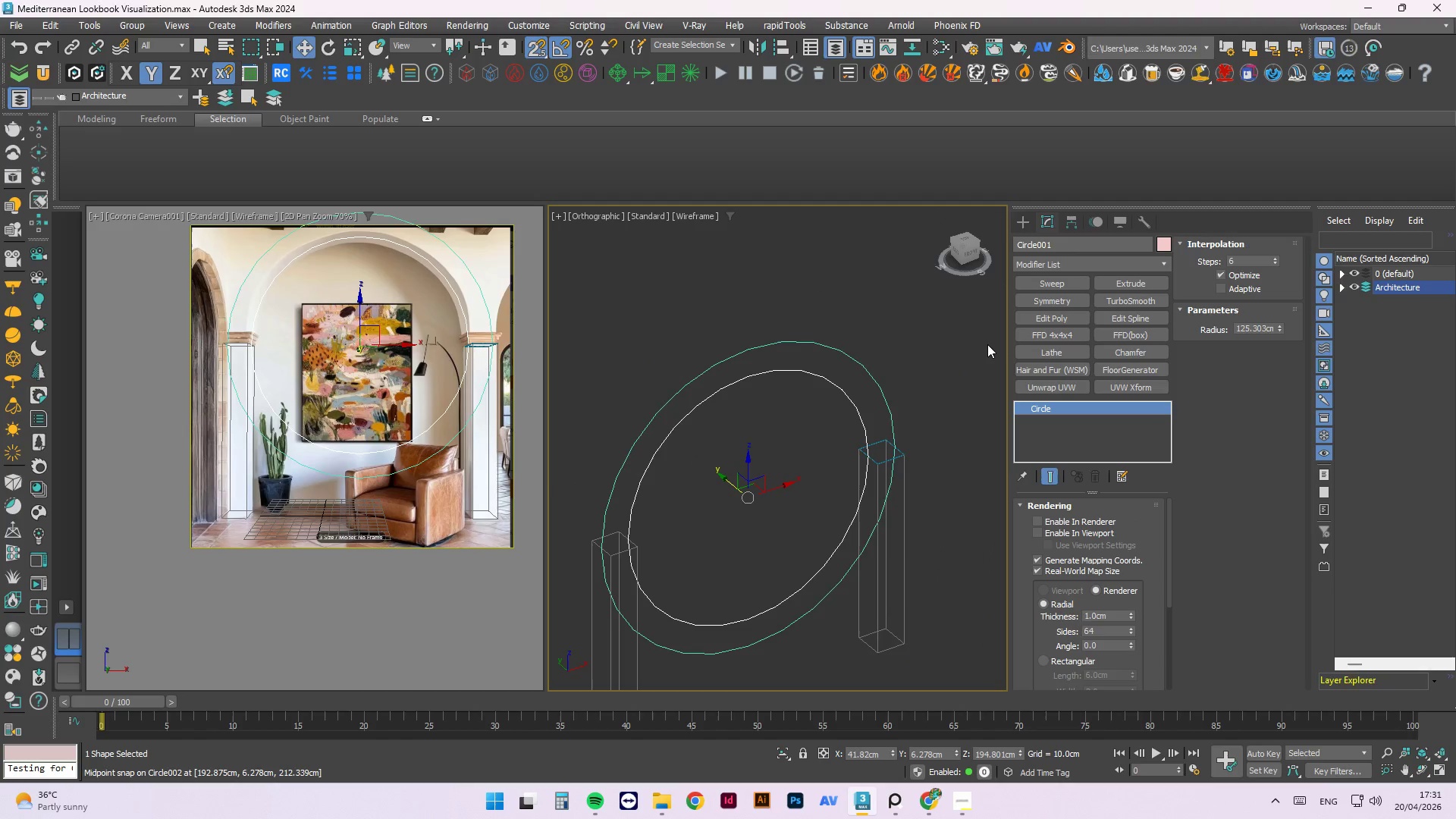 
key(F)
 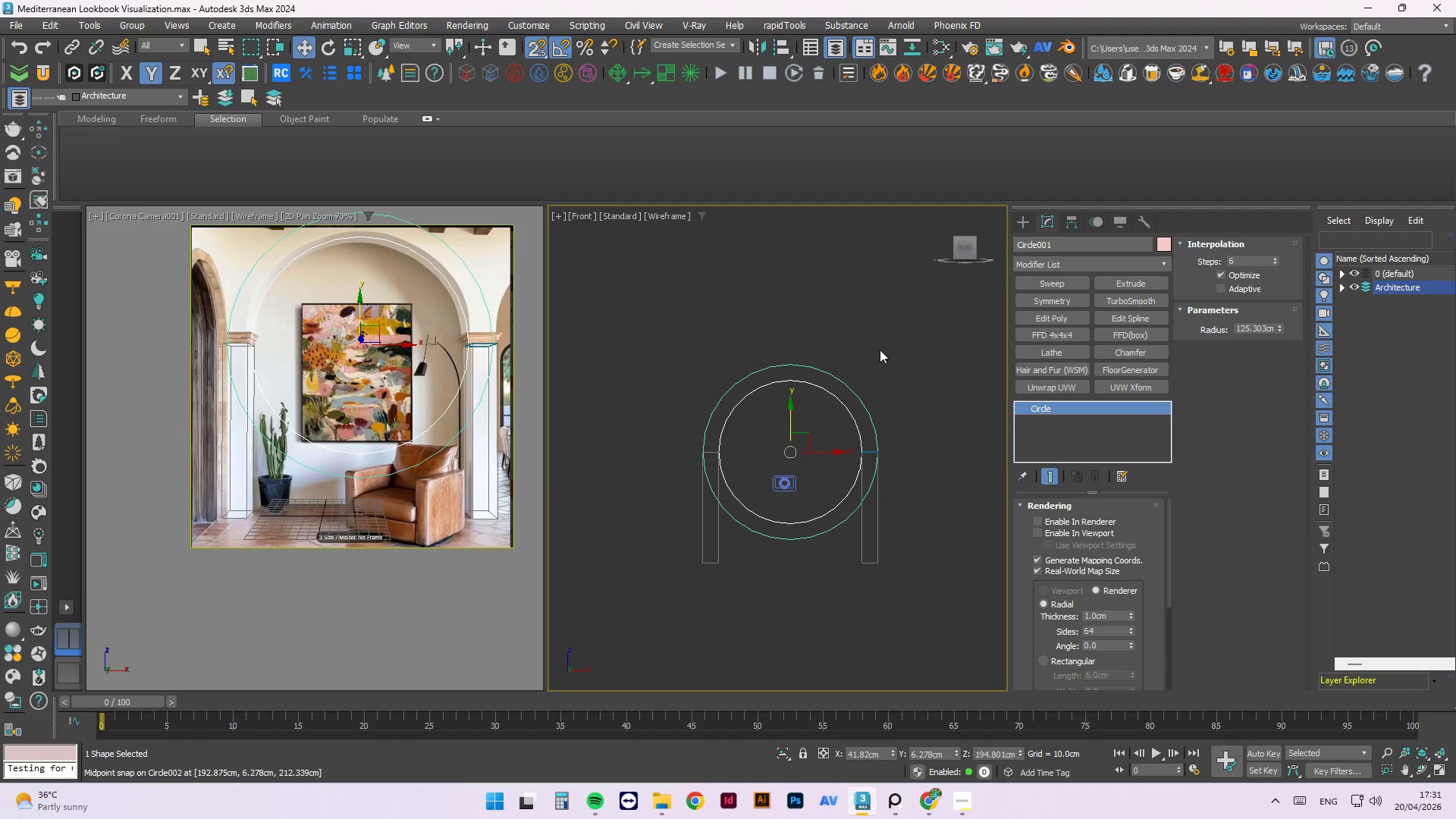 
left_click([899, 344])
 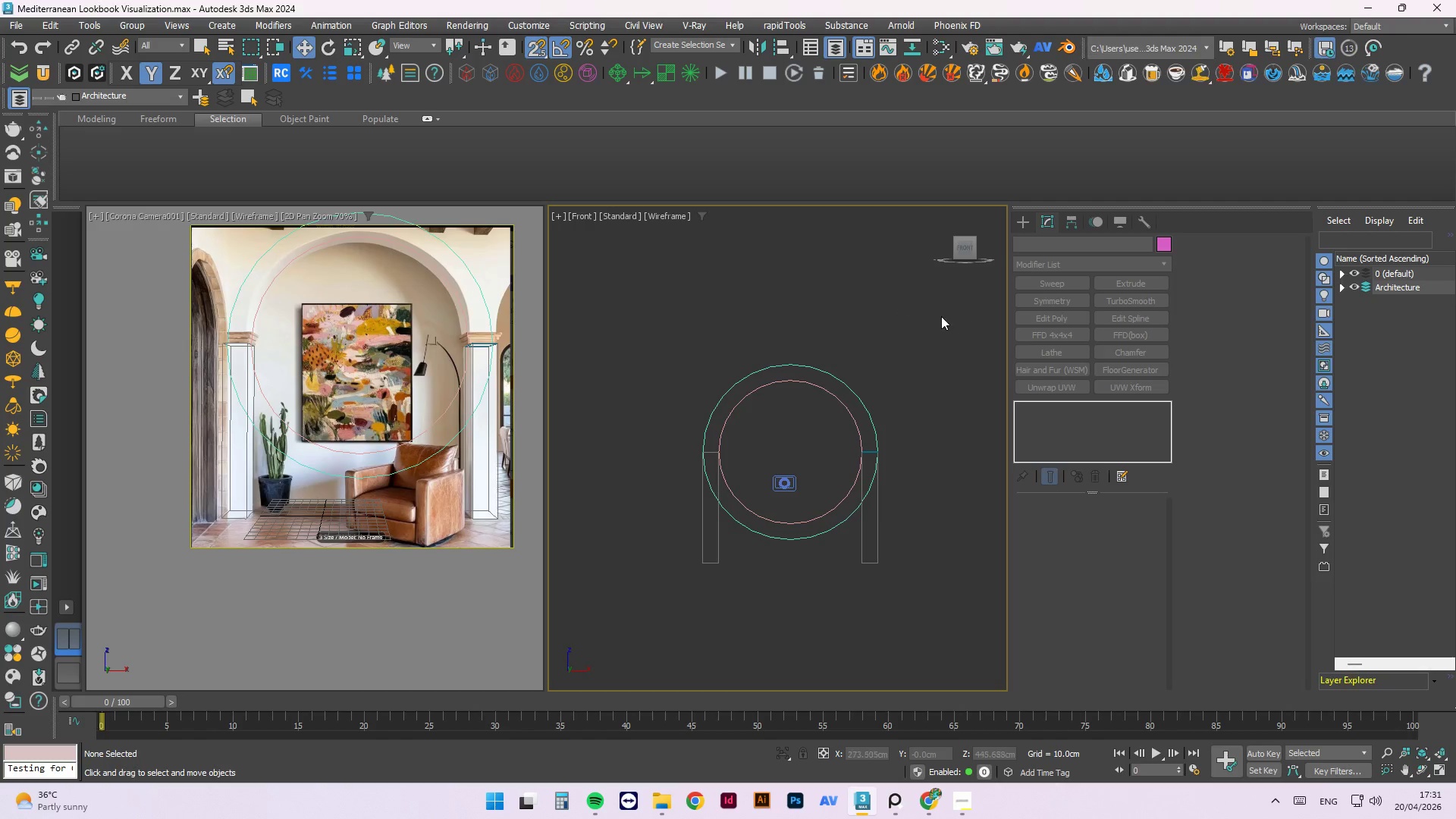 
wait(6.91)
 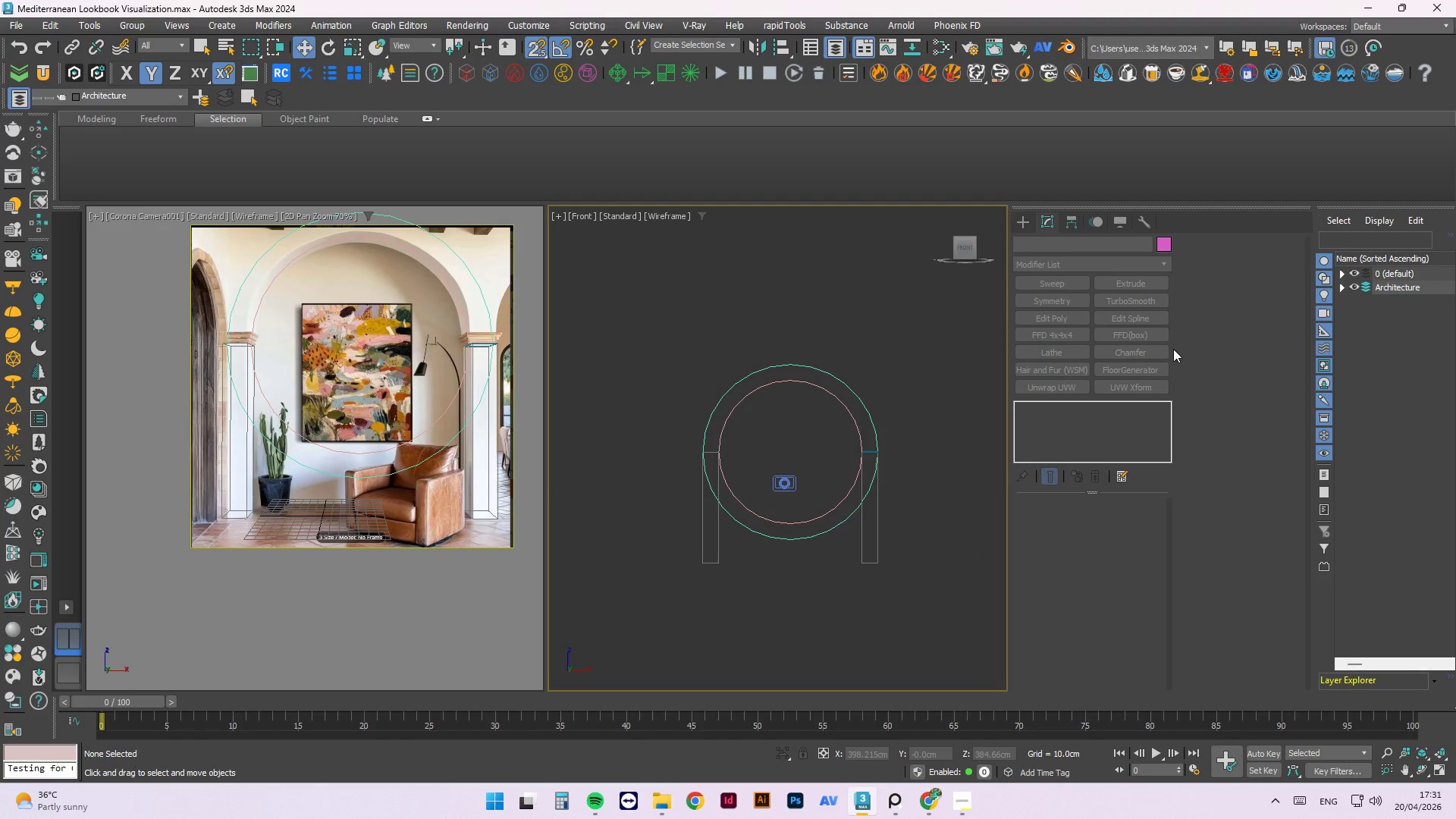 
left_click([839, 299])
 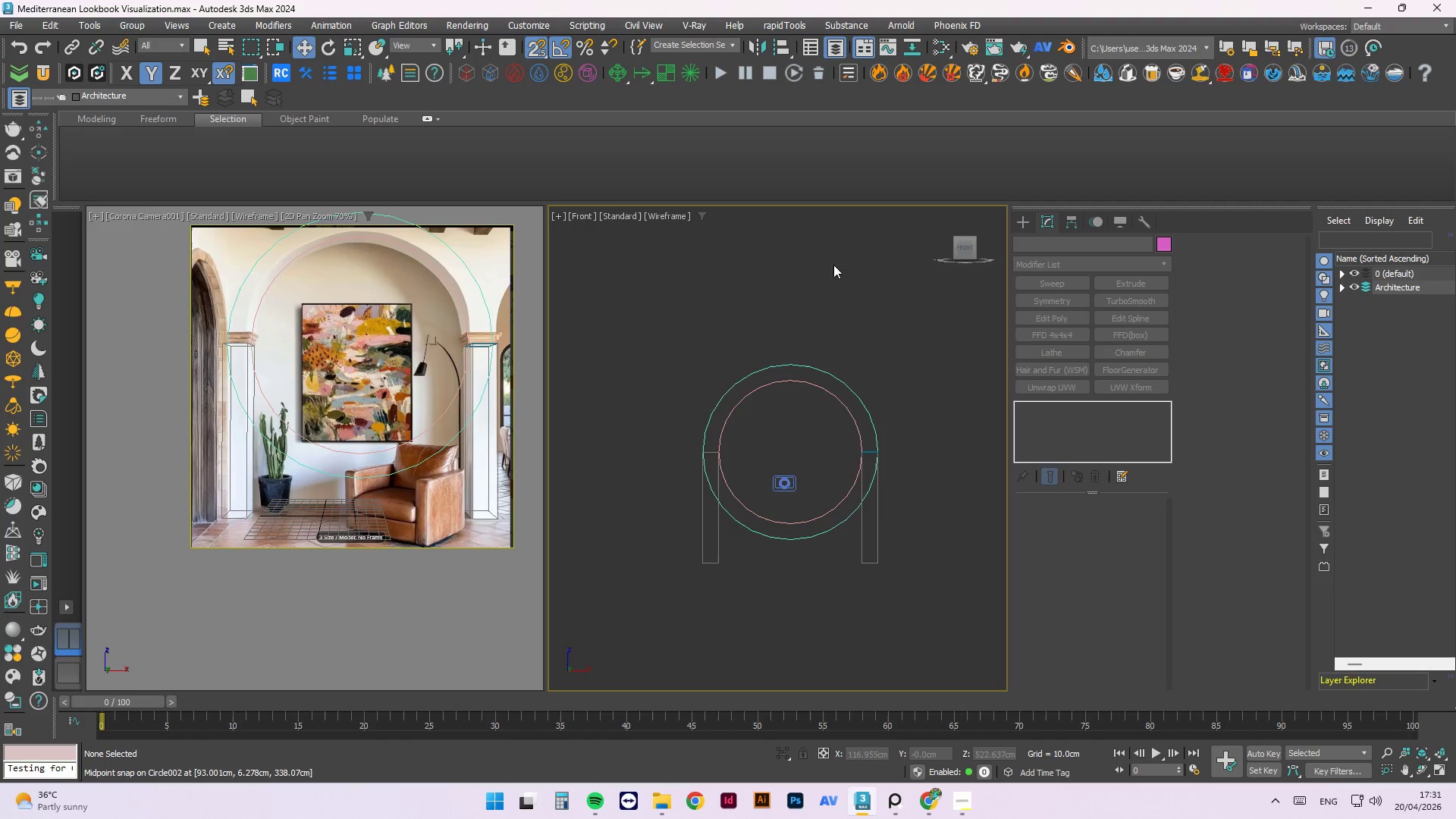 
key(Escape)
 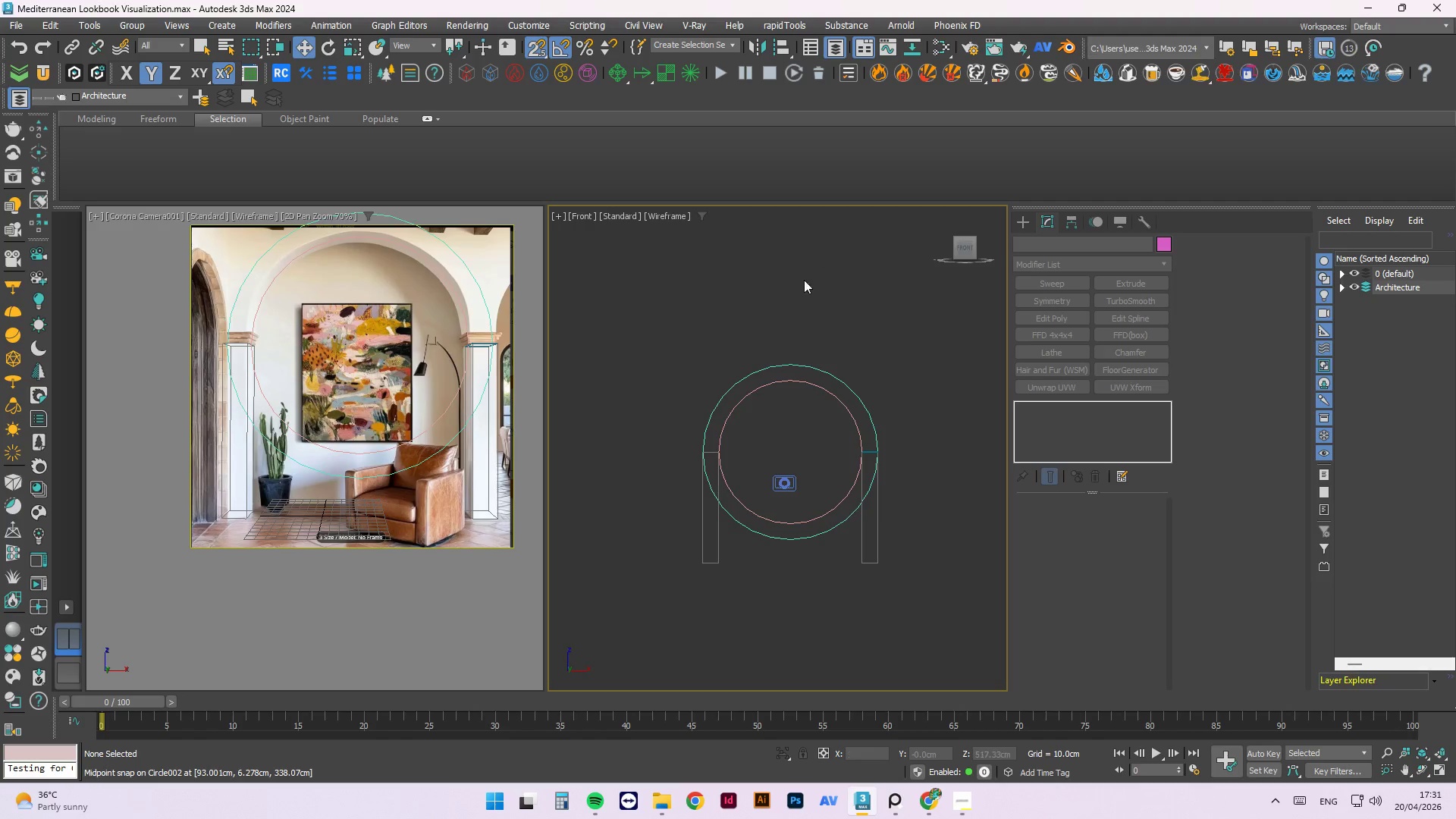 
key(Escape)
 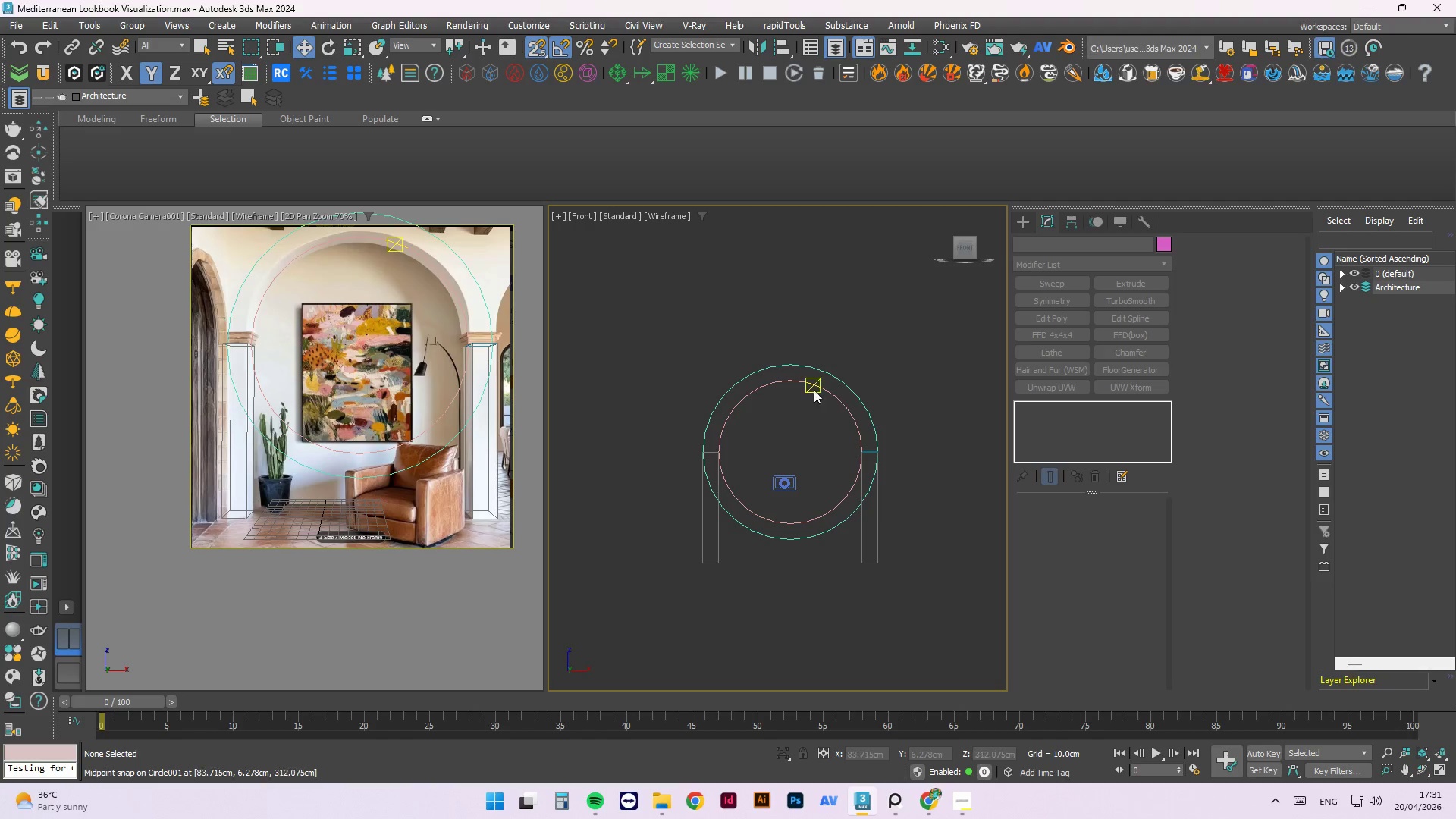 
left_click([814, 389])
 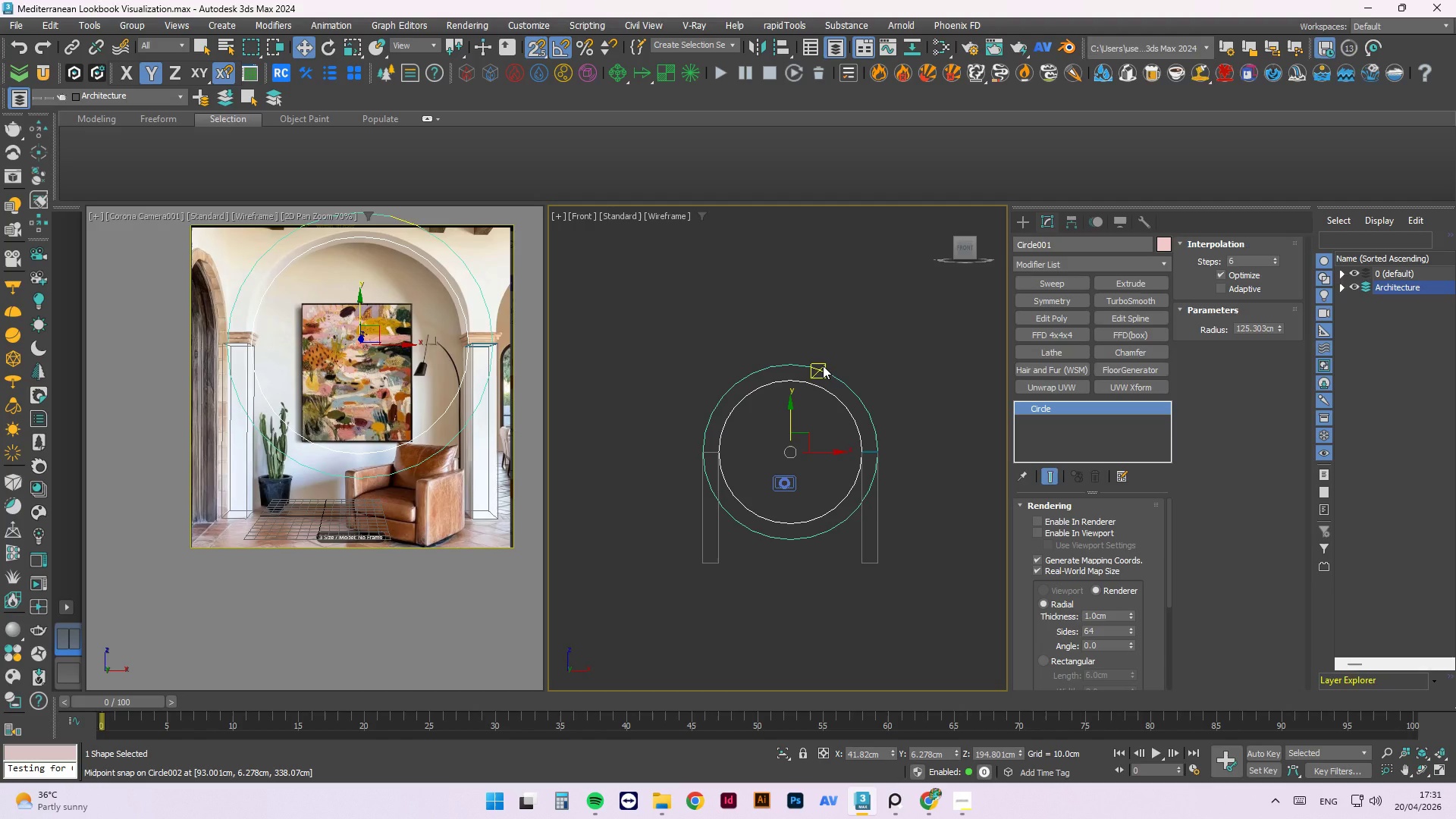 
key(S)
 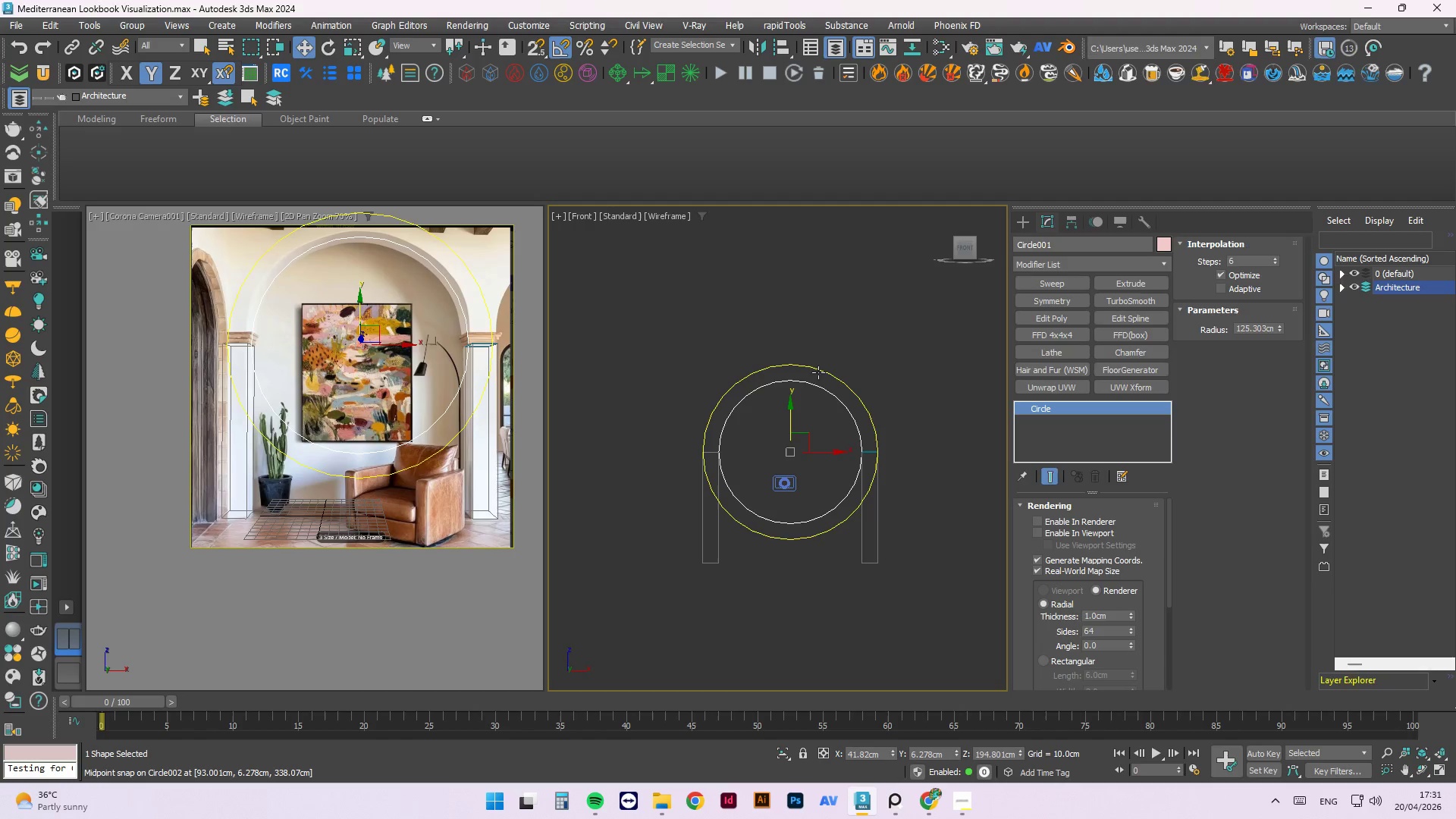 
left_click([818, 369])
 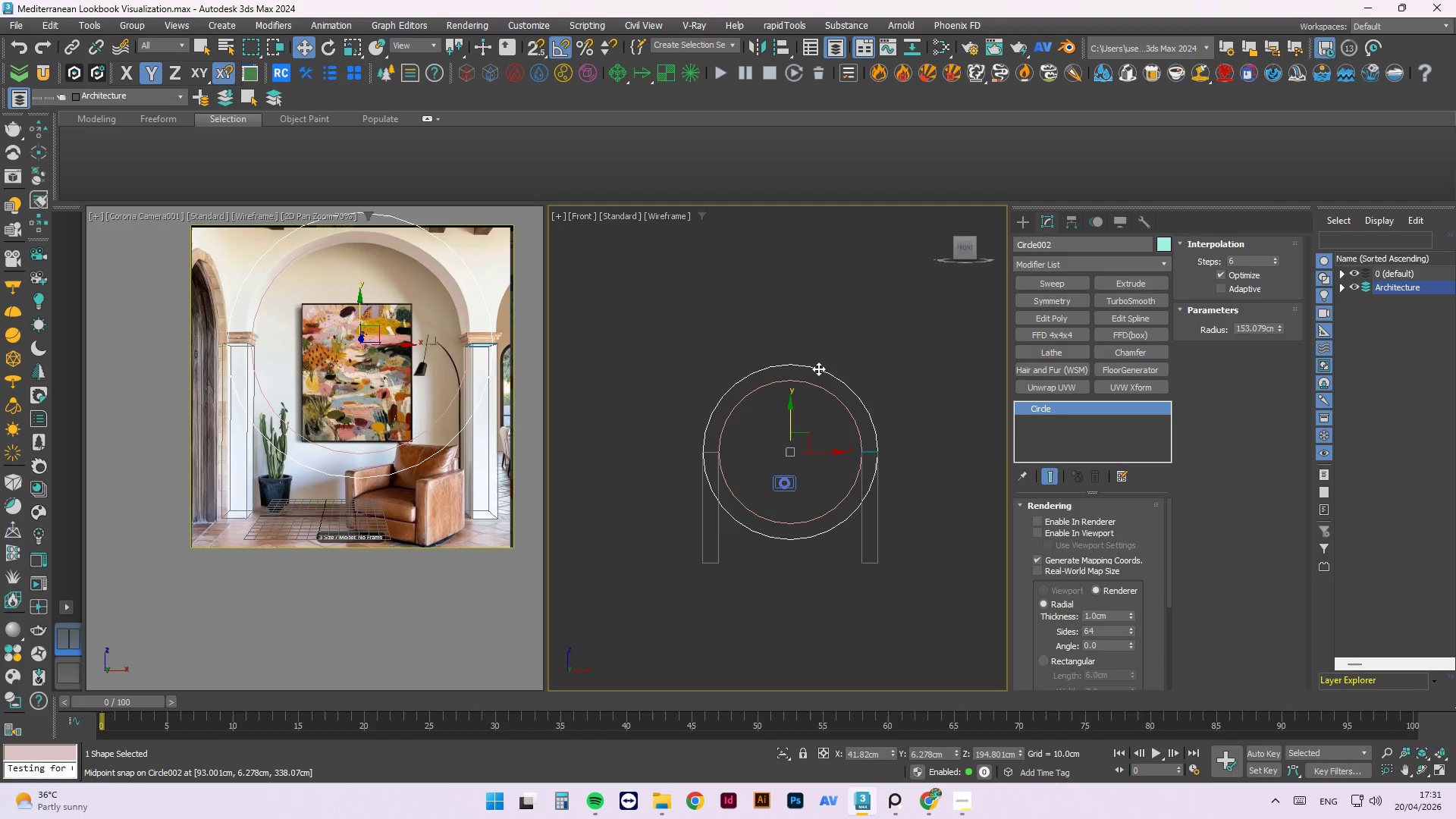 
key(Delete)
 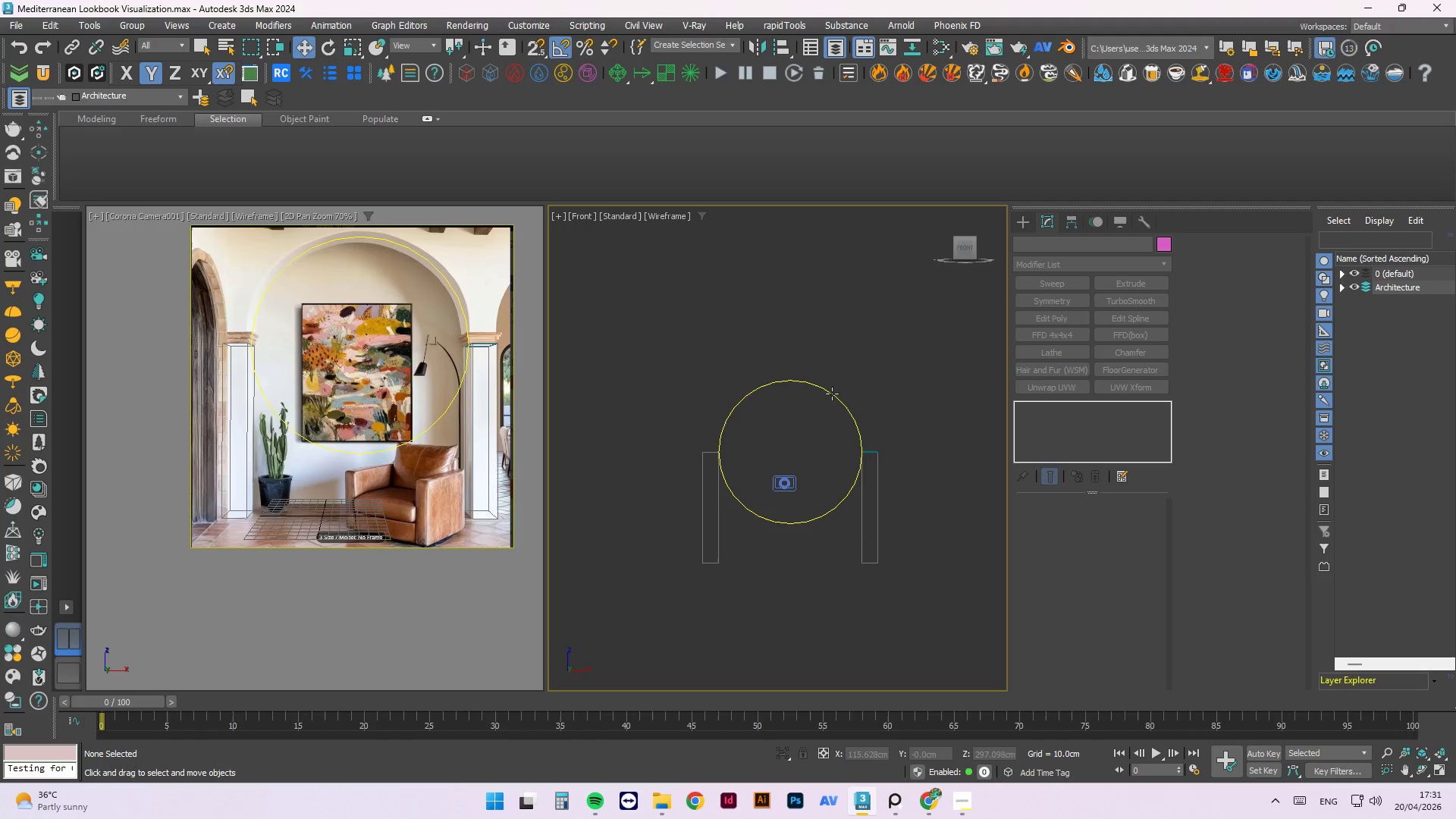 
left_click([829, 395])
 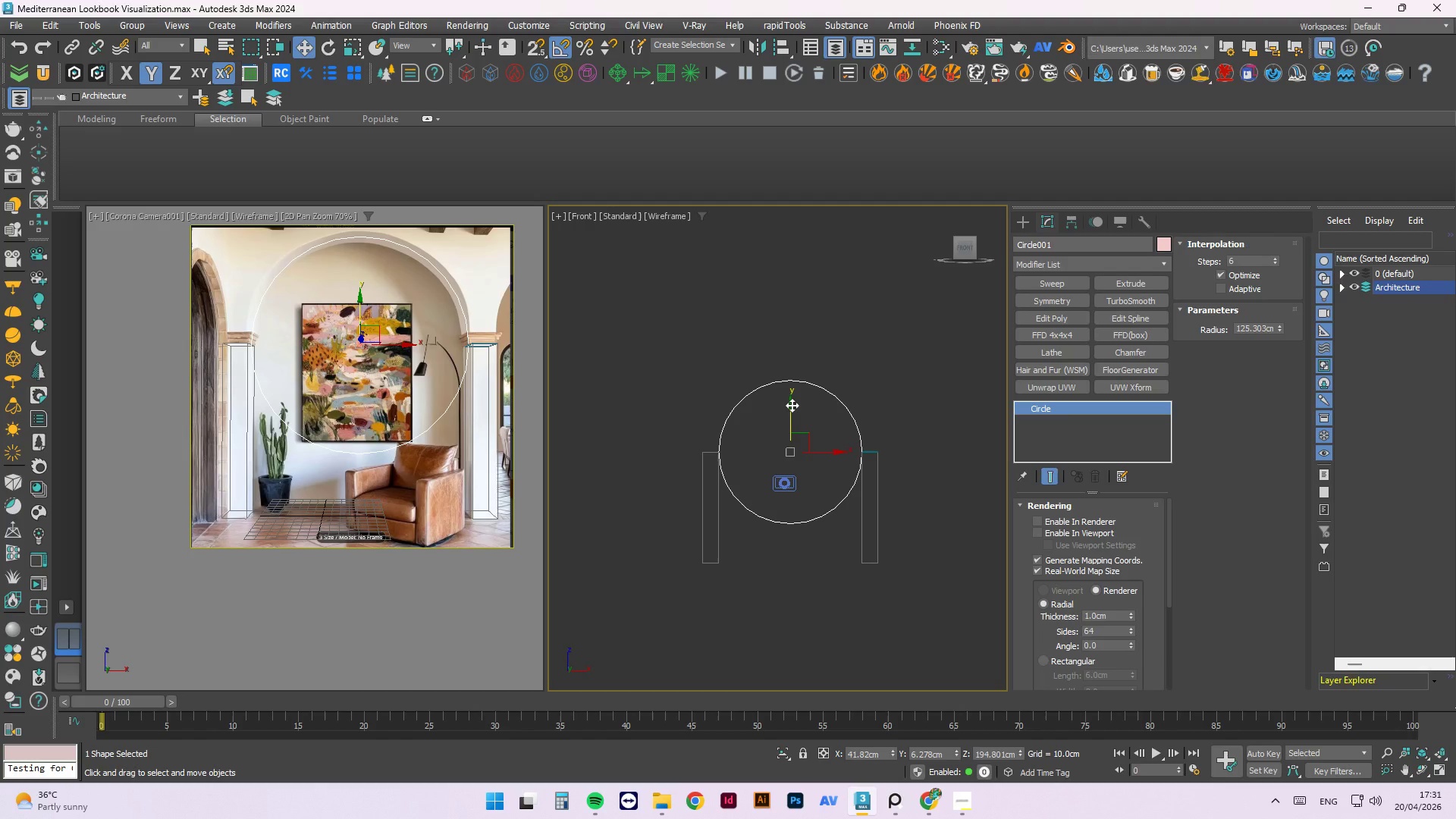 
left_click_drag(start_coordinate=[792, 405], to_coordinate=[796, 398])
 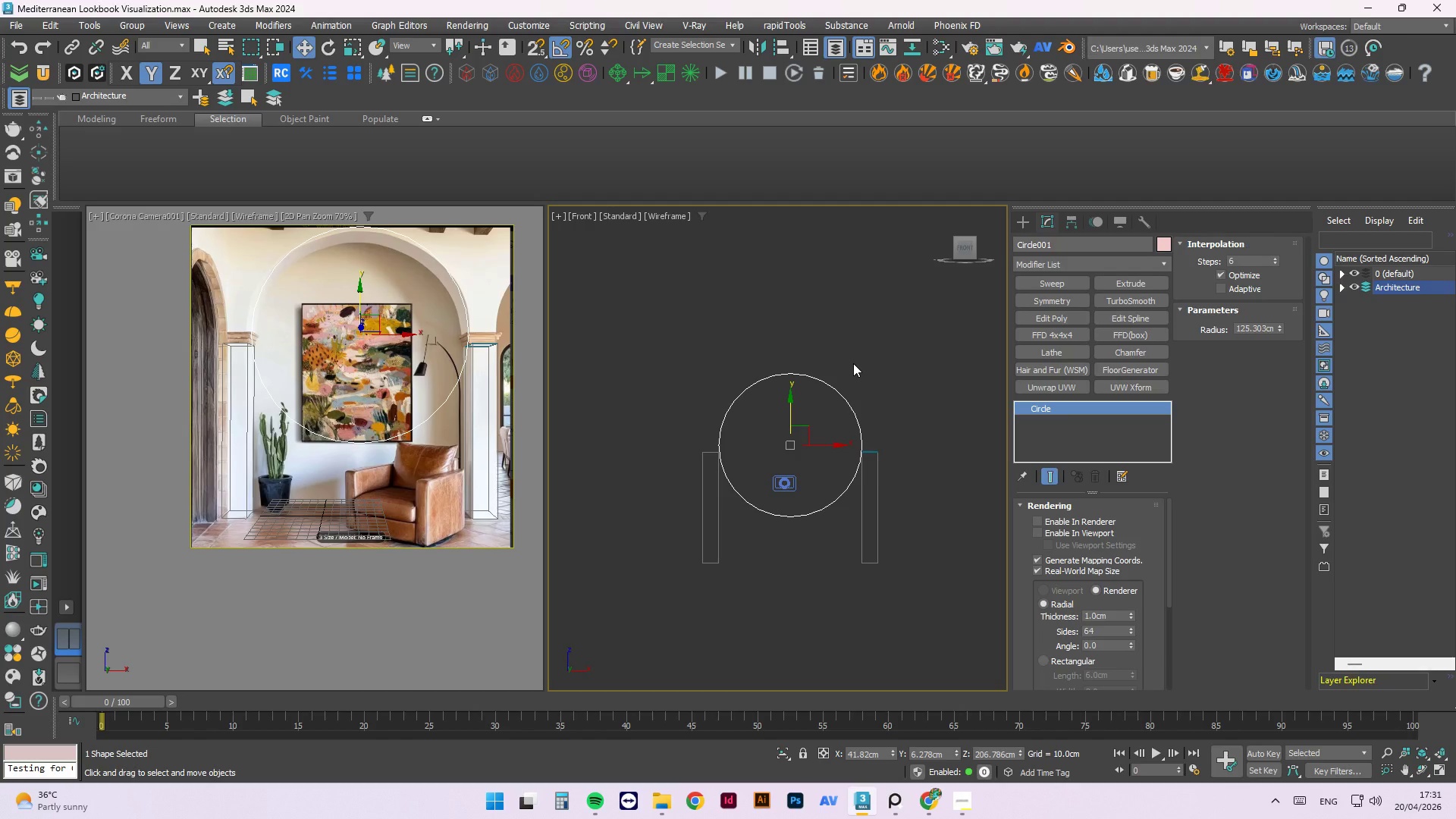 
key(Delete)
 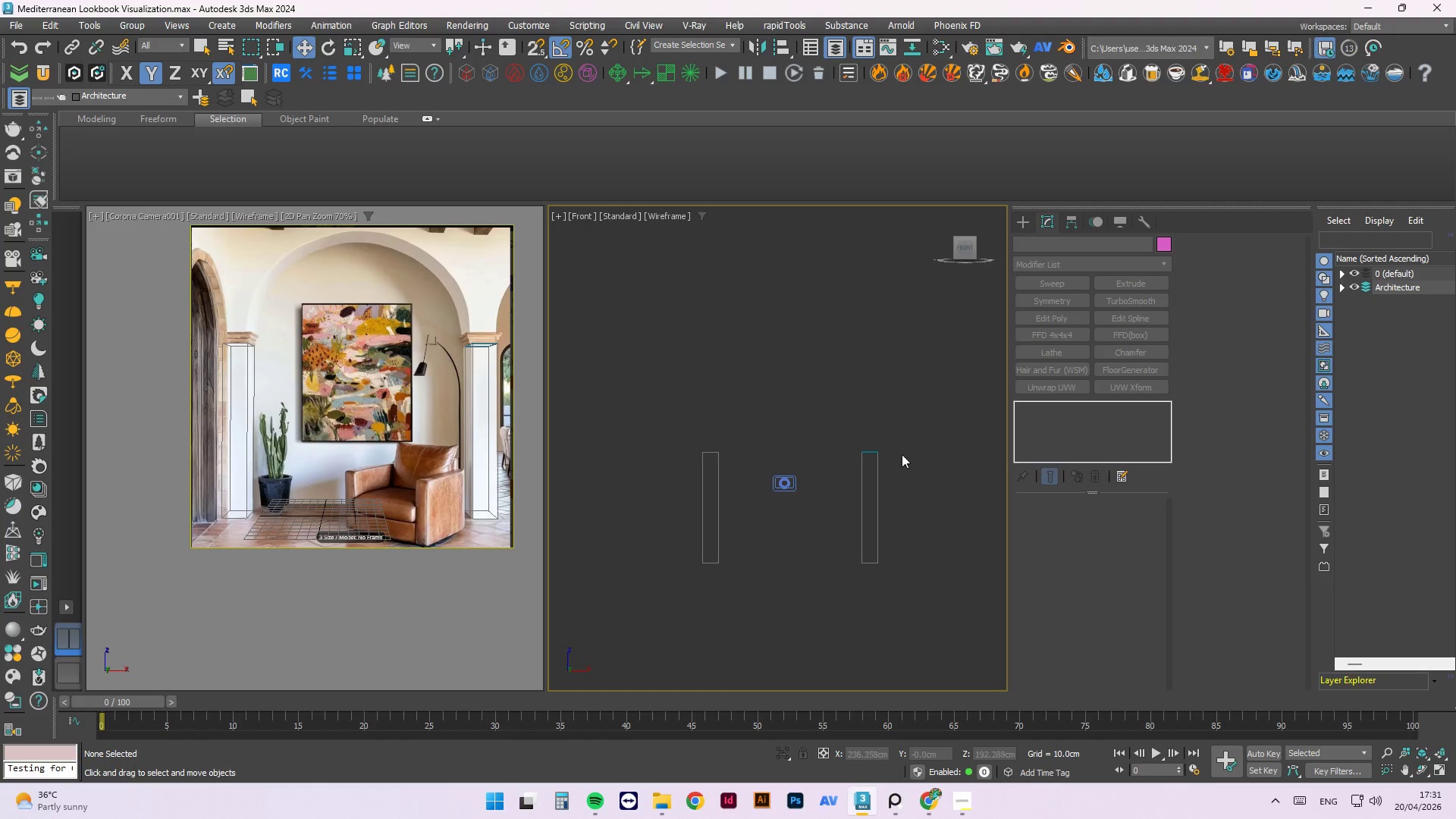 
scroll: coordinate [872, 476], scroll_direction: up, amount: 2.0
 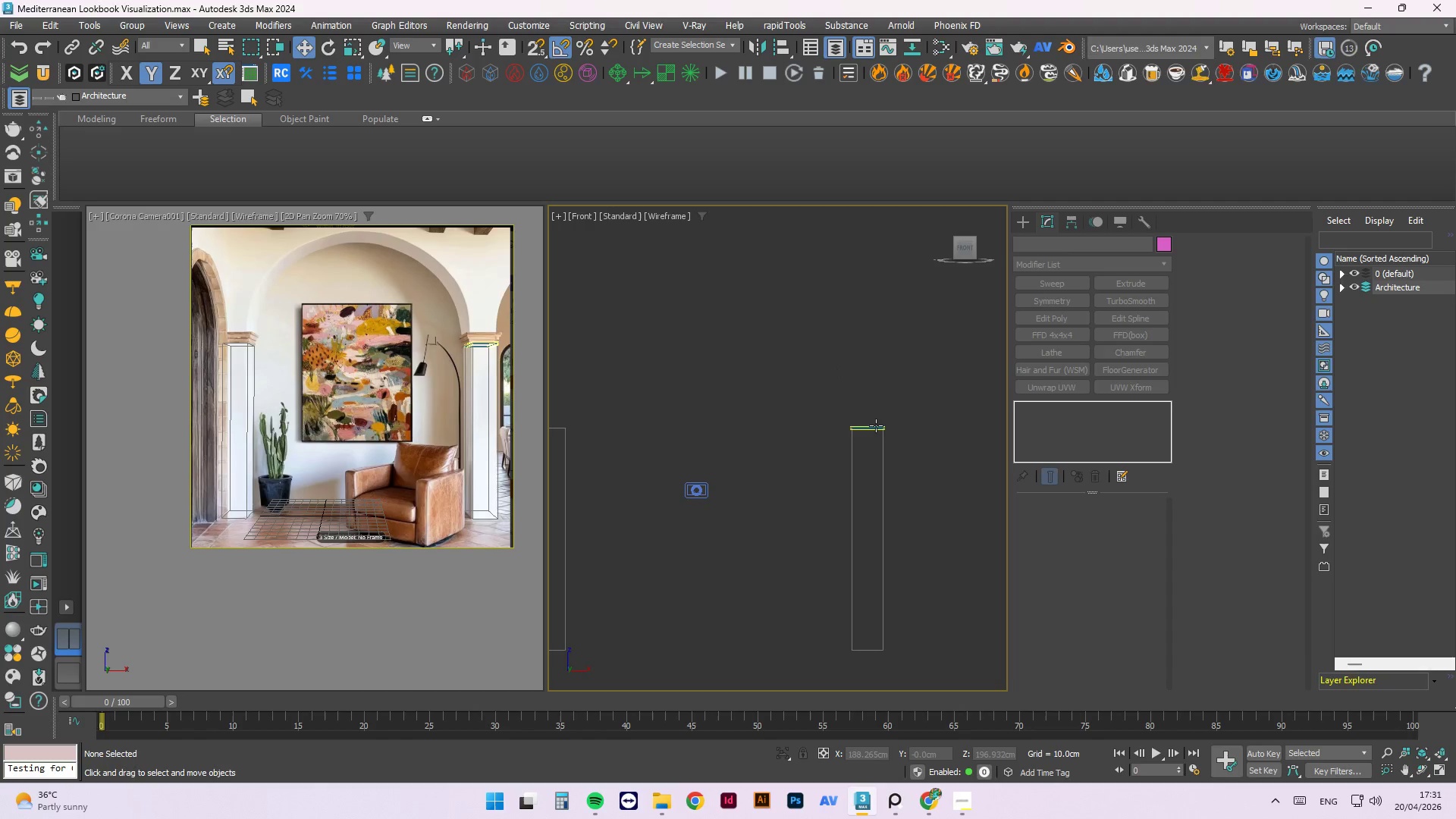 
left_click([876, 425])
 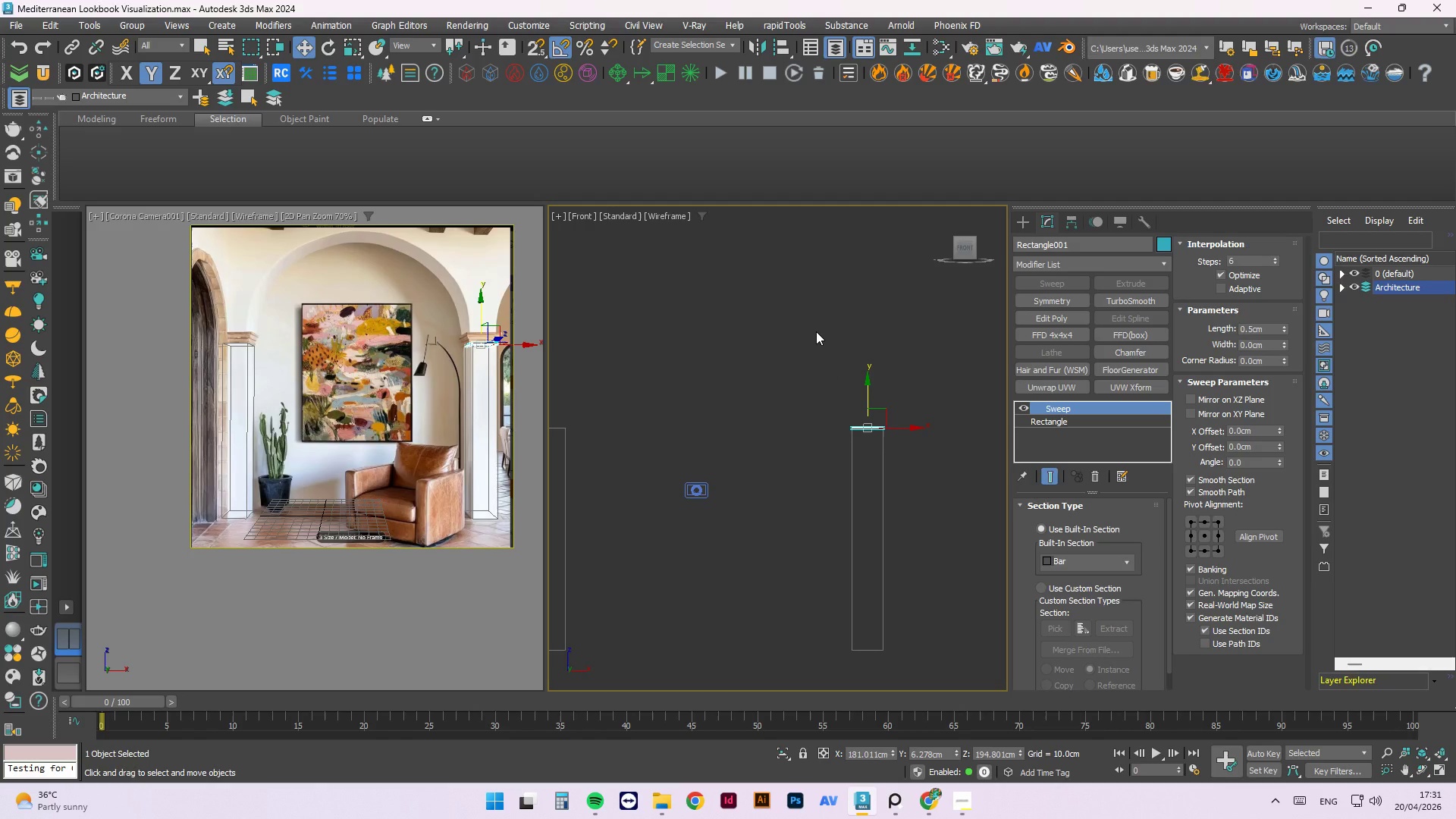 
key(Delete)
 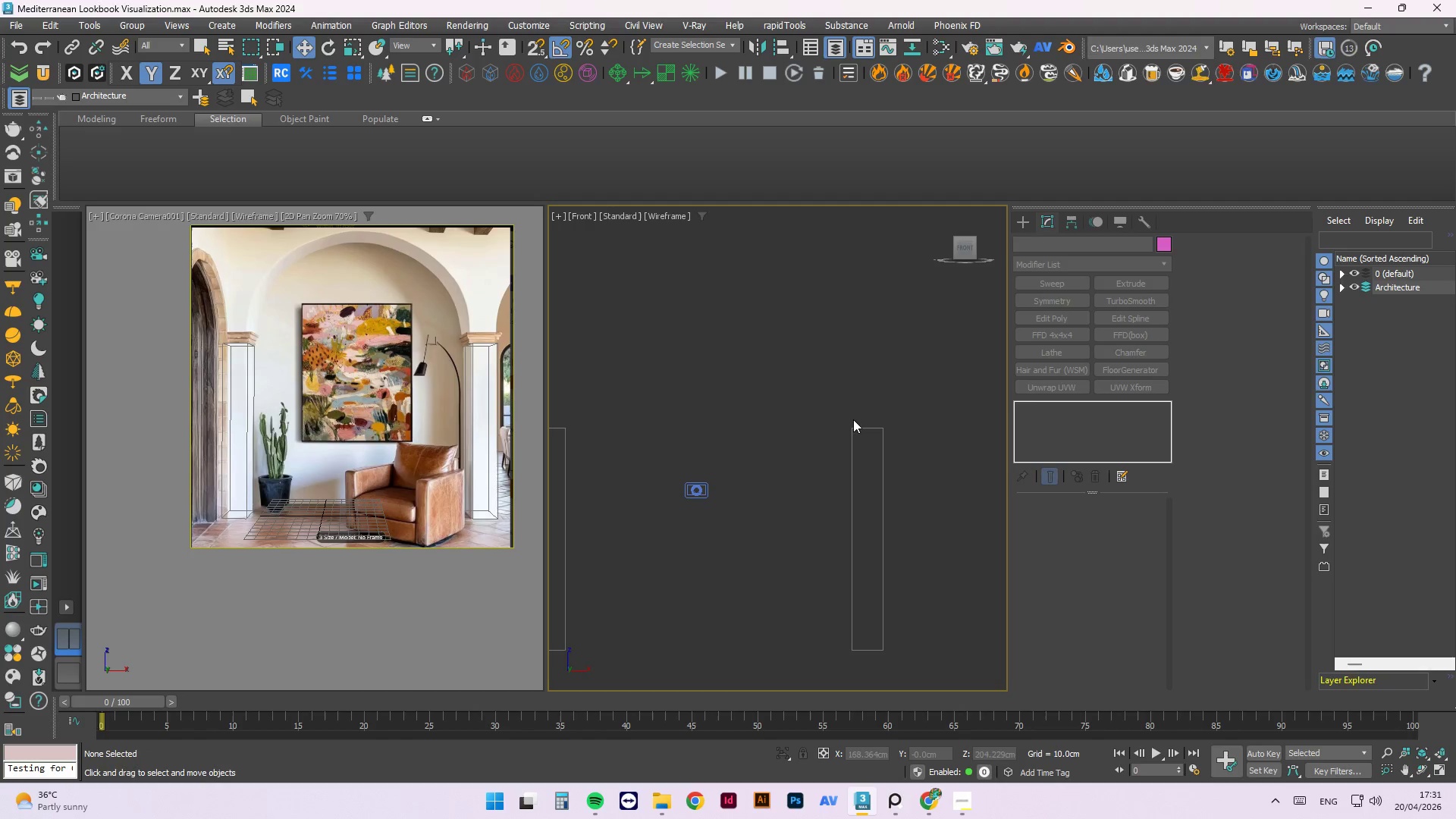 
left_click([864, 426])
 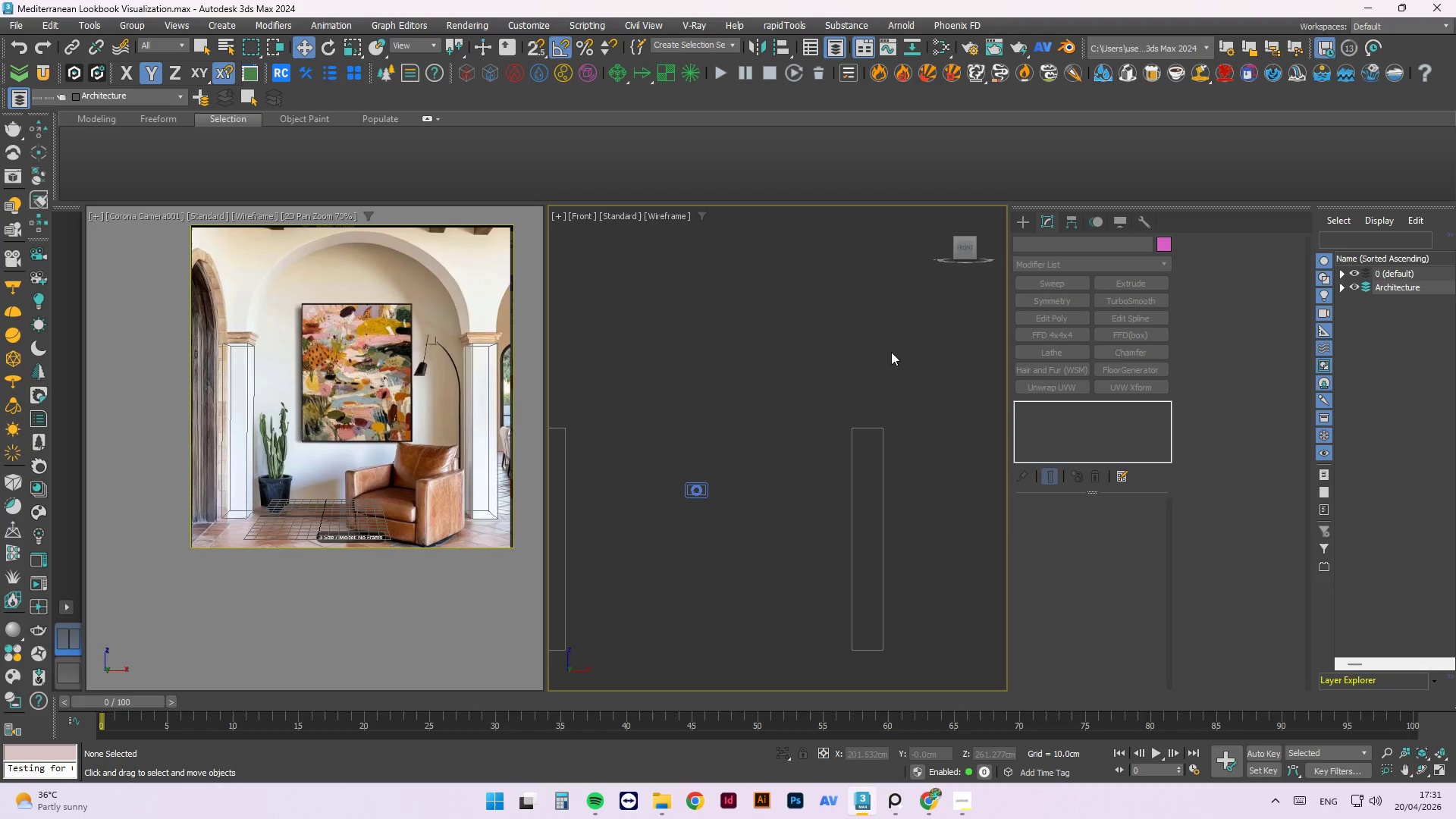 
right_click([895, 340])
 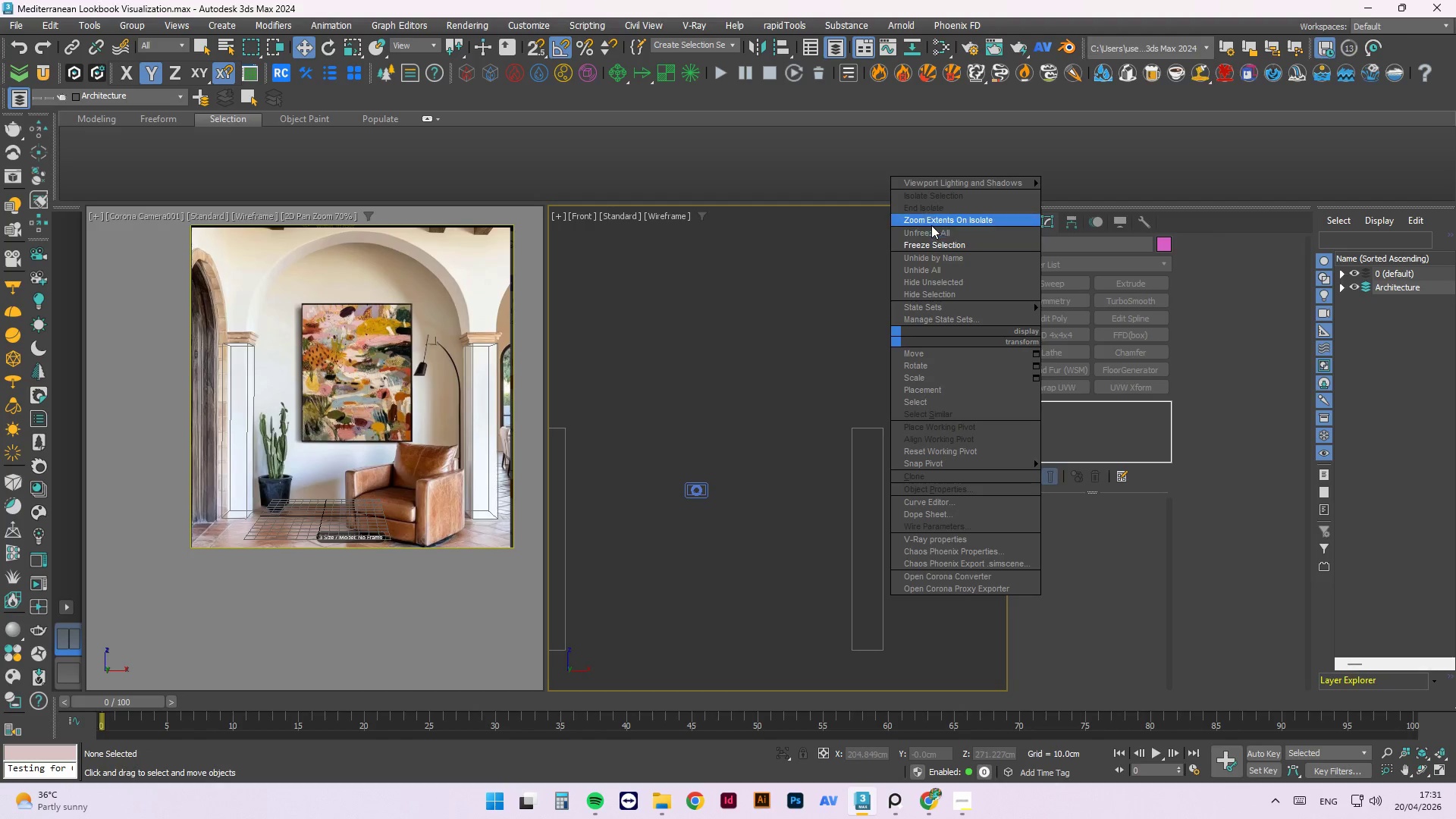 
left_click([935, 229])
 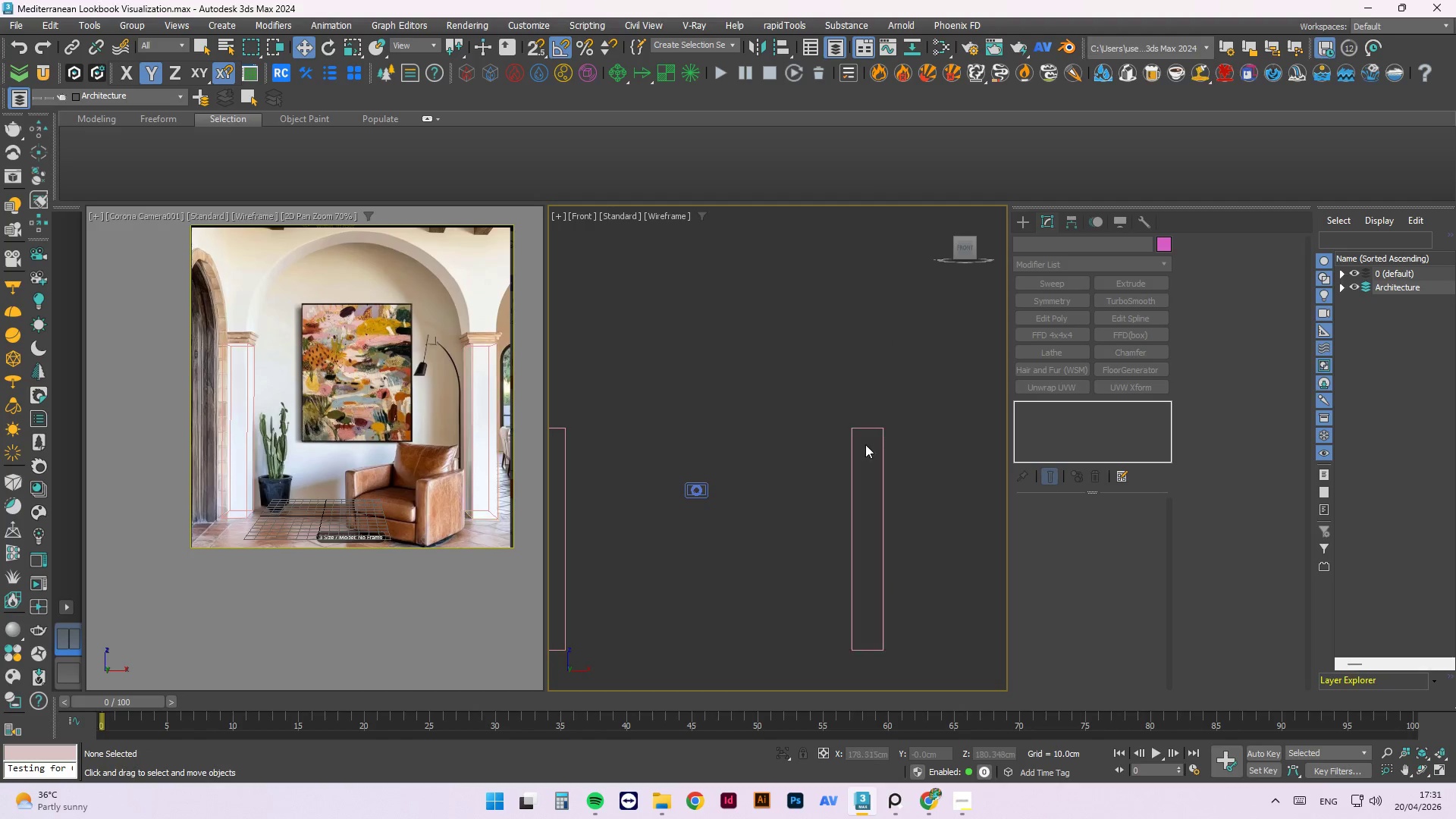 
left_click_drag(start_coordinate=[918, 505], to_coordinate=[666, 559])
 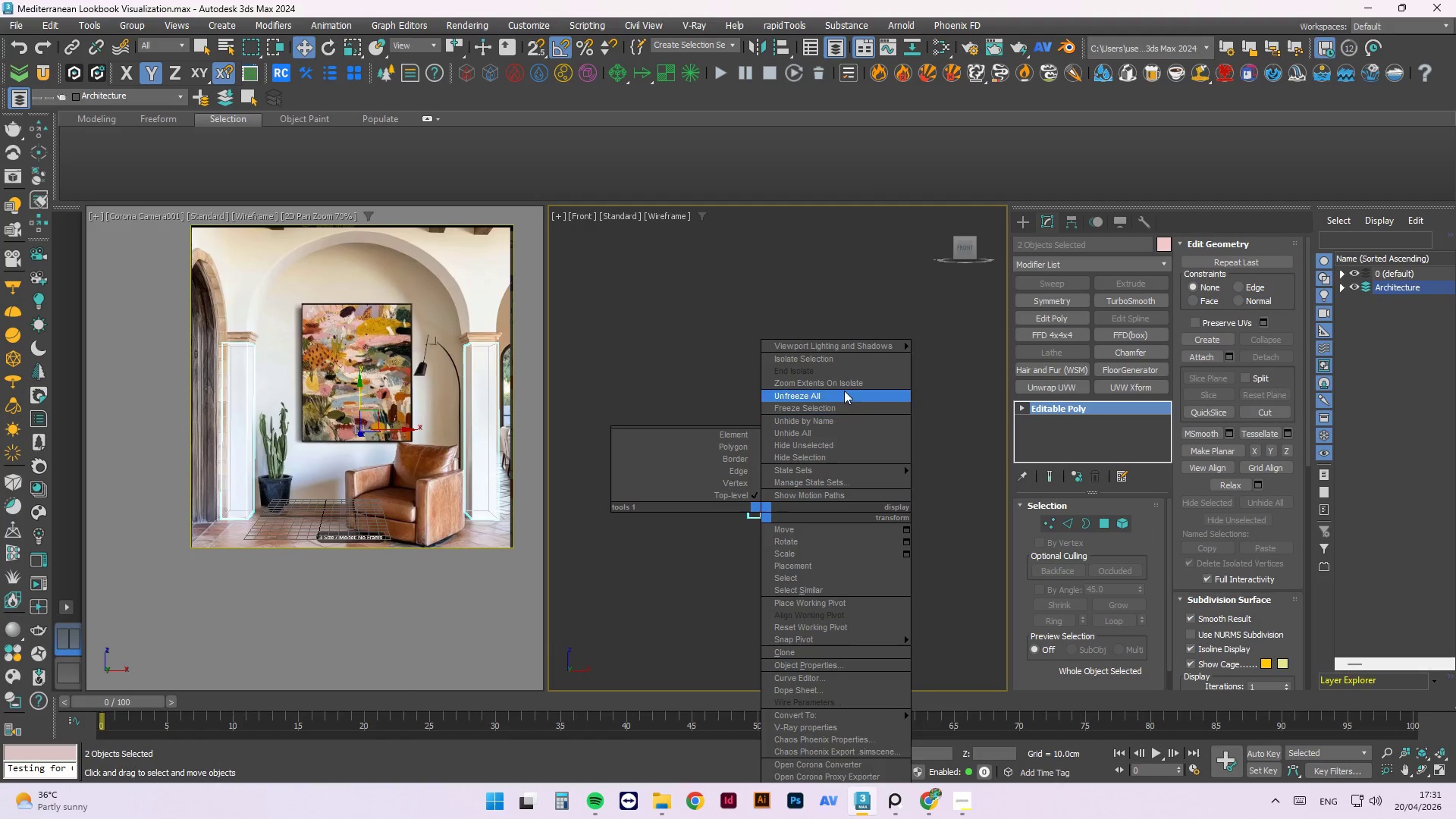 
scroll: coordinate [867, 444], scroll_direction: down, amount: 3.0
 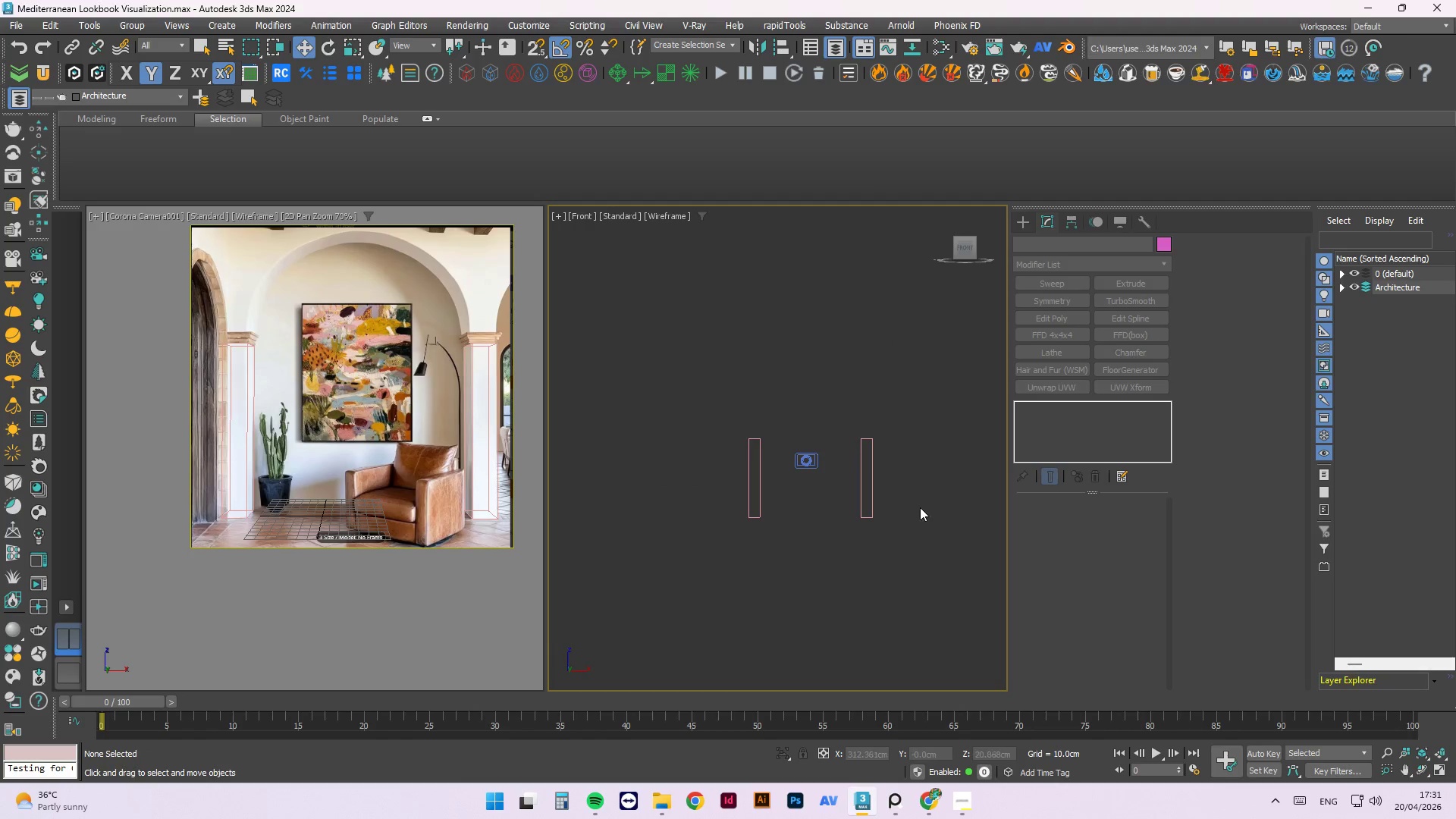 
left_click_drag(start_coordinate=[836, 403], to_coordinate=[836, 415])
 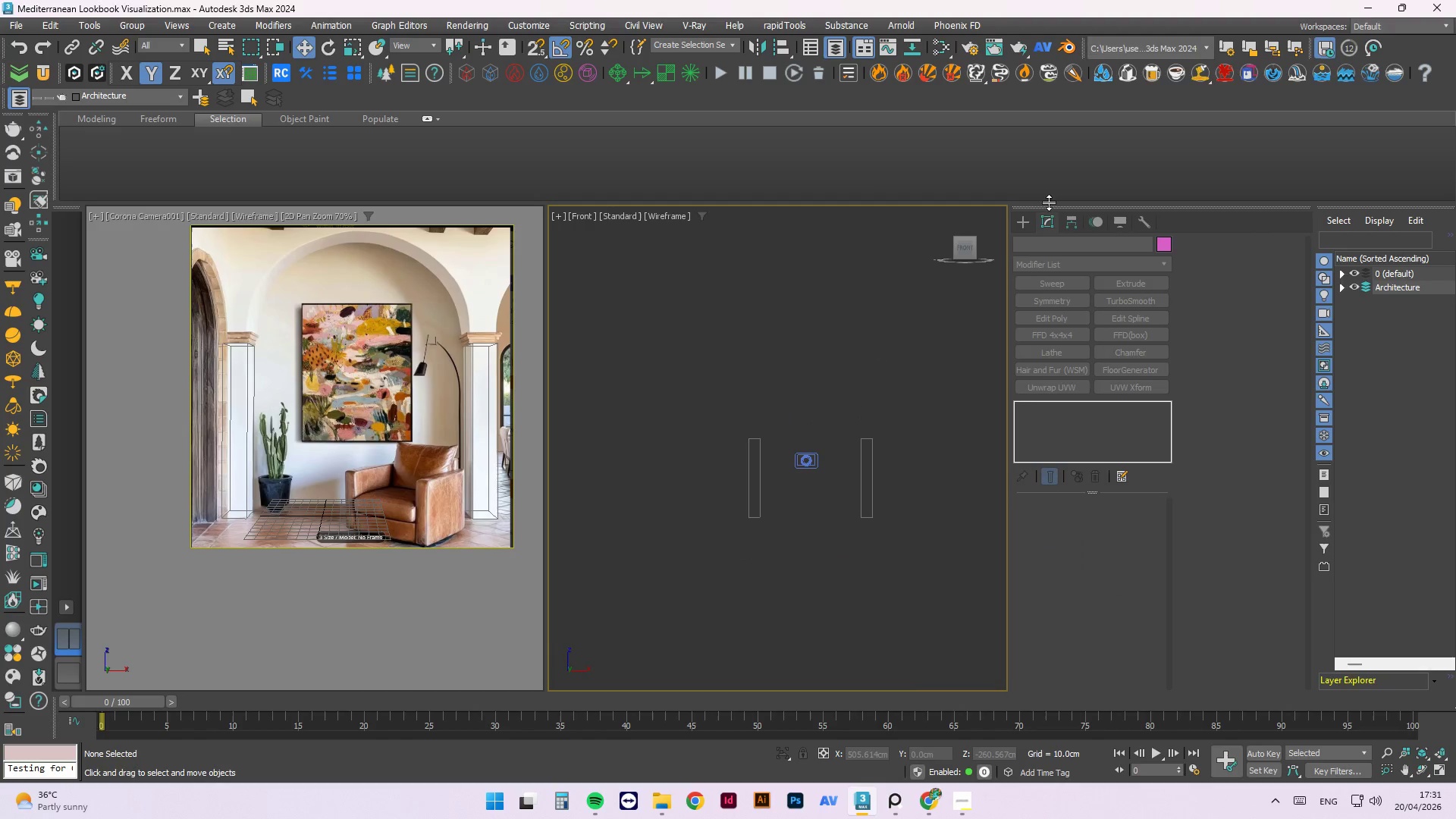 
left_click([1030, 215])
 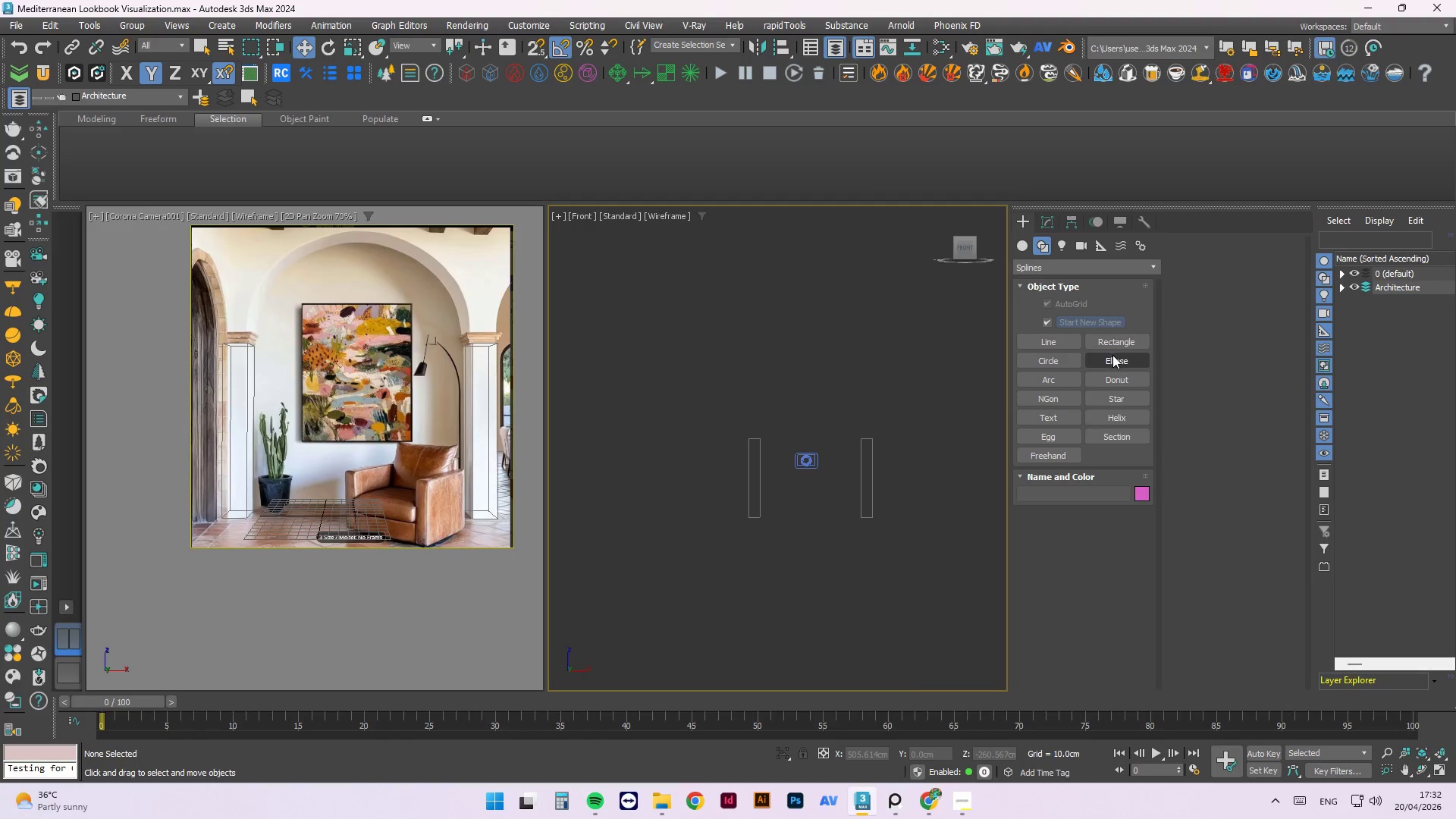 
left_click([1070, 359])
 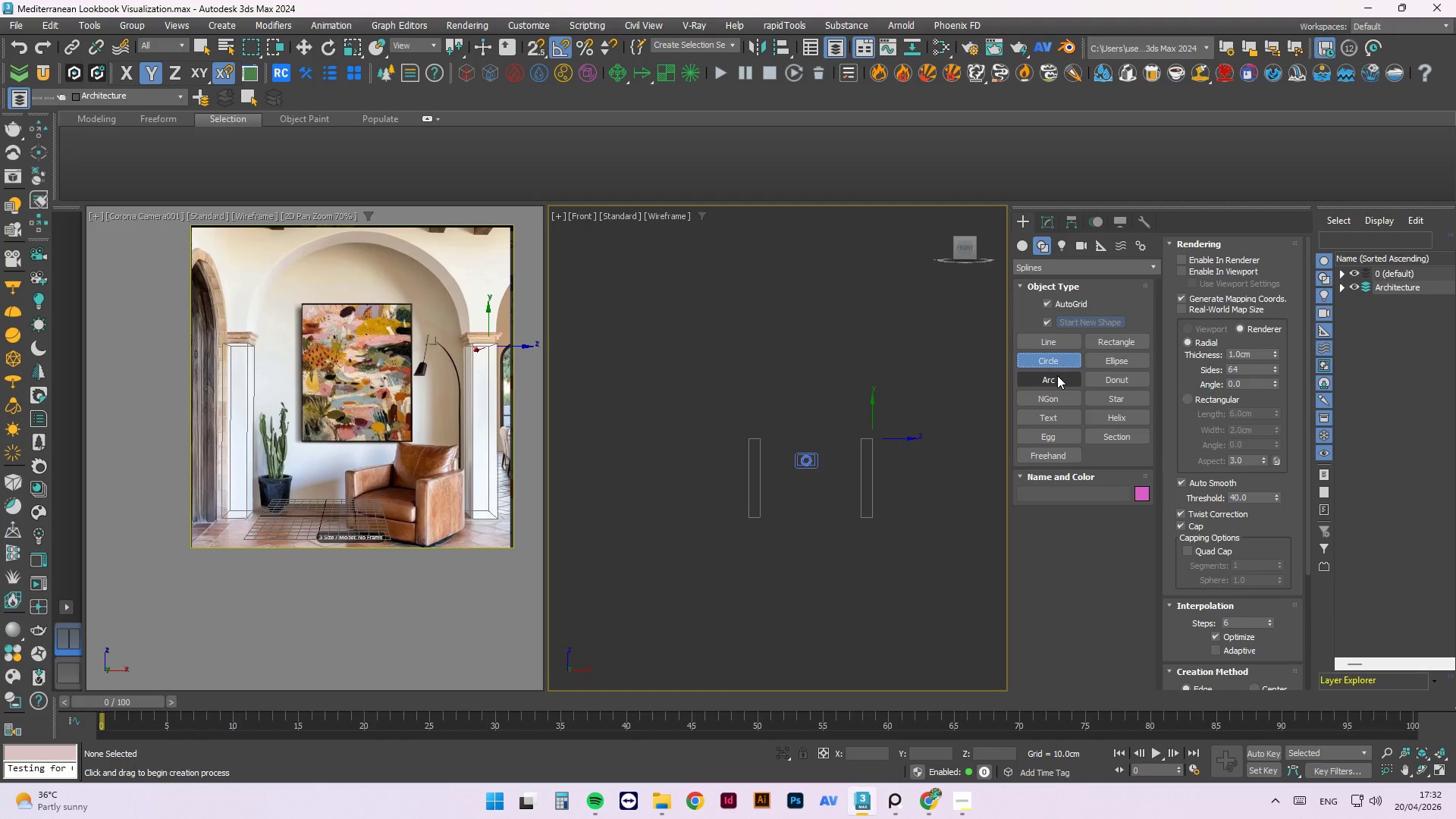 
left_click([1057, 375])
 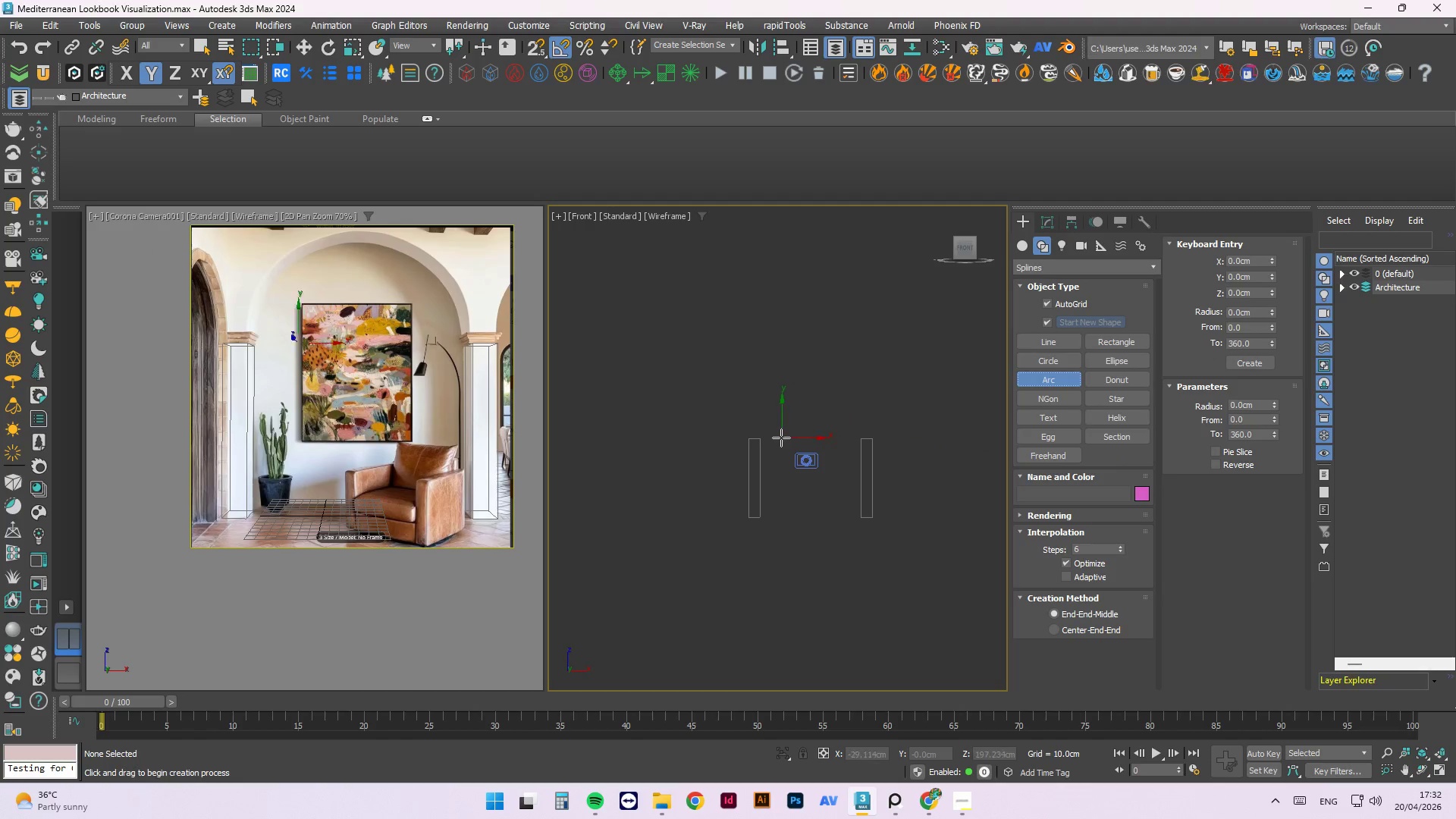 
wait(13.39)
 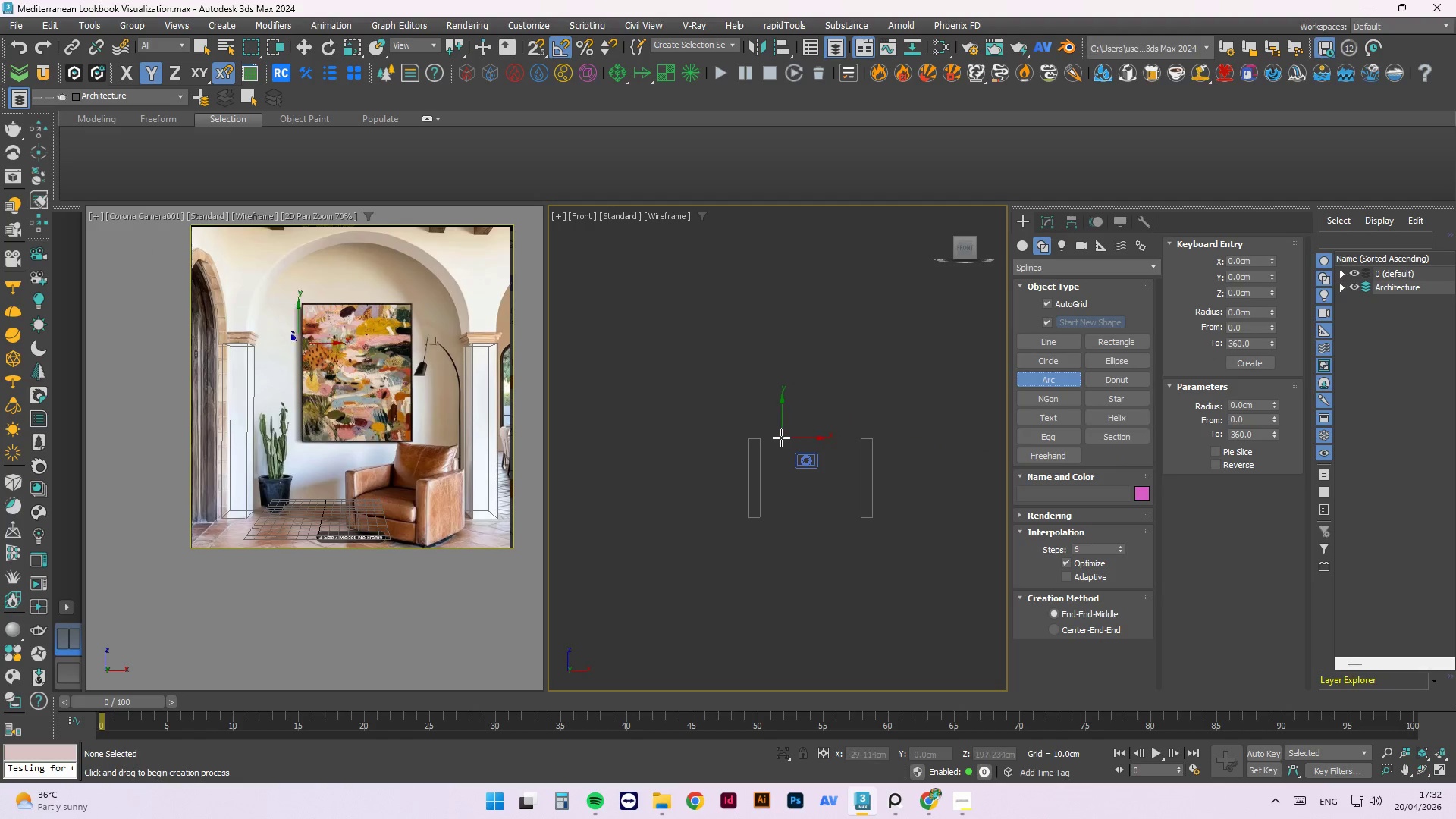 
key(S)
 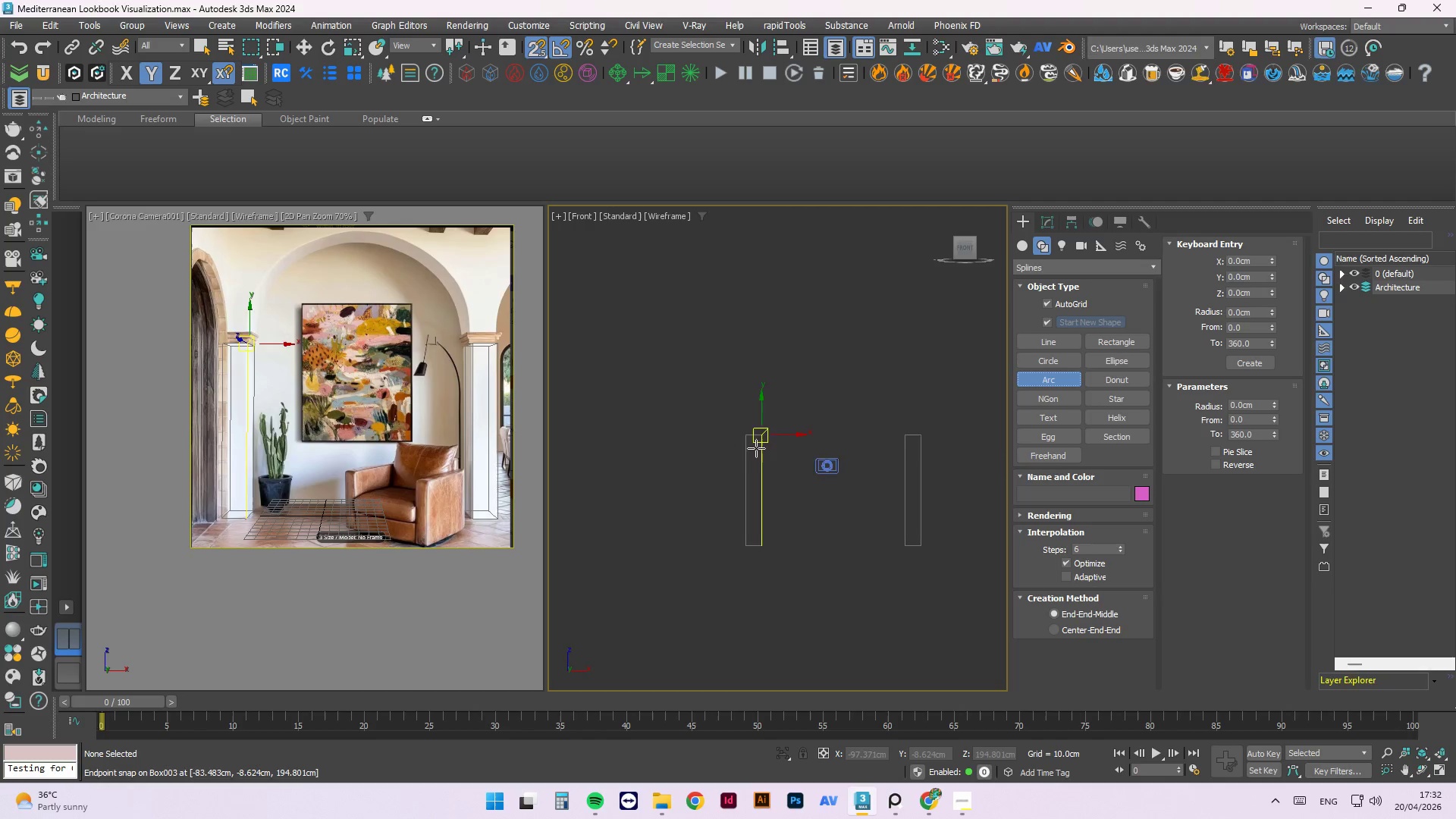 
scroll: coordinate [756, 448], scroll_direction: up, amount: 3.0
 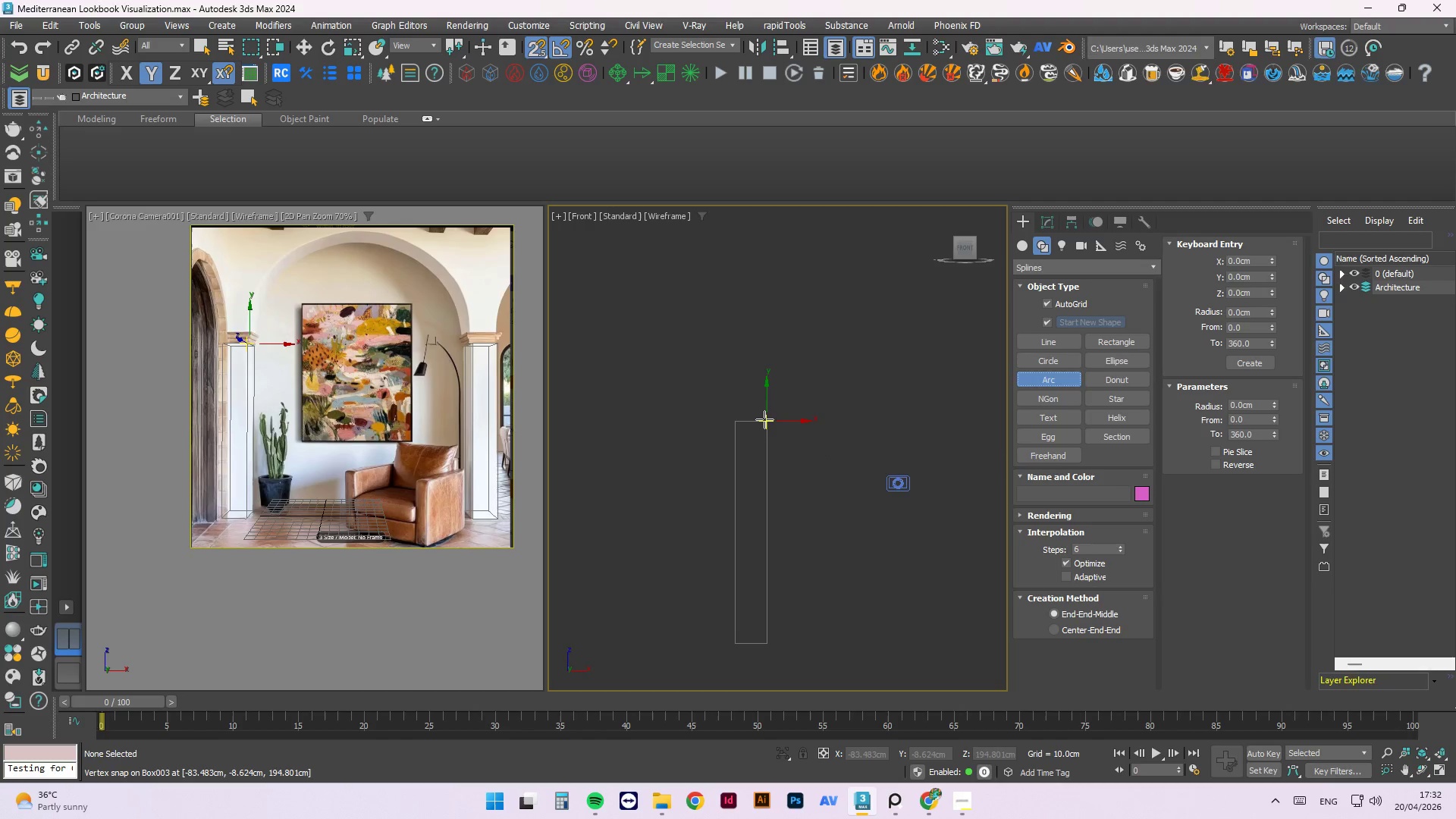 
left_click_drag(start_coordinate=[764, 419], to_coordinate=[898, 391])
 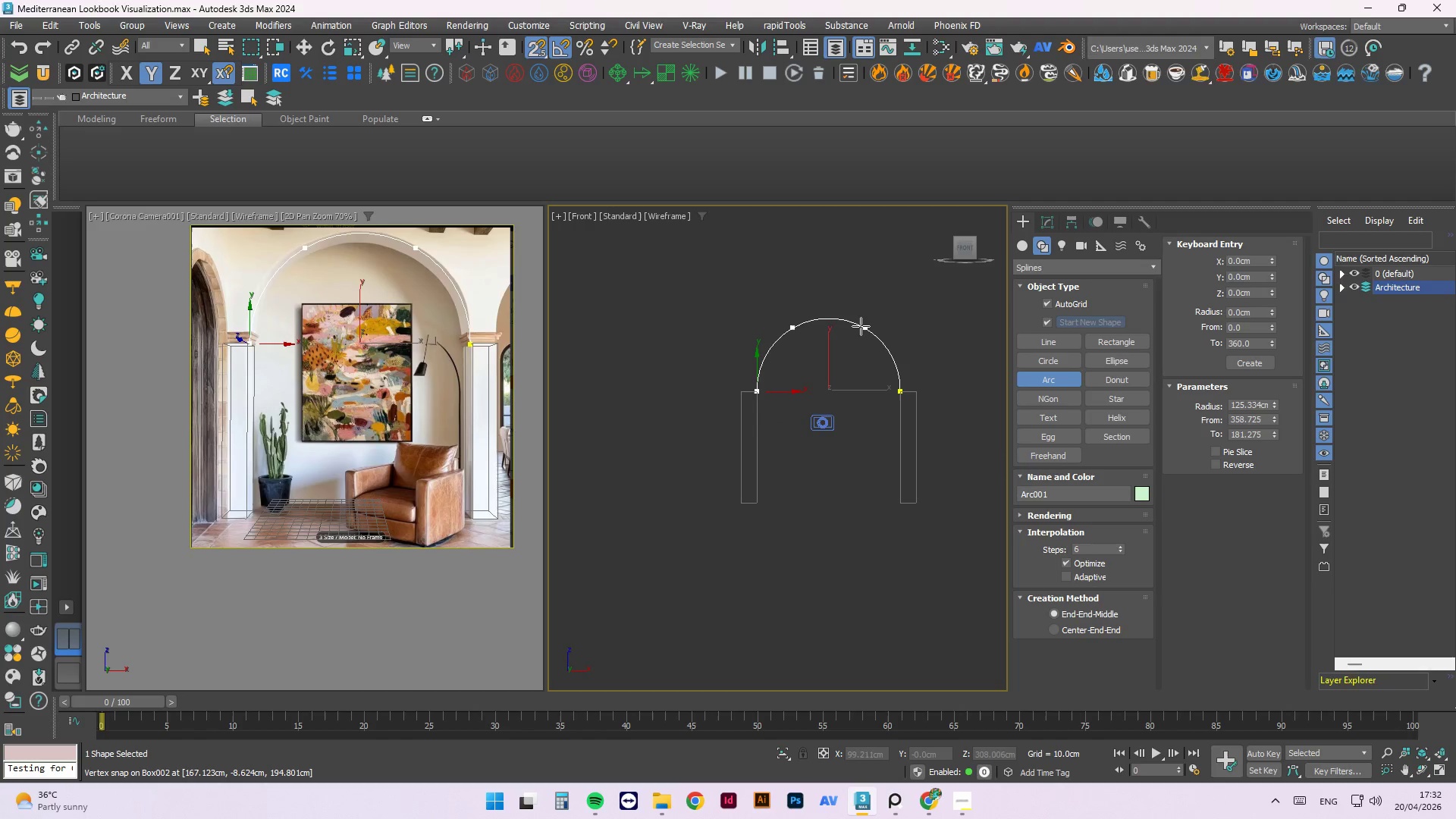 
scroll: coordinate [743, 362], scroll_direction: down, amount: 2.0
 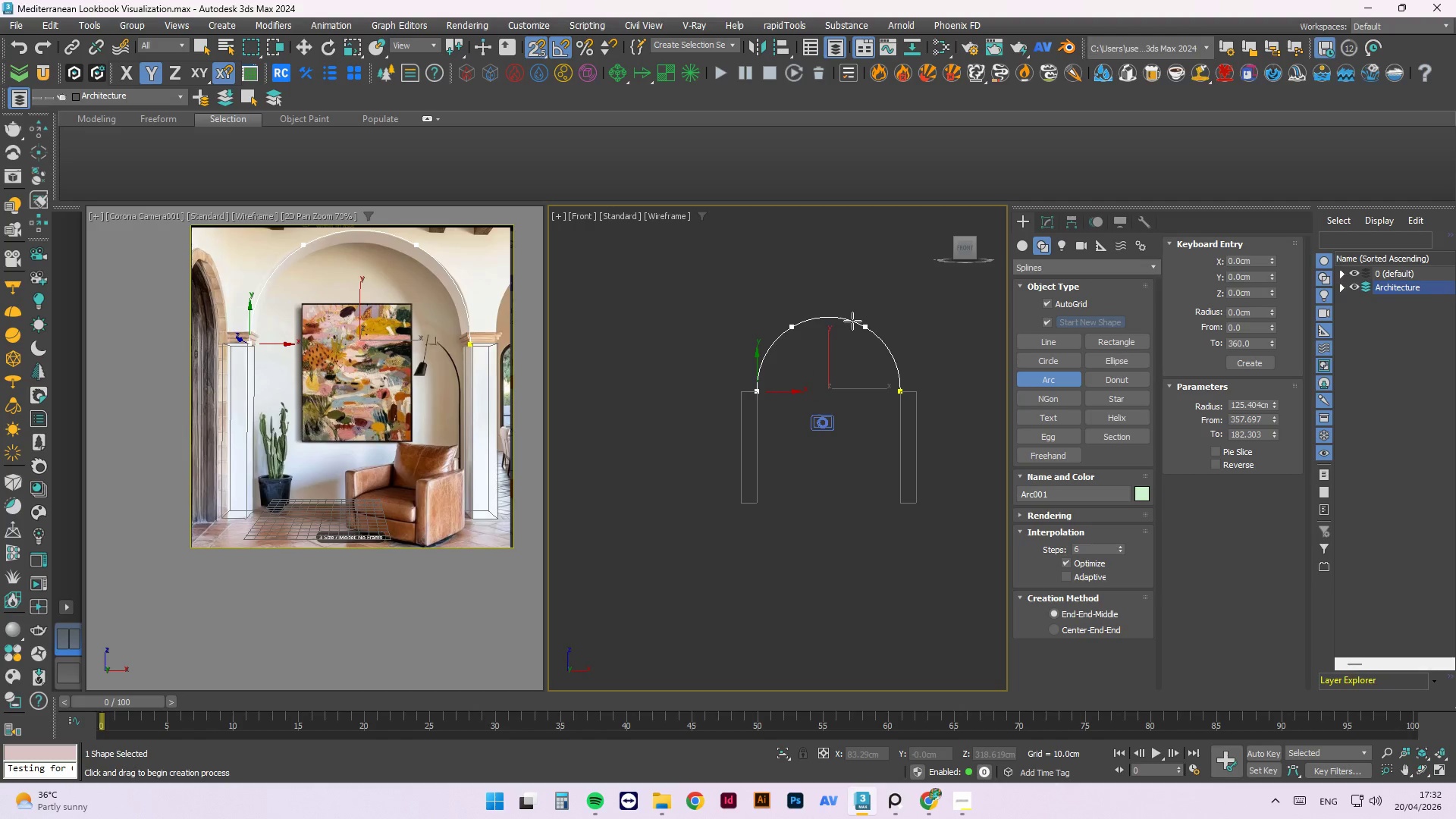 
wait(10.08)
 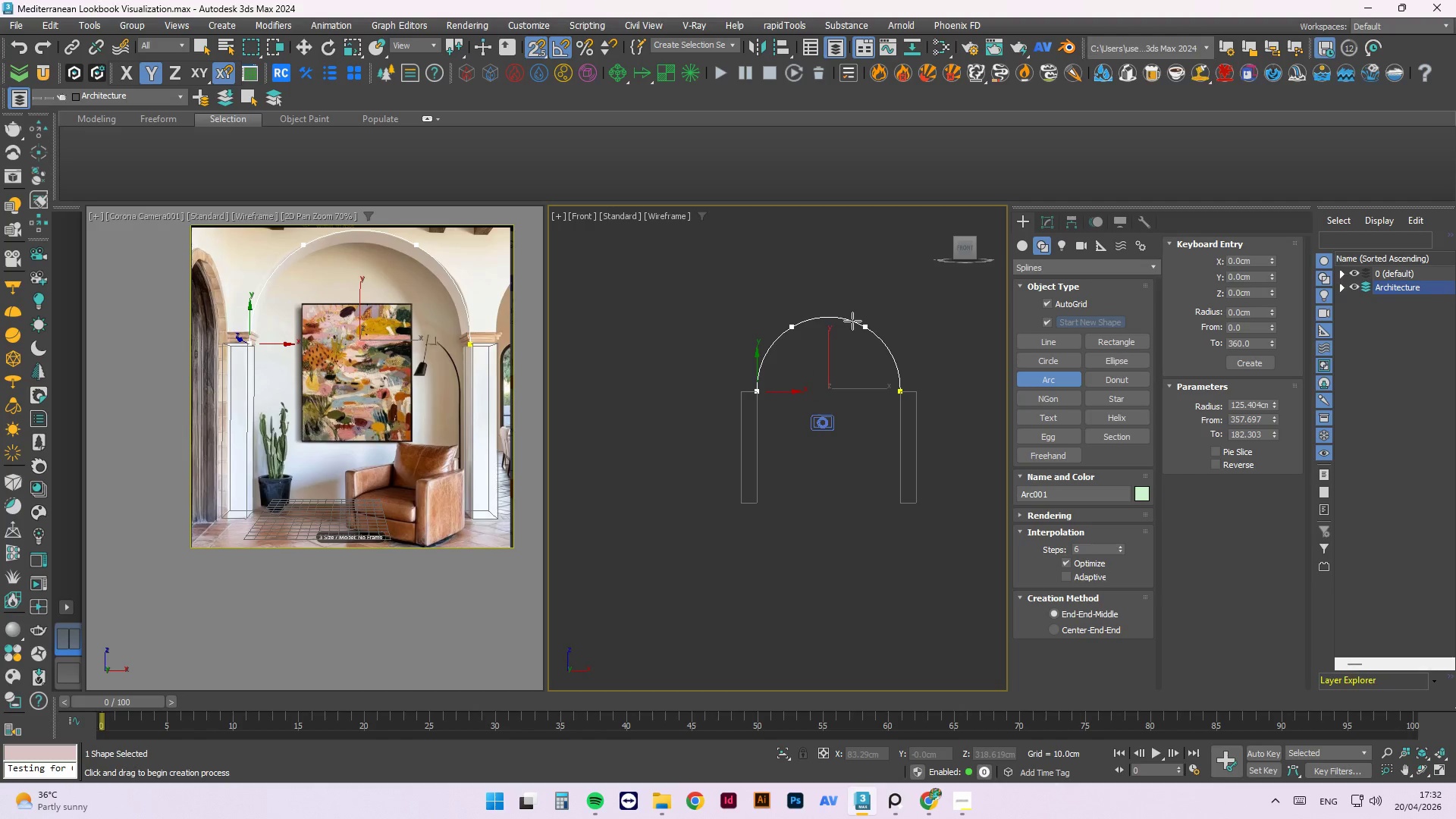 
left_click([857, 323])
 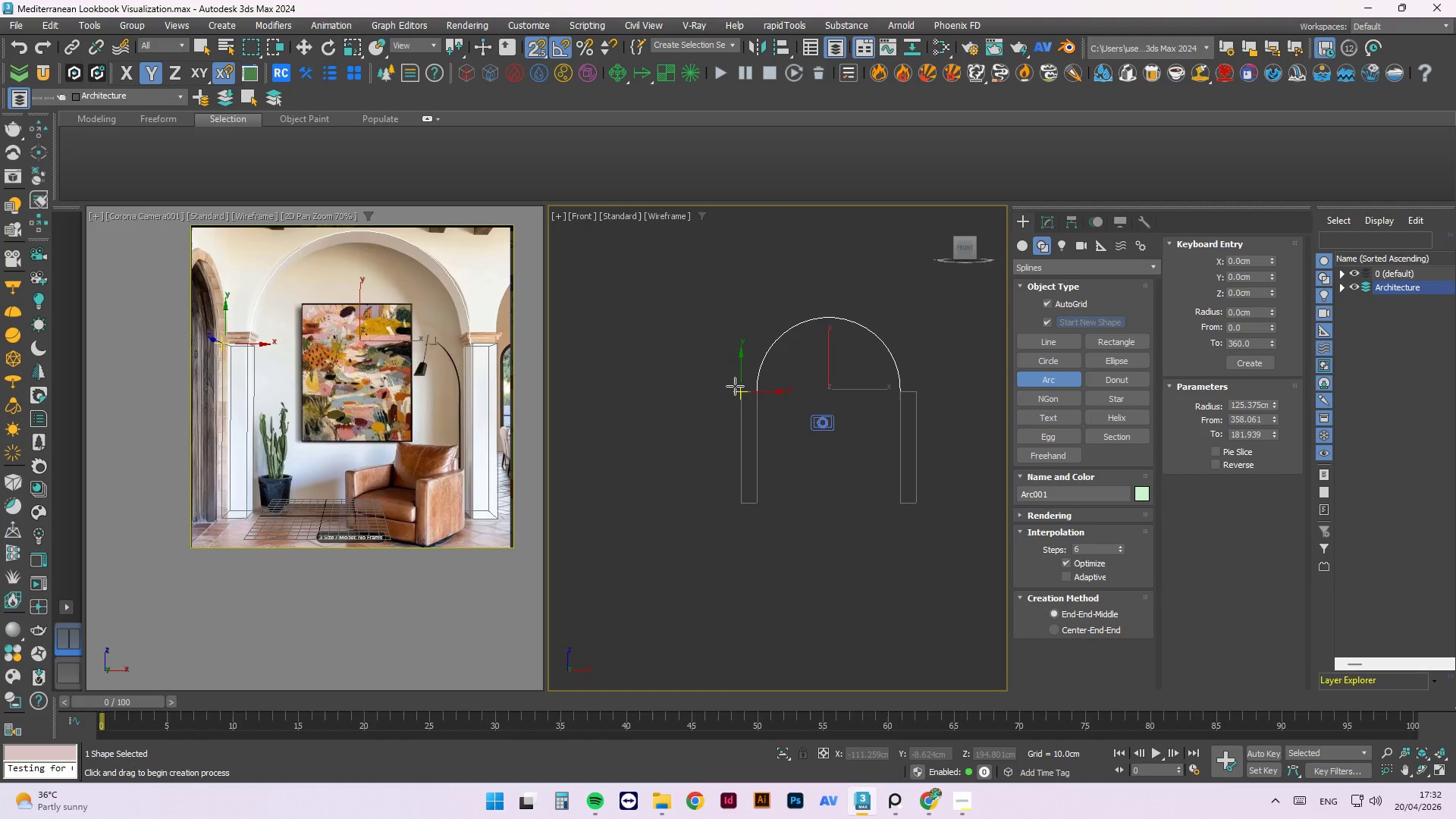 
wait(15.91)
 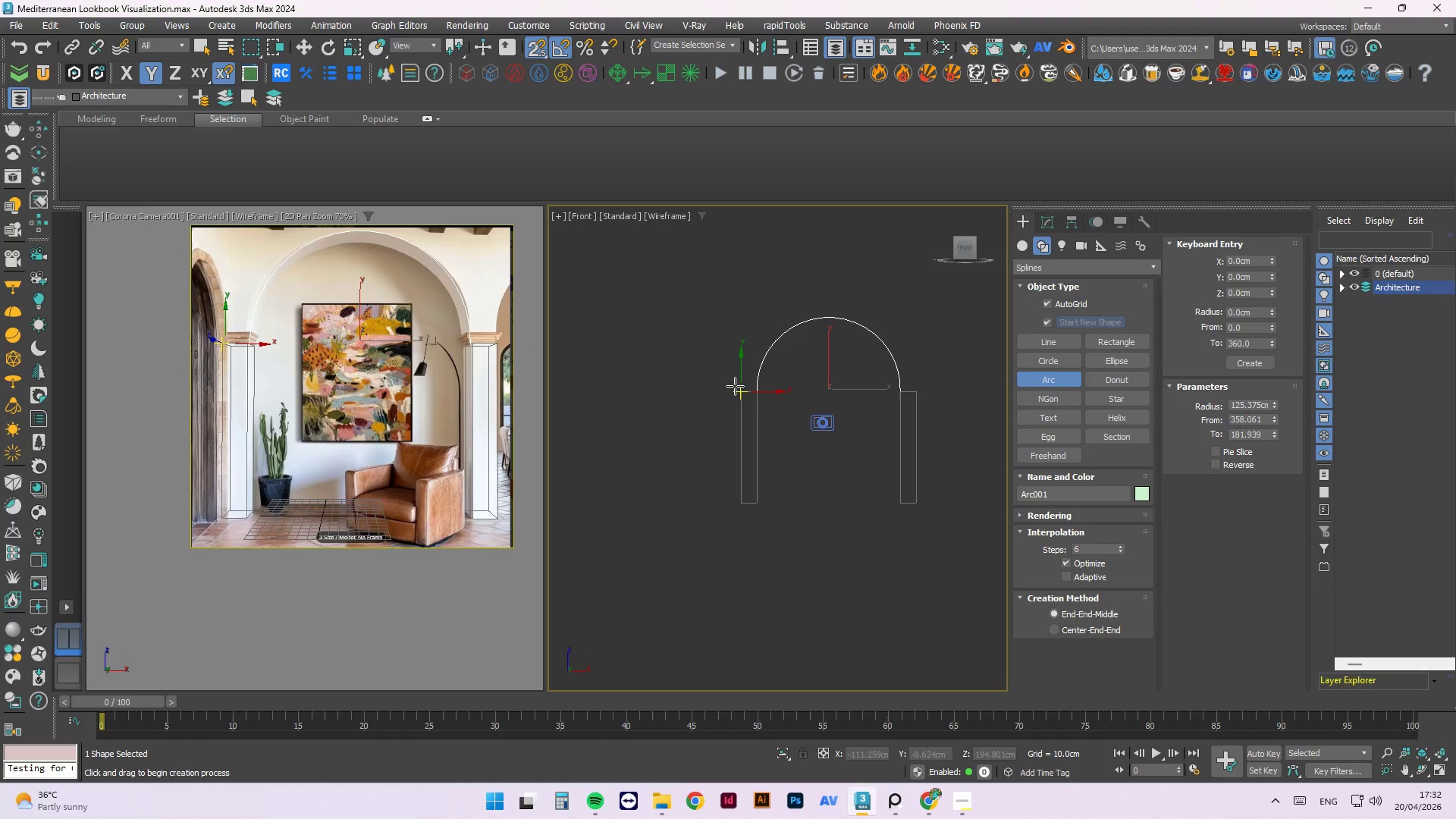 
key(Escape)
 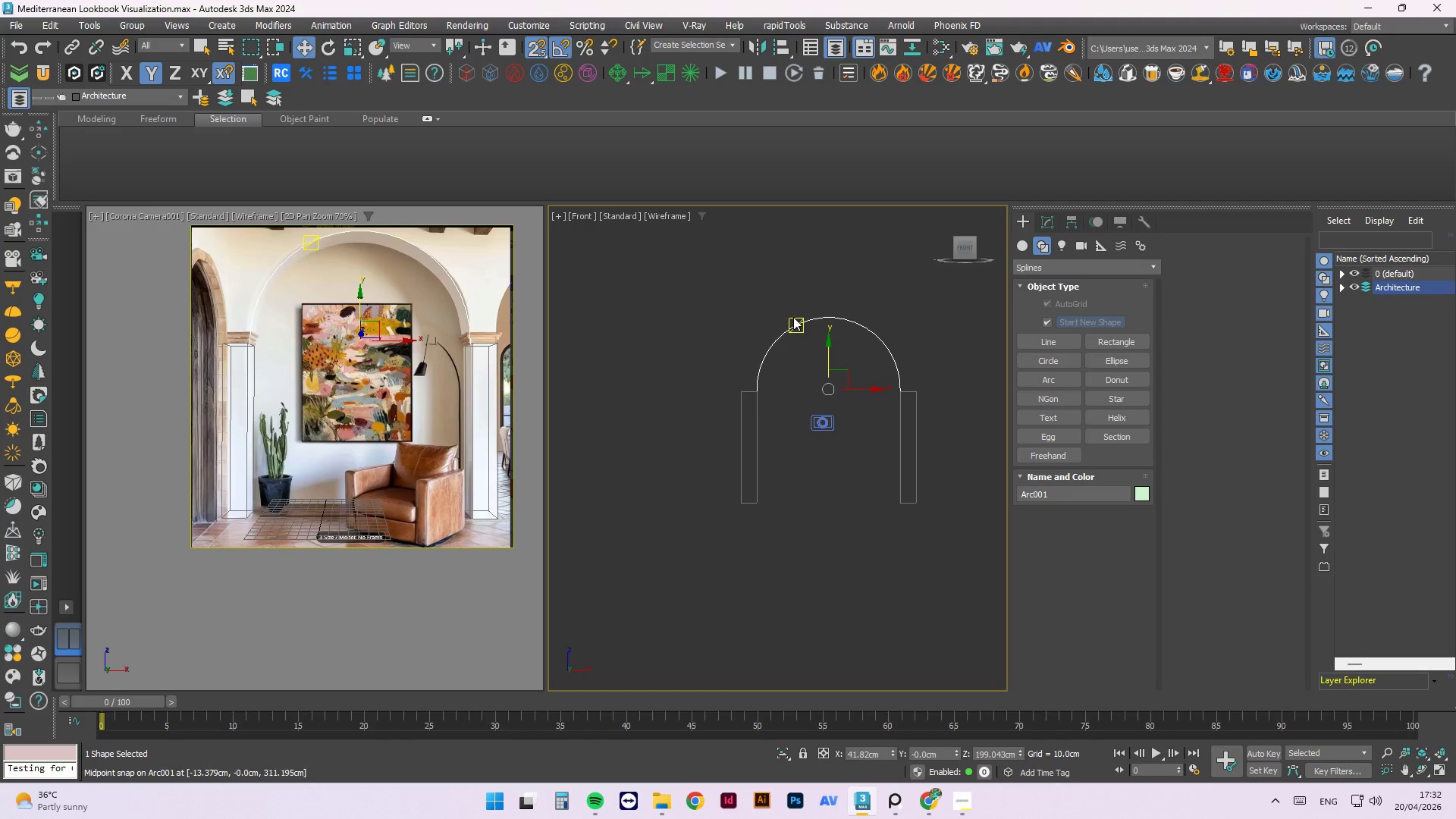 
key(W)
 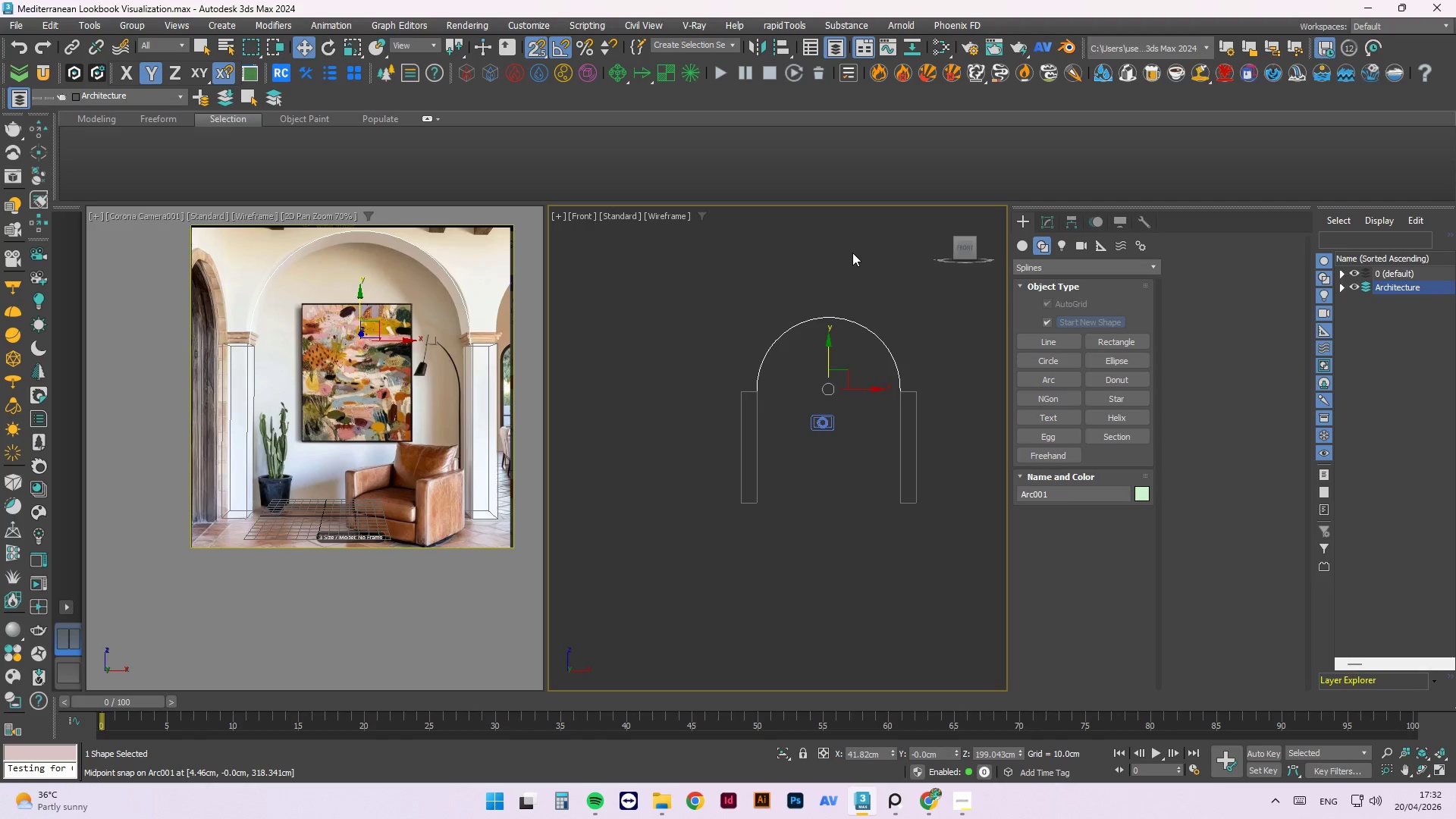 
left_click([852, 253])
 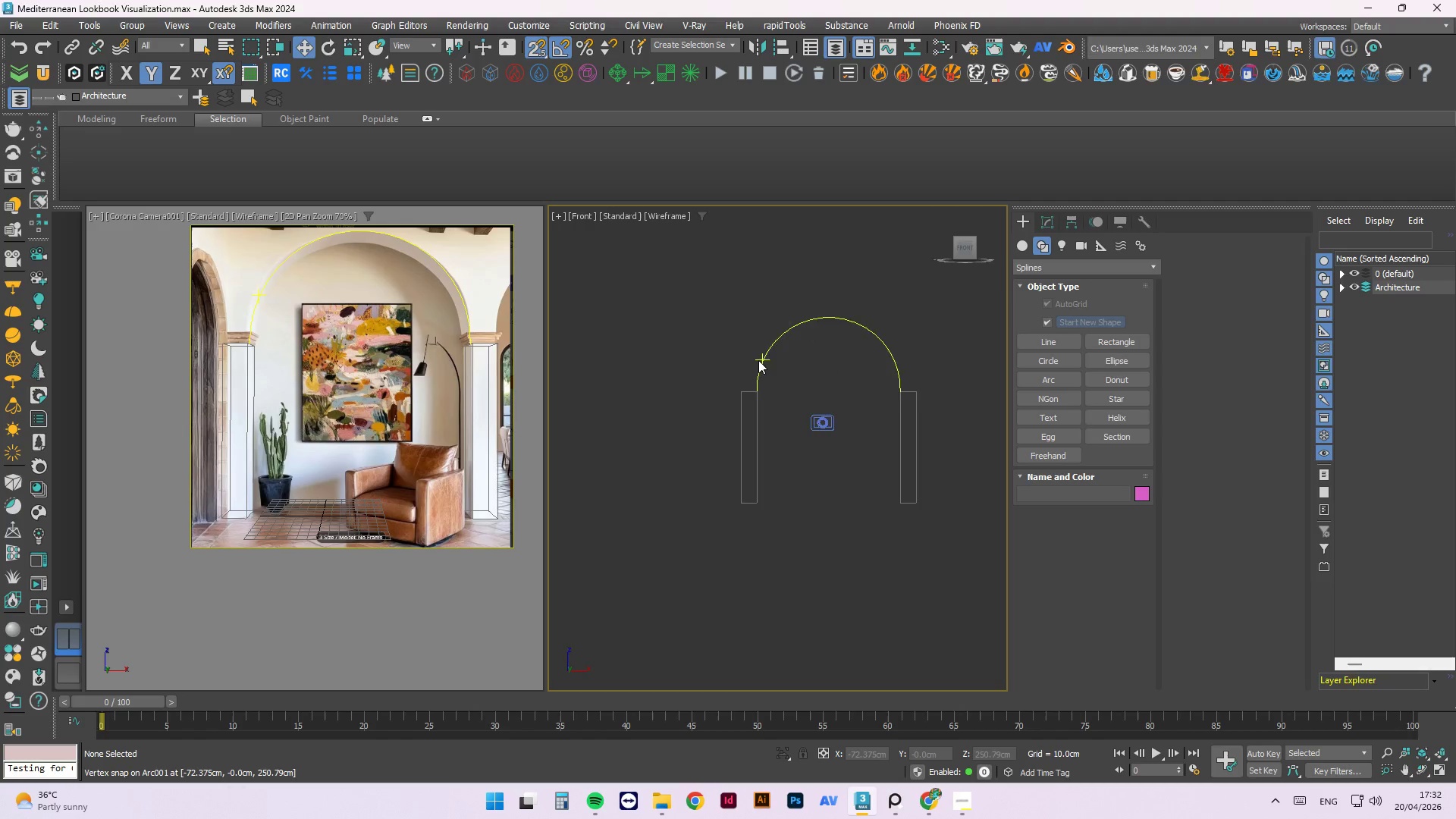 
scroll: coordinate [783, 392], scroll_direction: up, amount: 8.0
 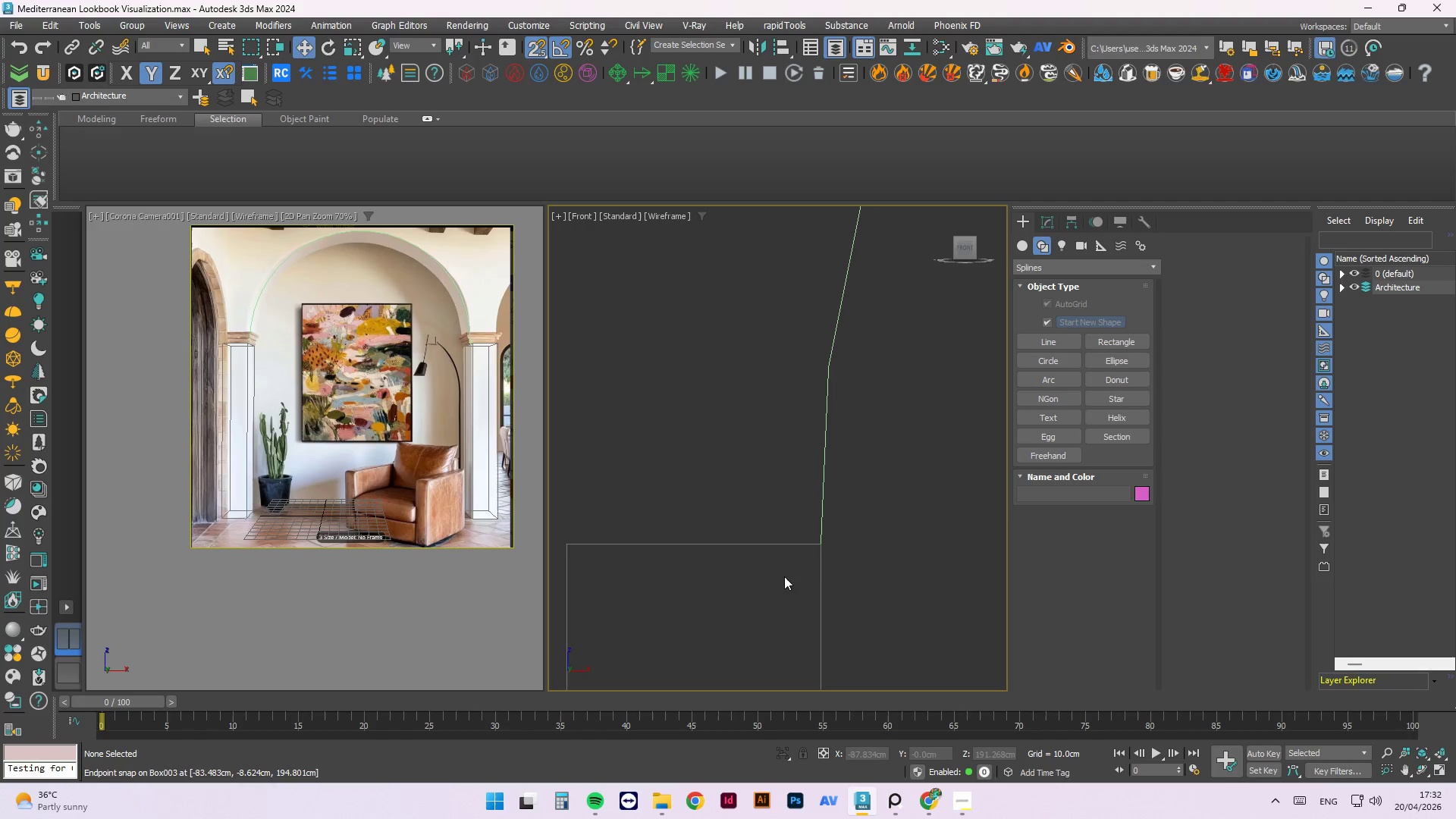 
scroll: coordinate [679, 487], scroll_direction: down, amount: 12.0
 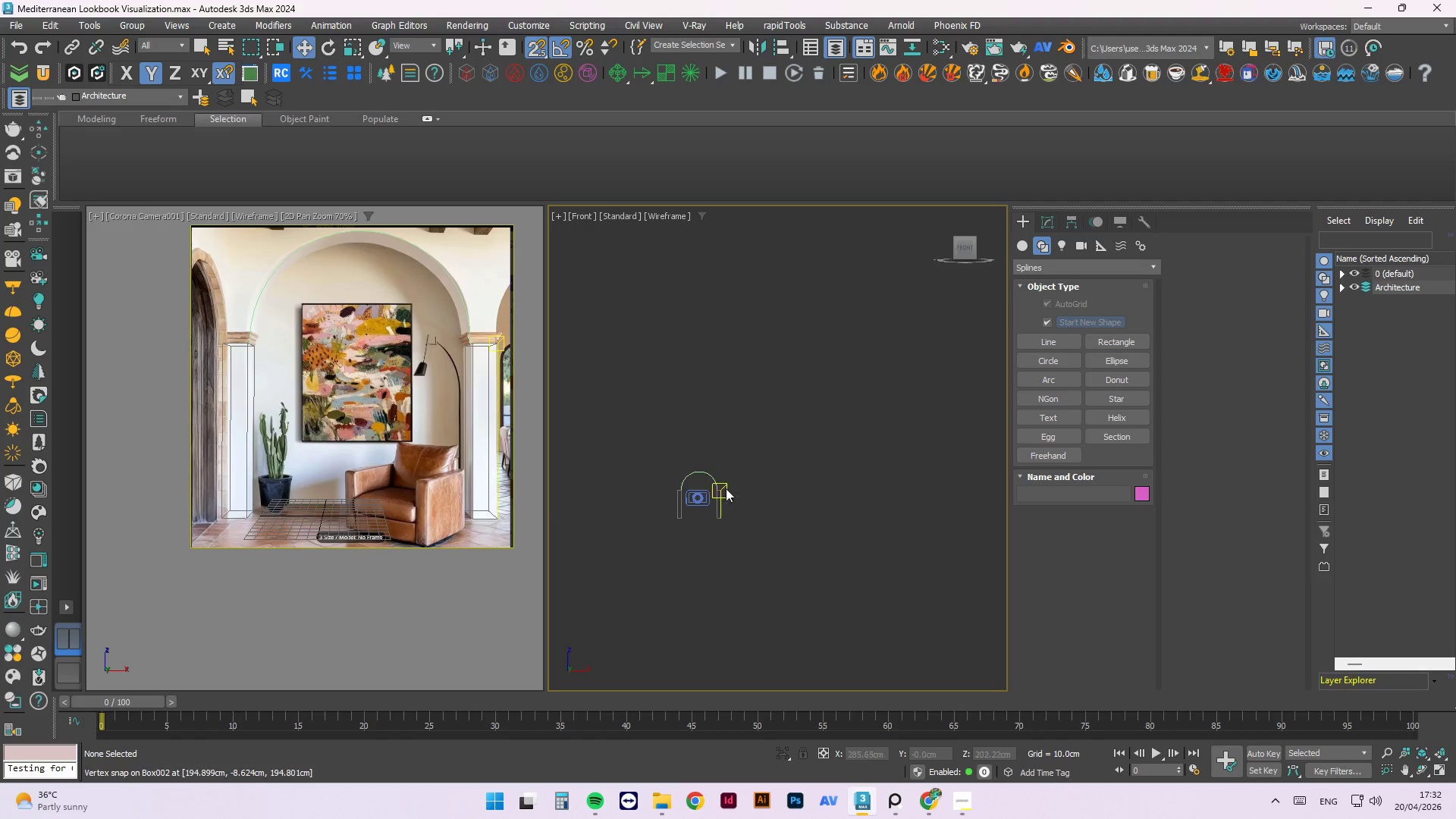 
left_click_drag(start_coordinate=[799, 379], to_coordinate=[701, 470])
 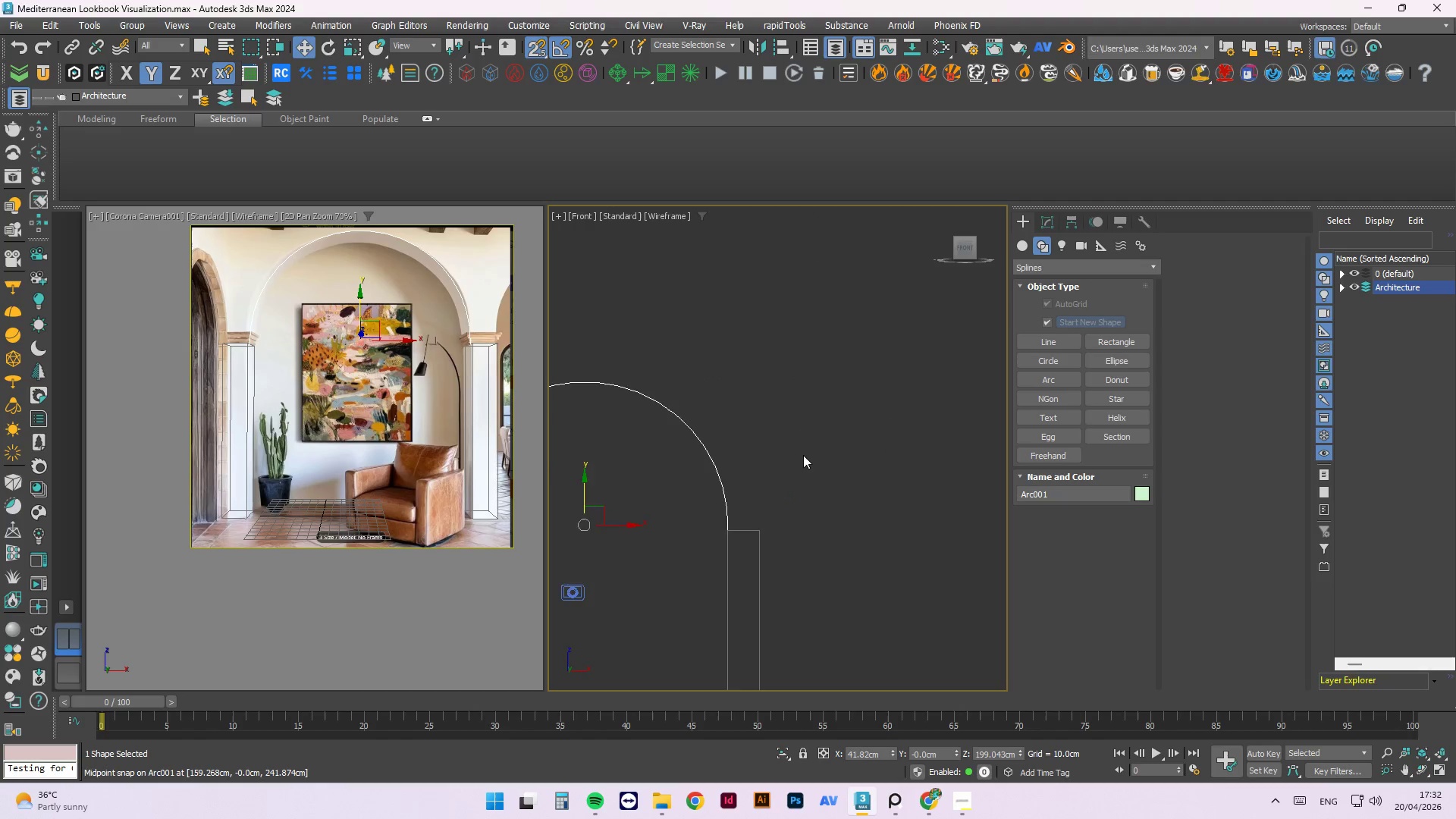 
scroll: coordinate [793, 498], scroll_direction: up, amount: 6.0
 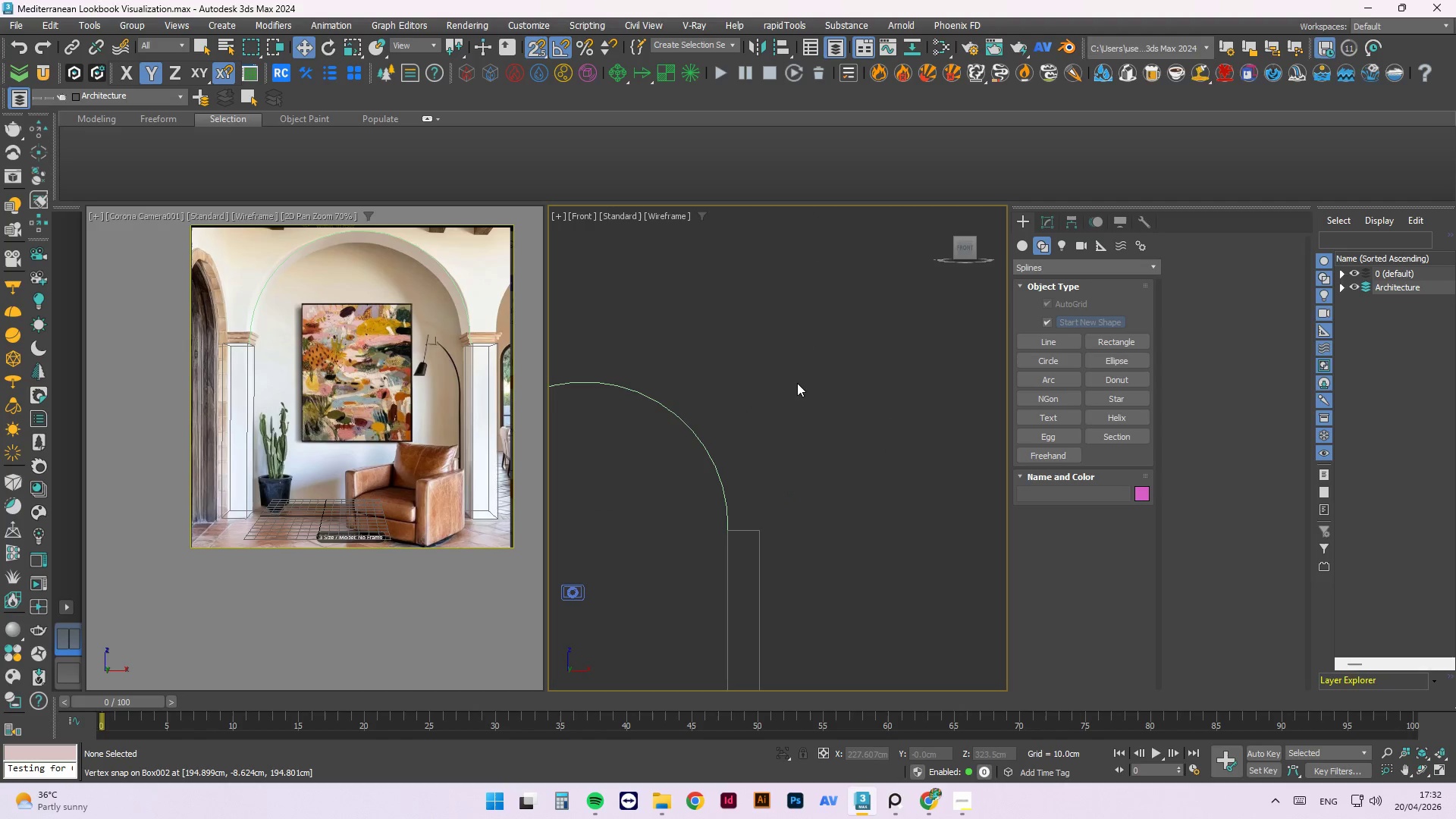 
scroll: coordinate [803, 455], scroll_direction: down, amount: 3.0
 